 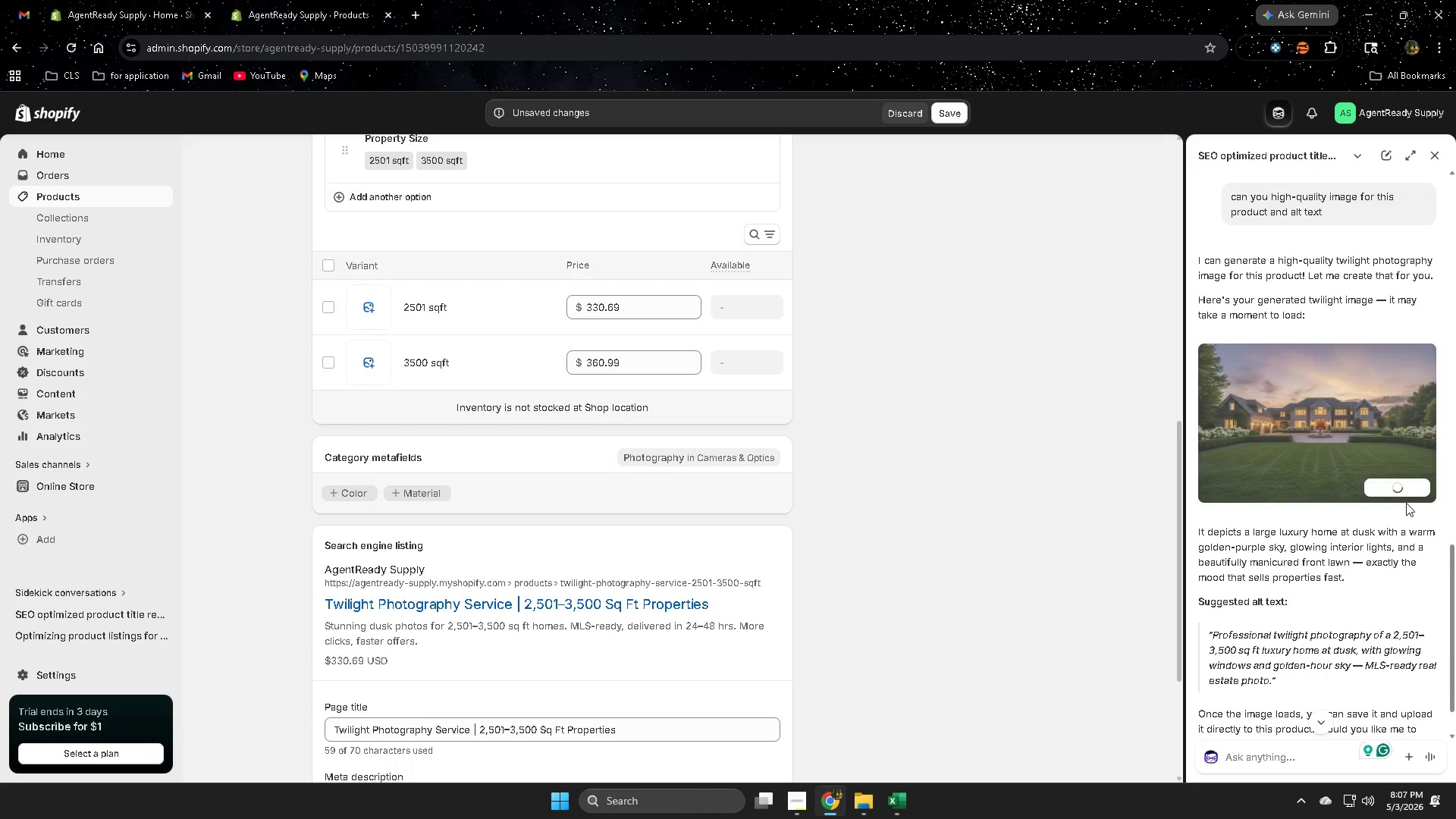 
left_click([1218, 635])
 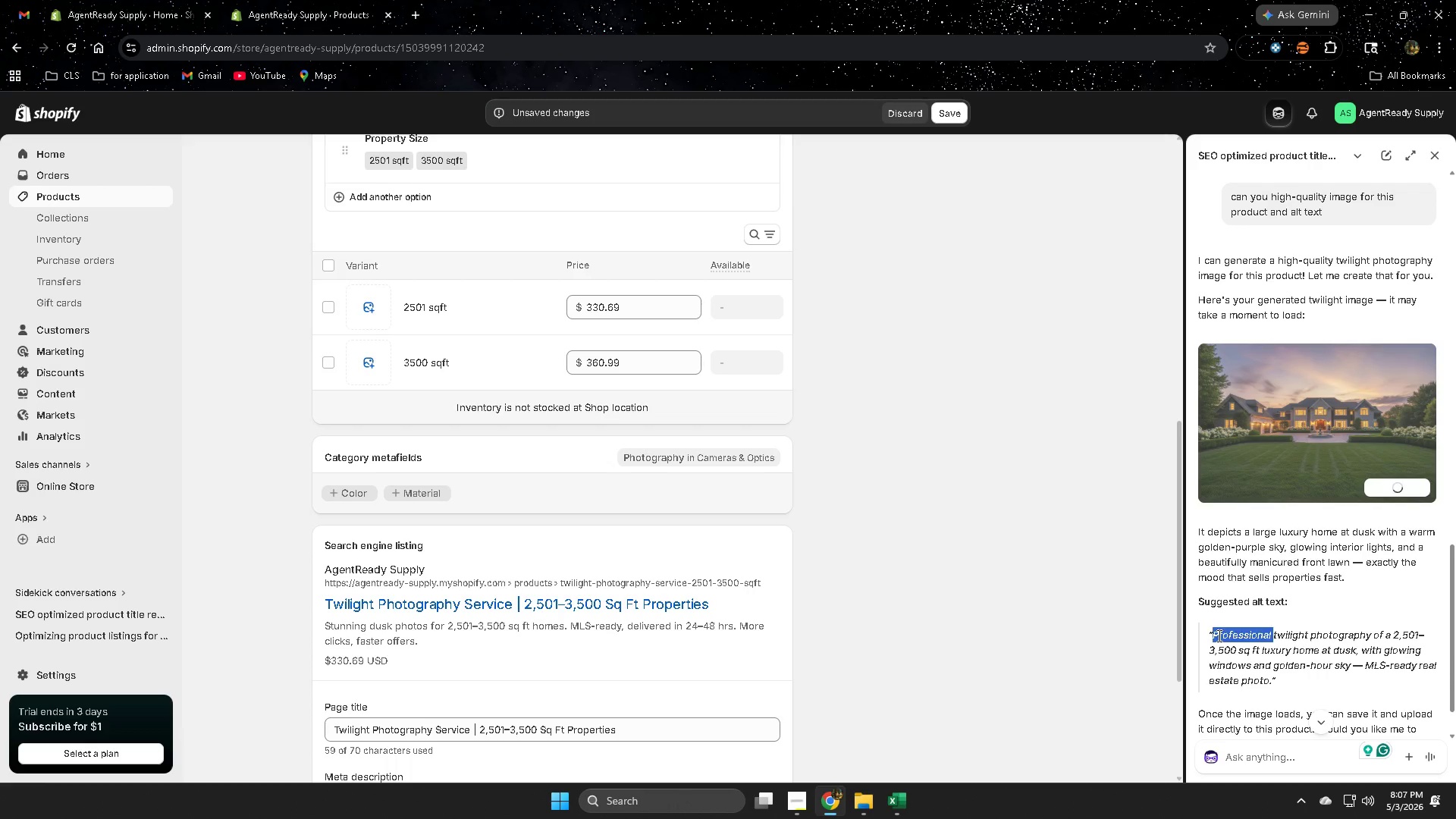 
left_click_drag(start_coordinate=[1218, 635], to_coordinate=[1252, 682])
 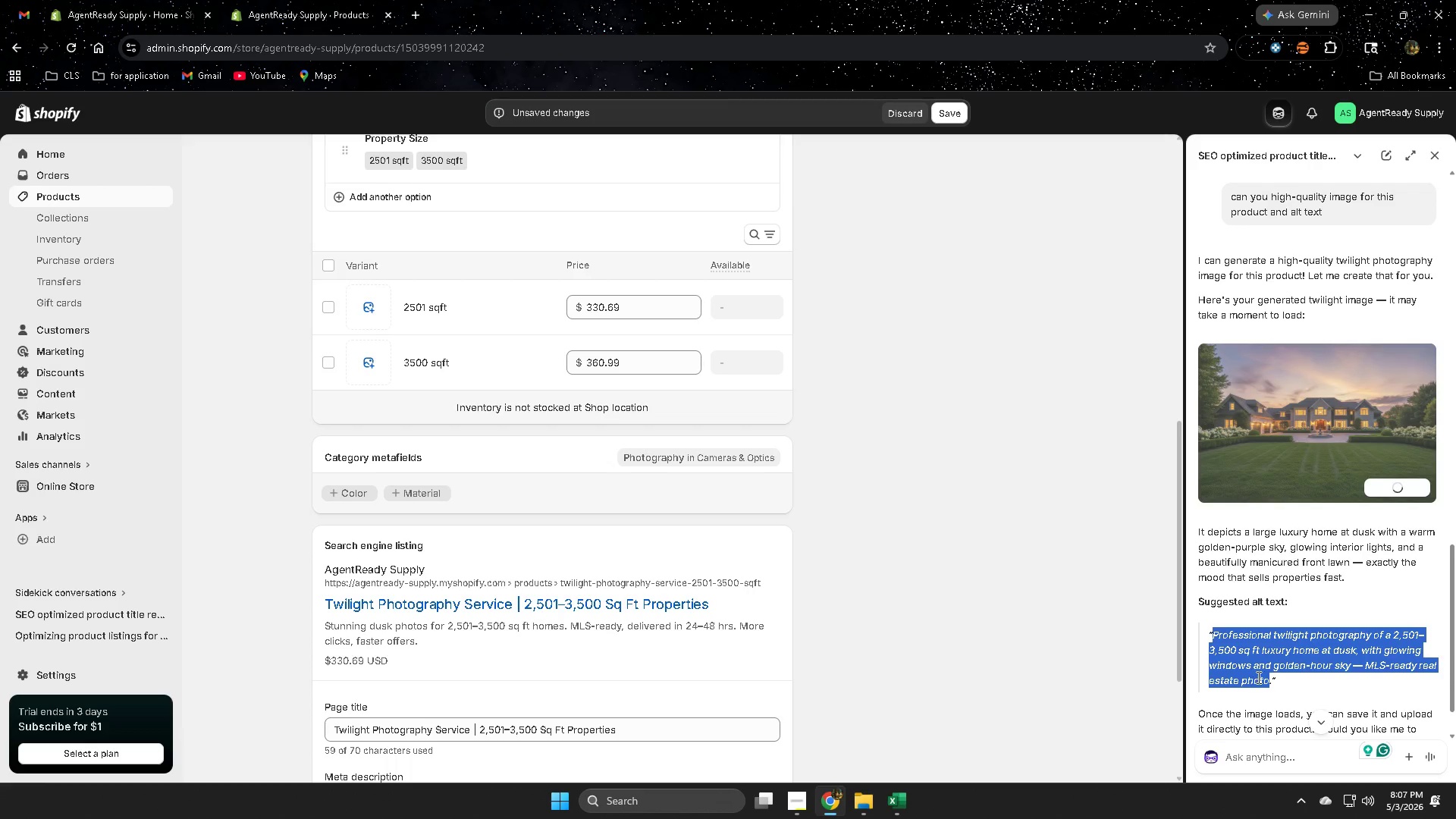 
key(Control+ControlLeft)
 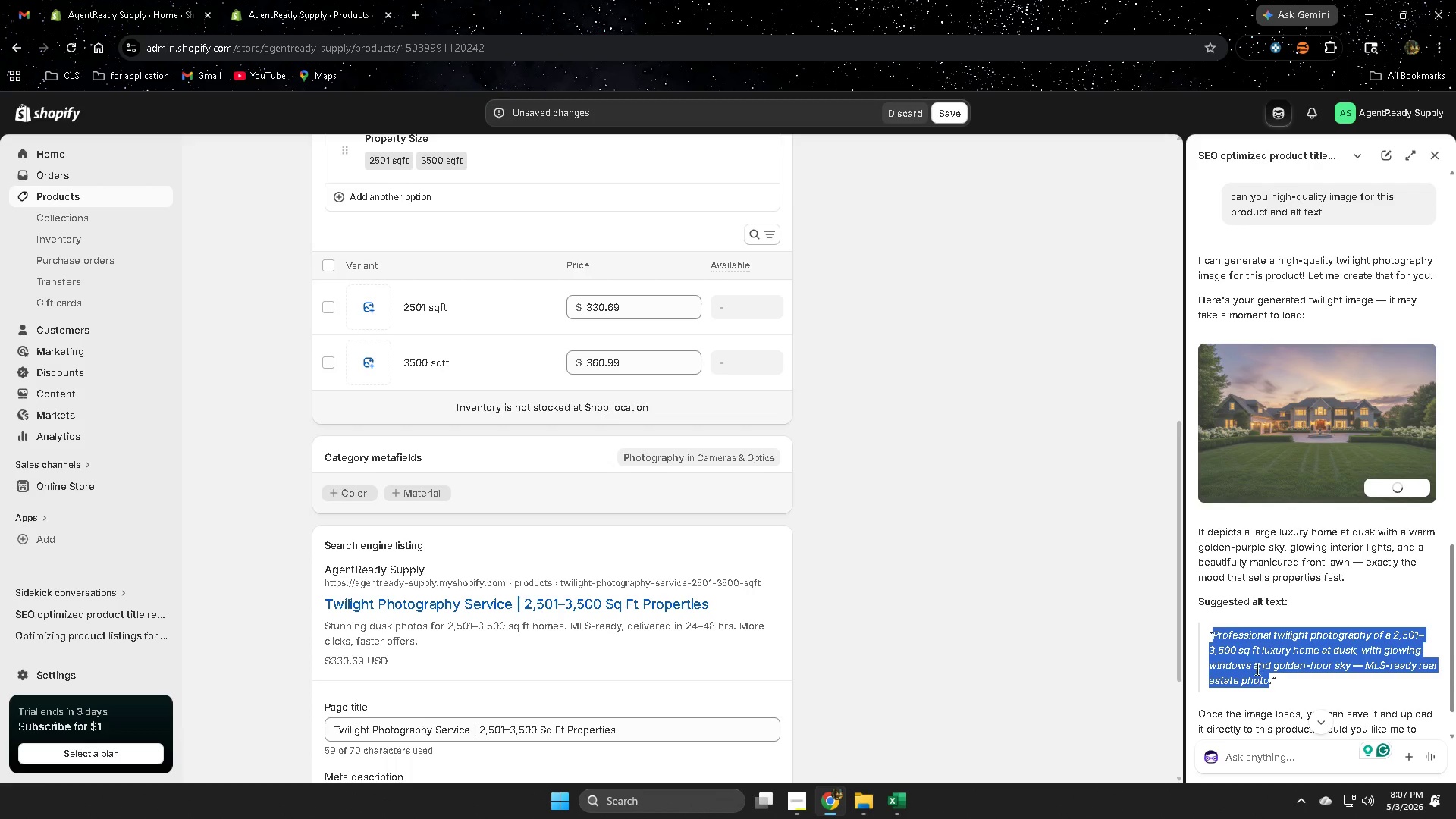 
key(Control+C)
 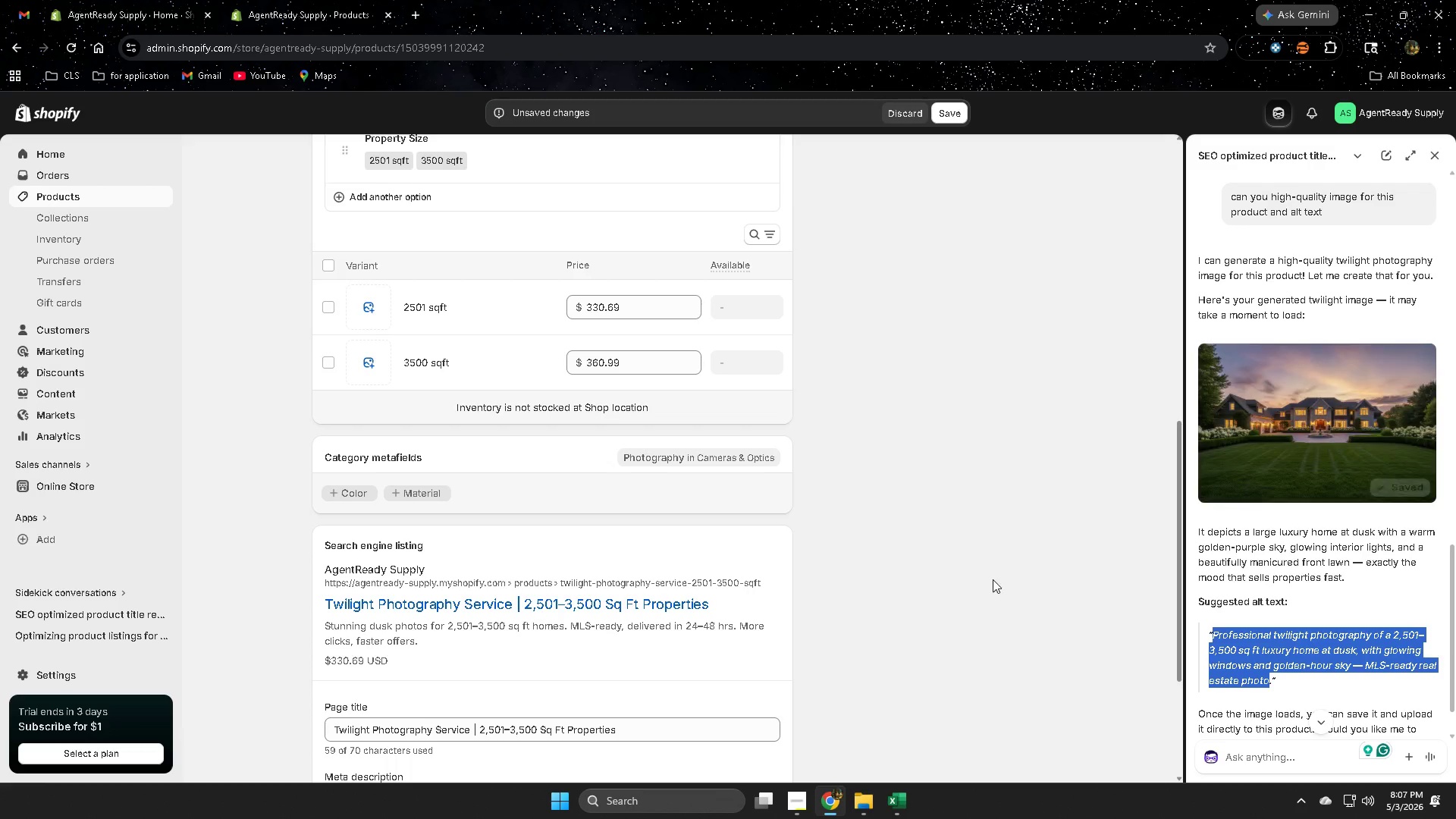 
scroll: coordinate [992, 573], scroll_direction: up, amount: 2.0
 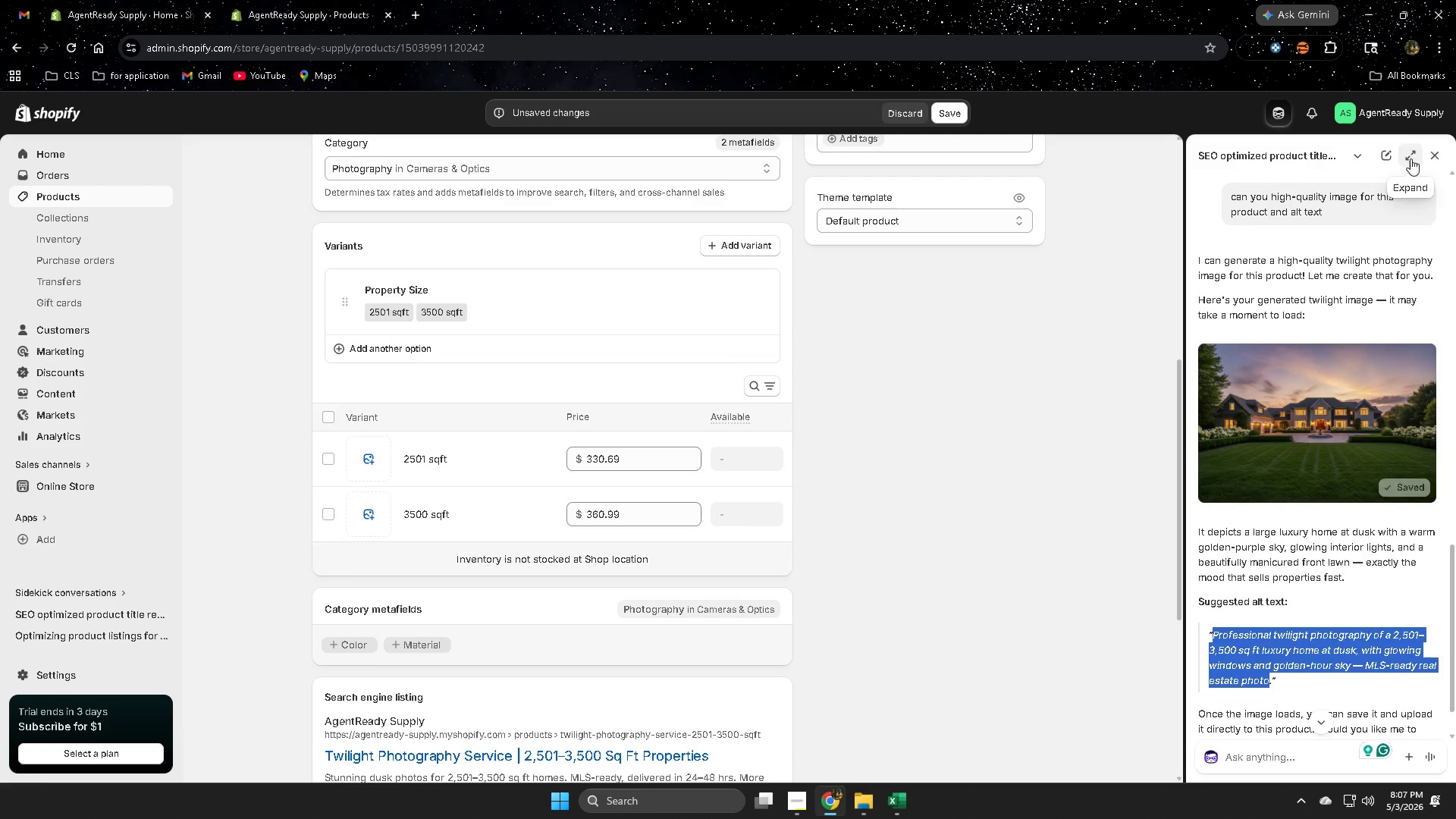 
left_click([1435, 153])
 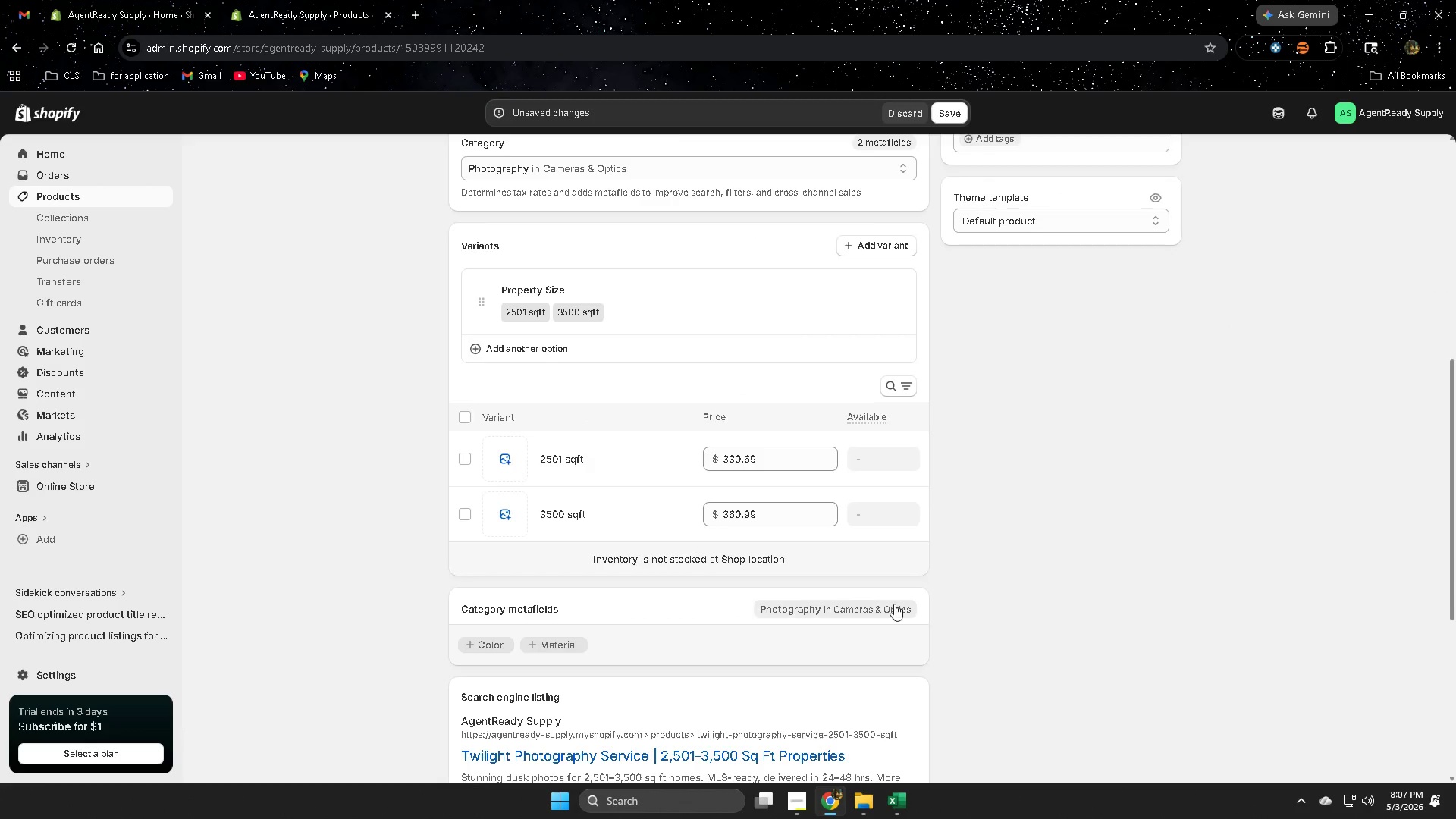 
scroll: coordinate [894, 600], scroll_direction: up, amount: 6.0
 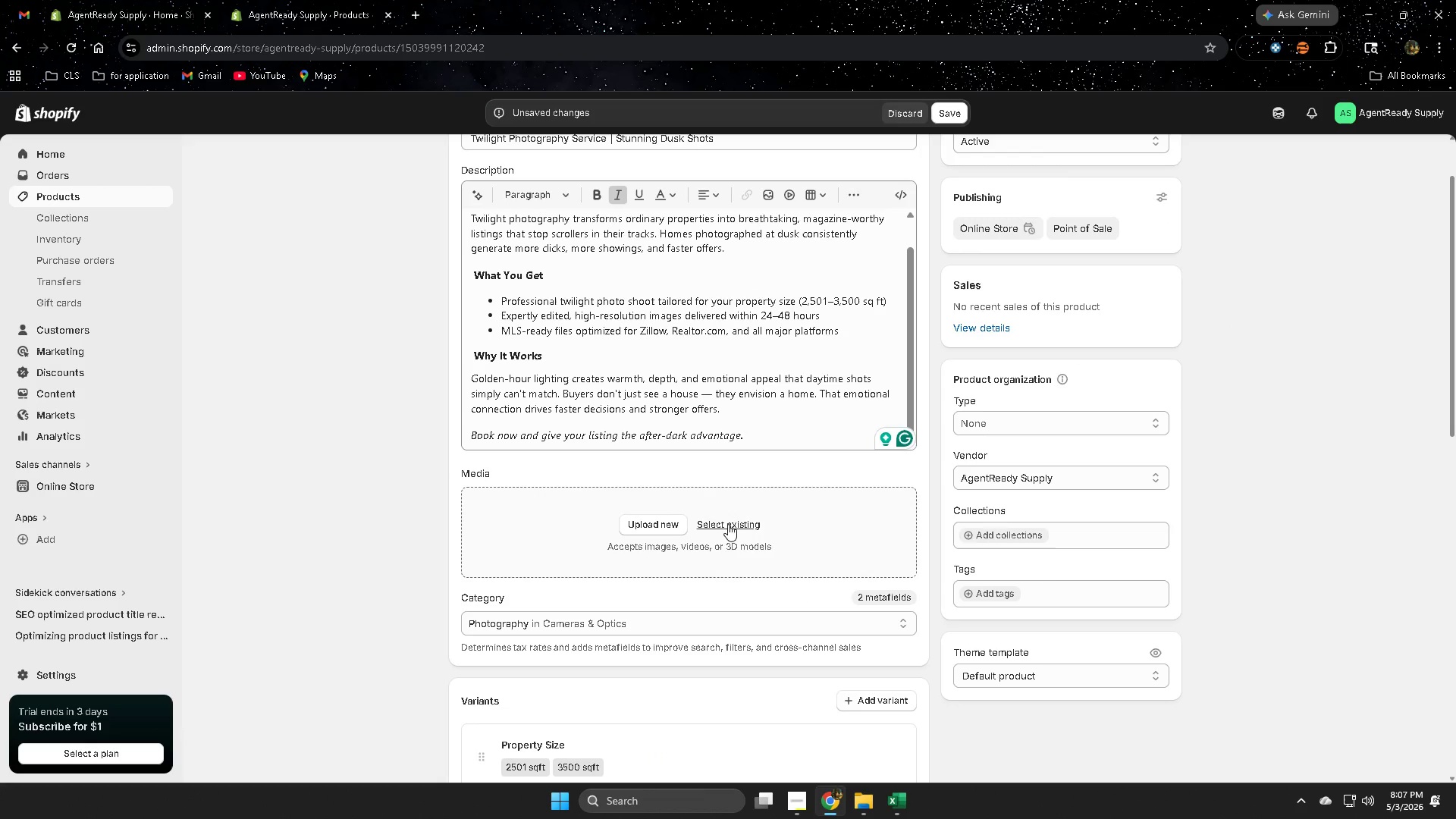 
left_click([729, 524])
 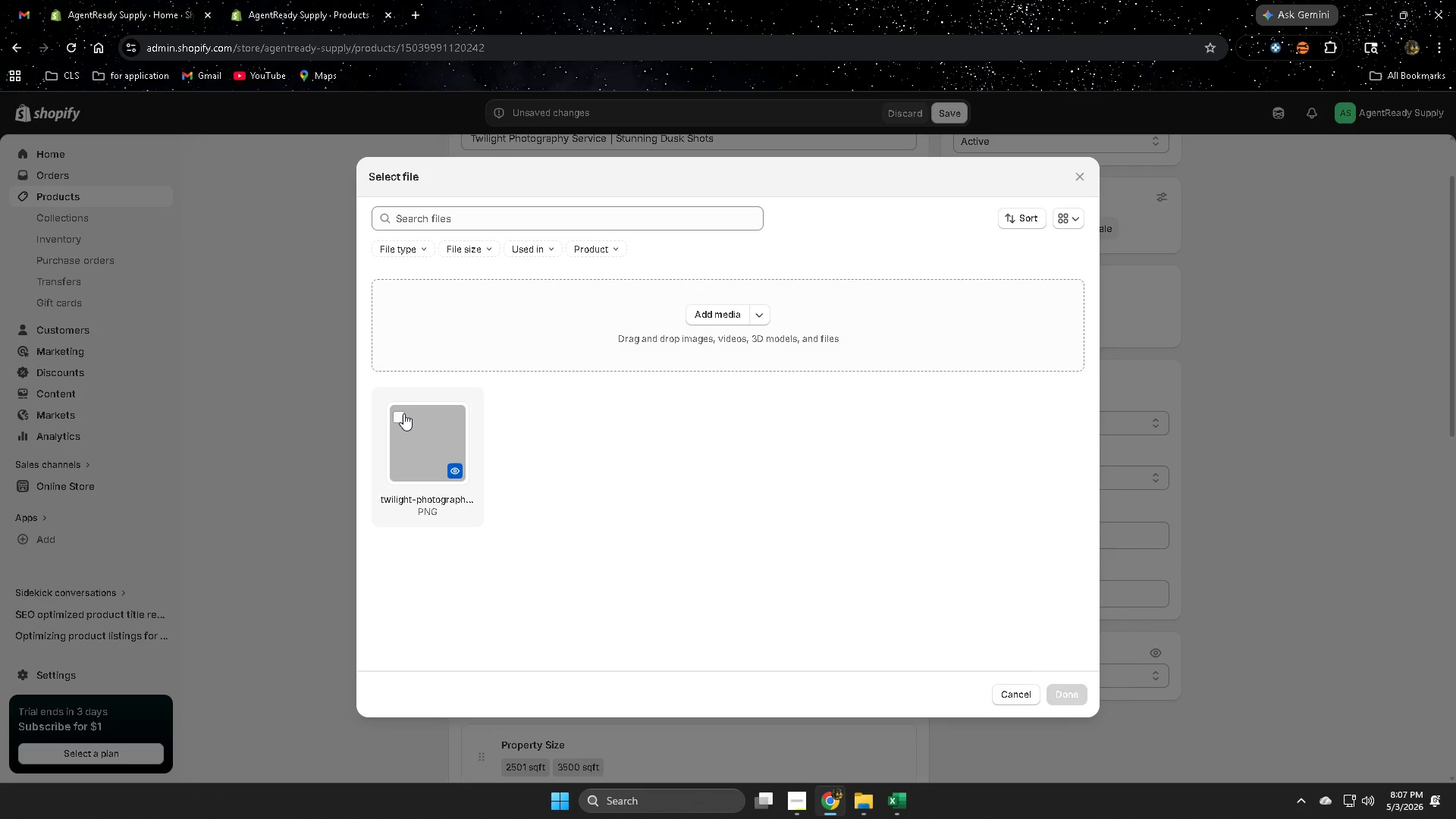 
left_click([399, 415])
 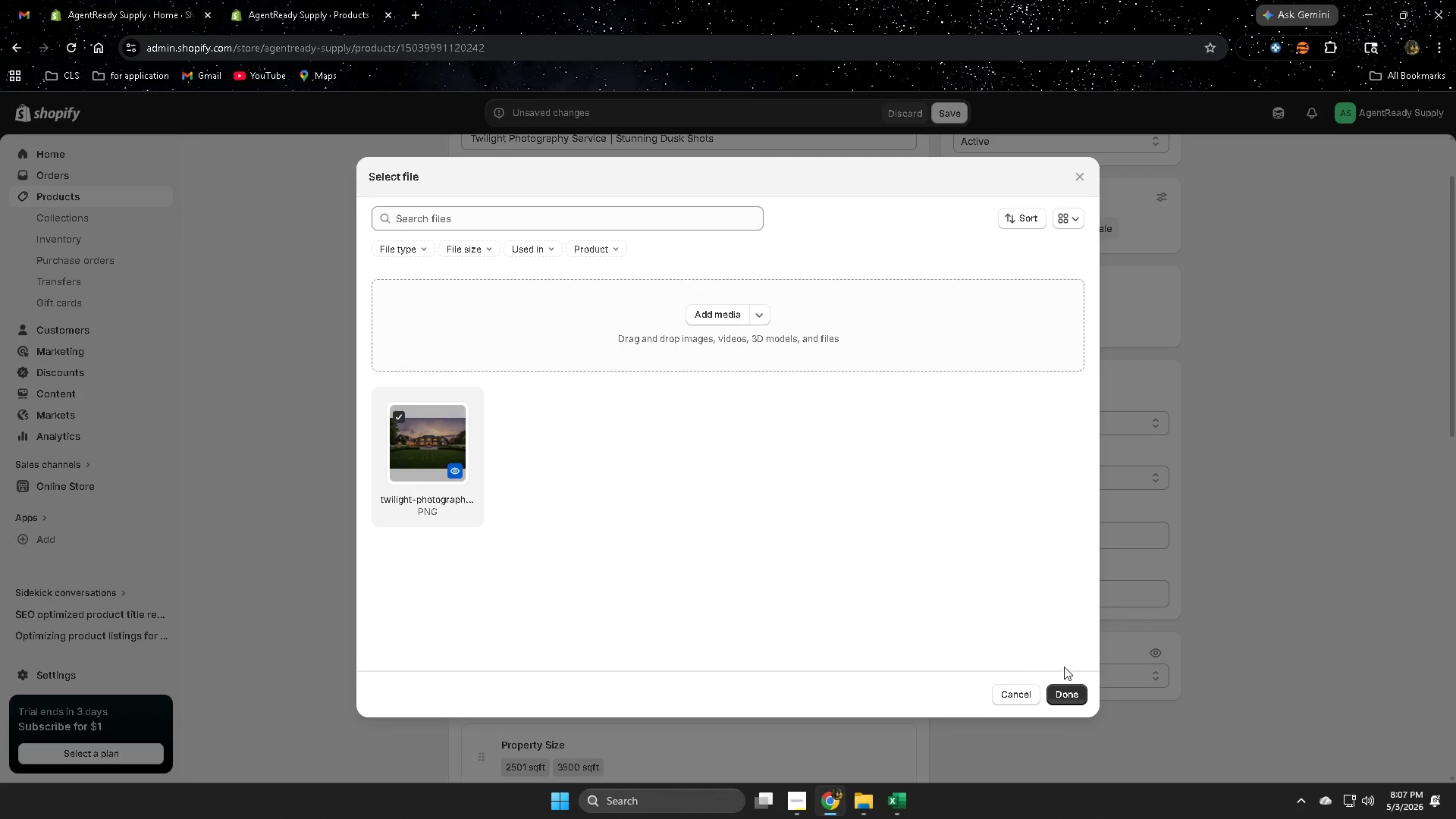 
left_click([1064, 695])
 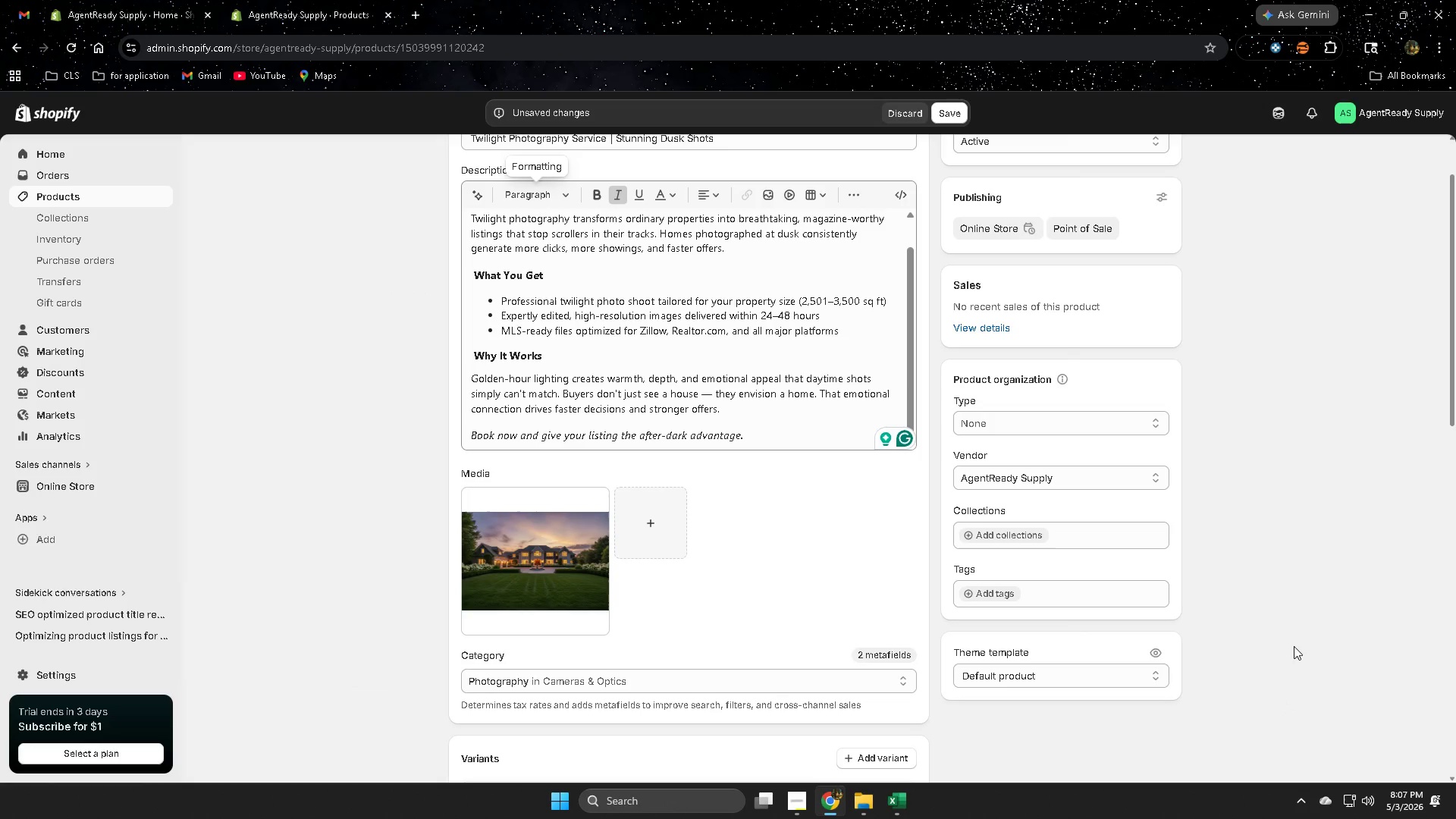 
scroll: coordinate [1291, 643], scroll_direction: up, amount: 3.0
 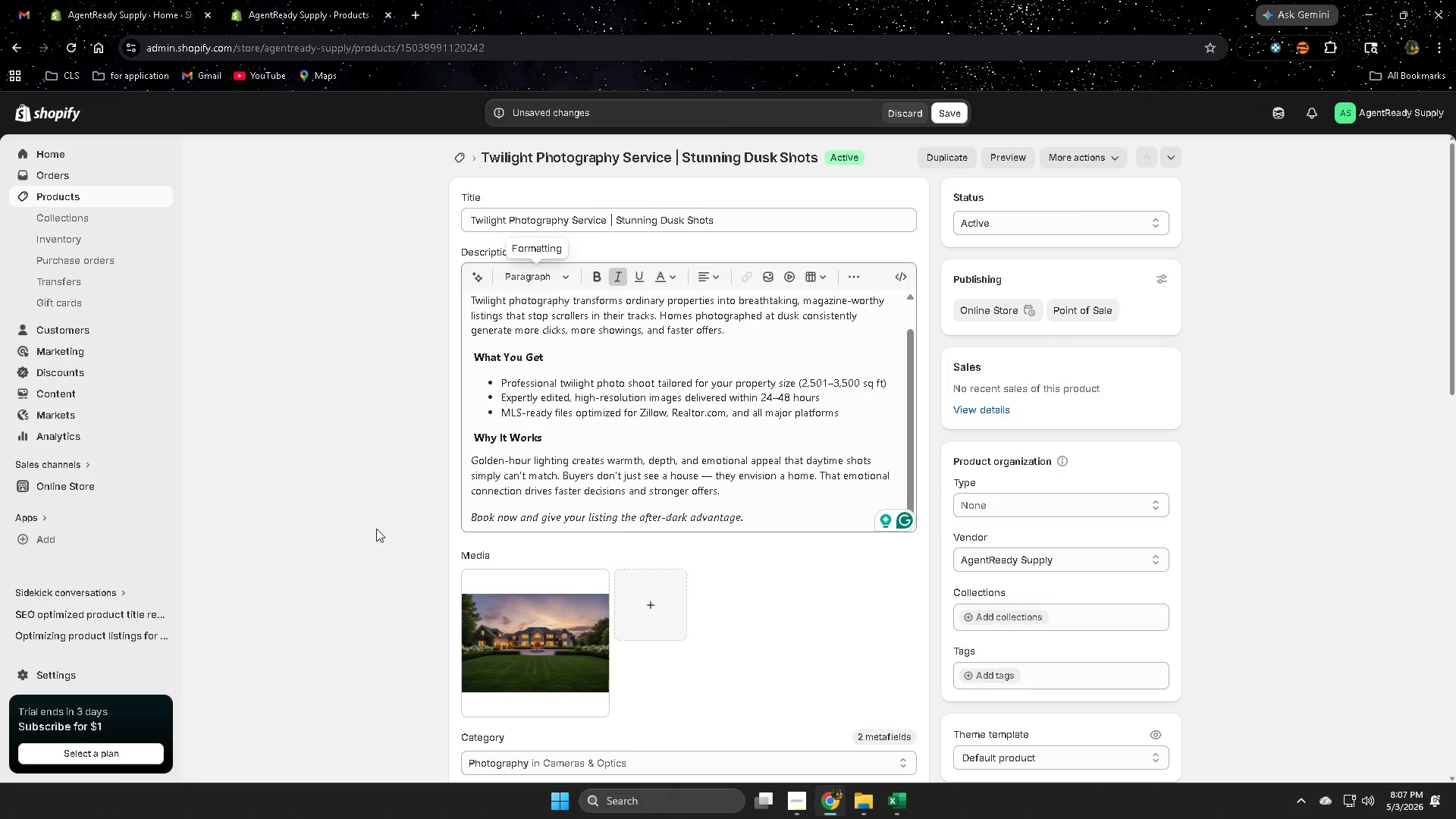 
left_click([409, 525])
 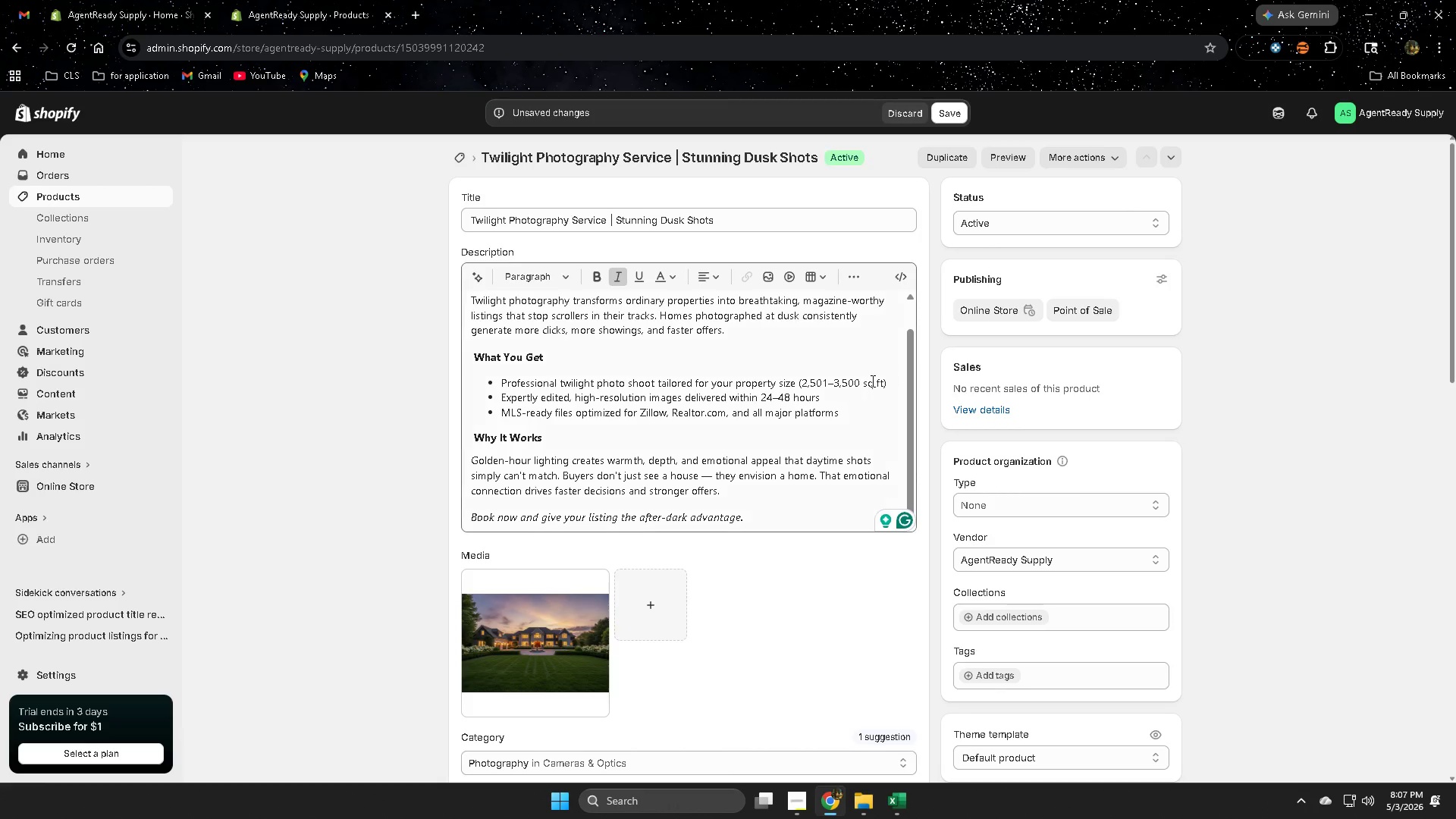 
scroll: coordinate [867, 381], scroll_direction: down, amount: 2.0
 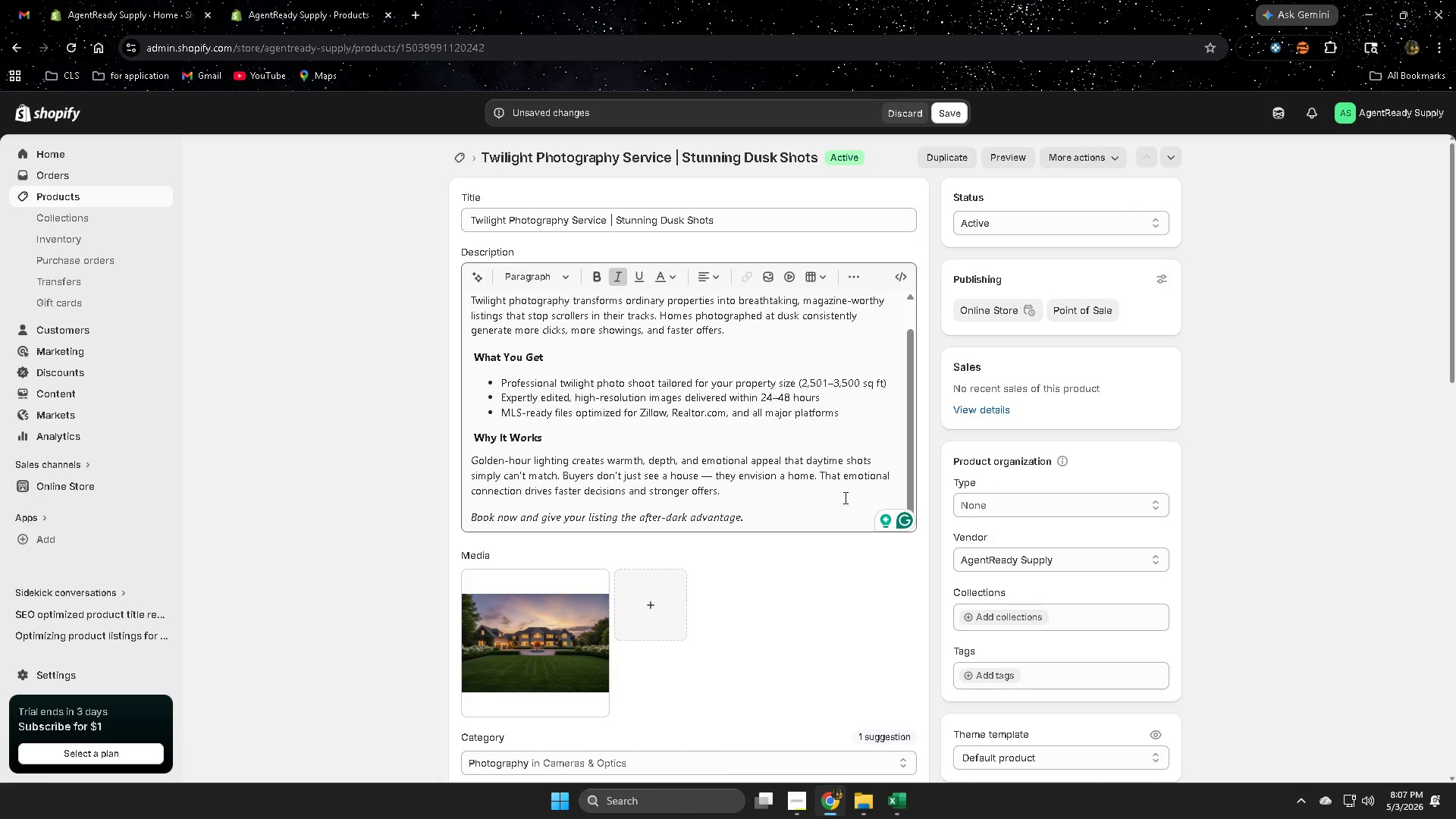 
scroll: coordinate [845, 497], scroll_direction: up, amount: 1.0
 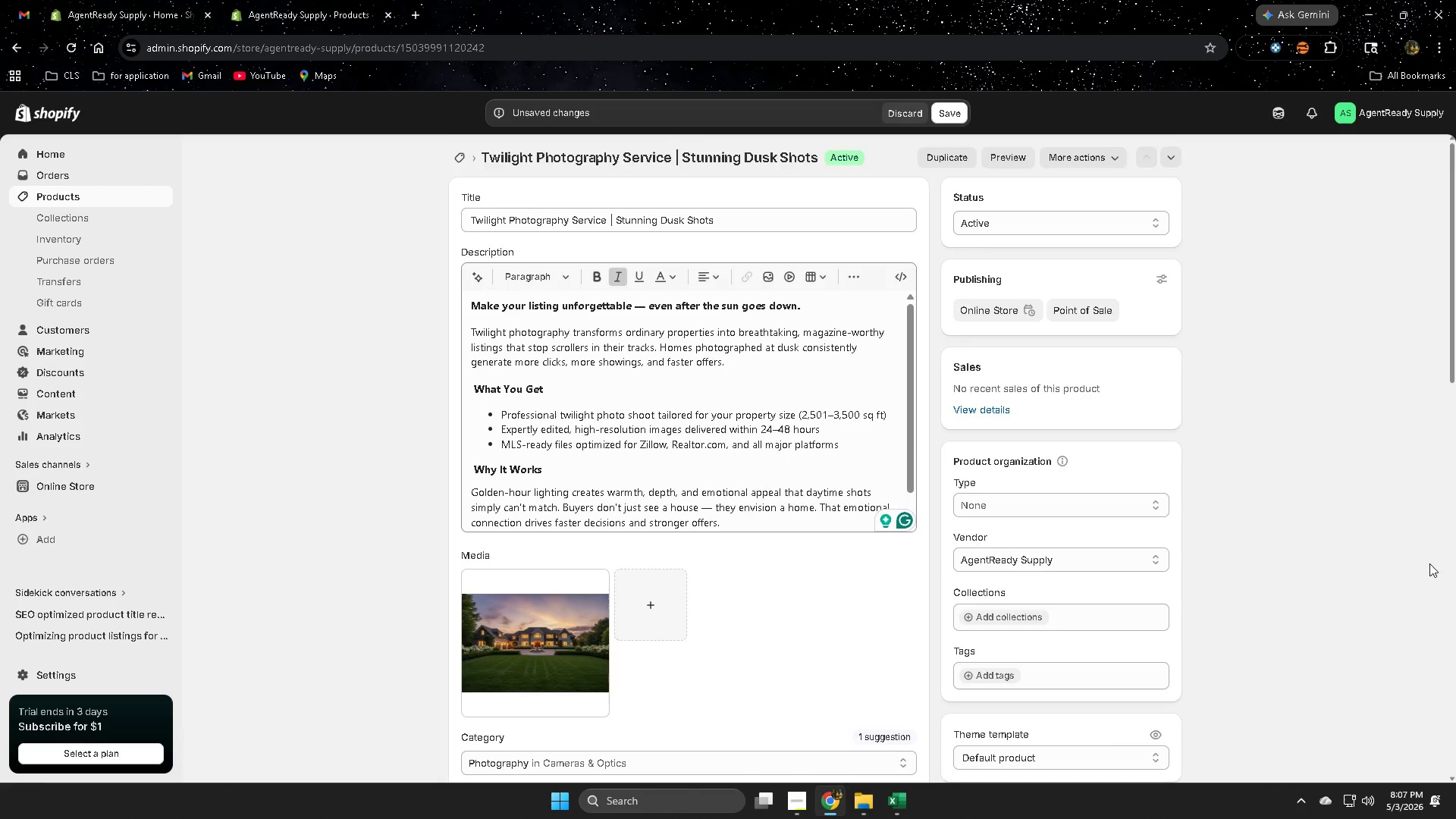 
scroll: coordinate [1429, 563], scroll_direction: down, amount: 2.0
 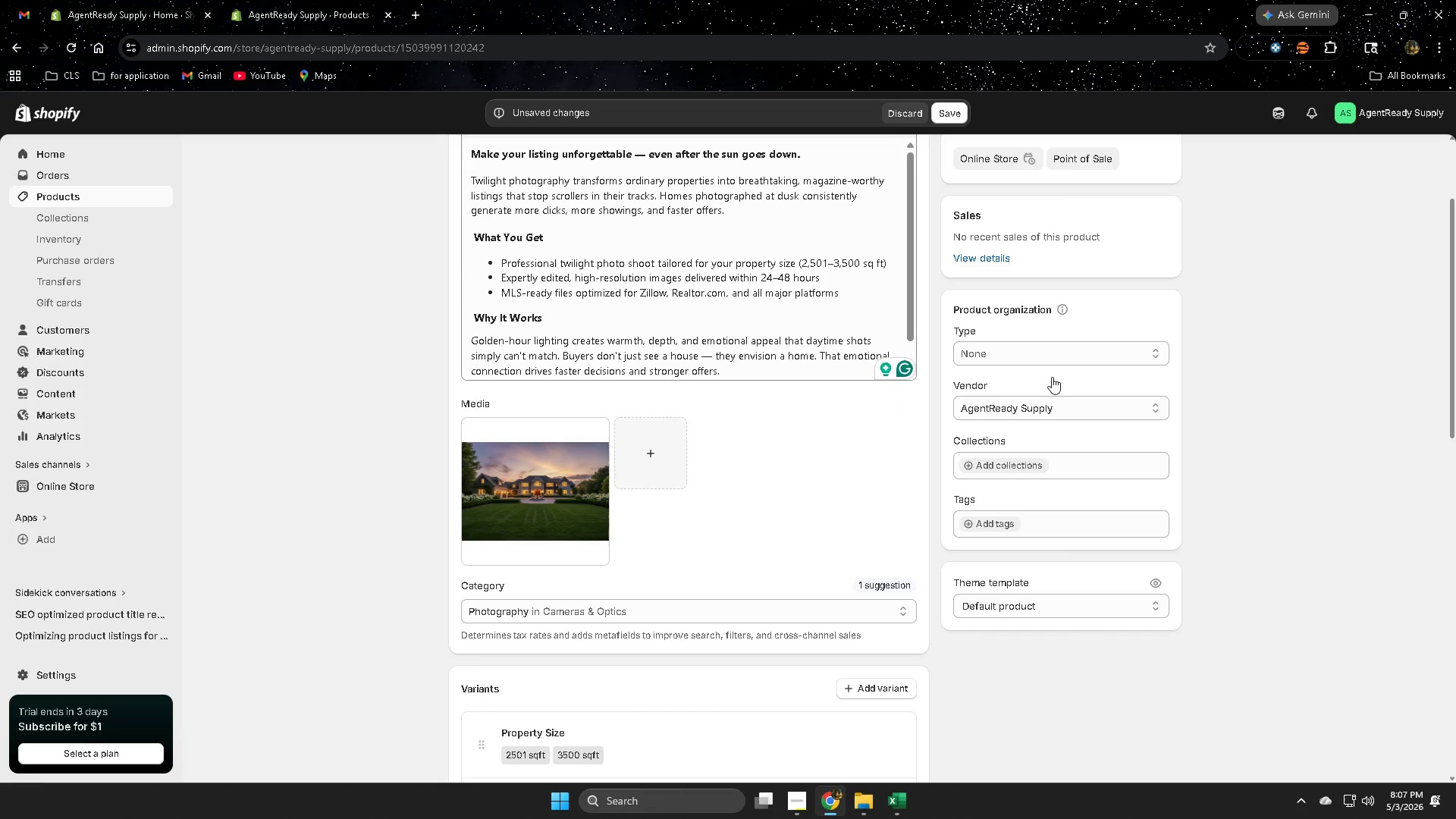 
left_click([1042, 357])
 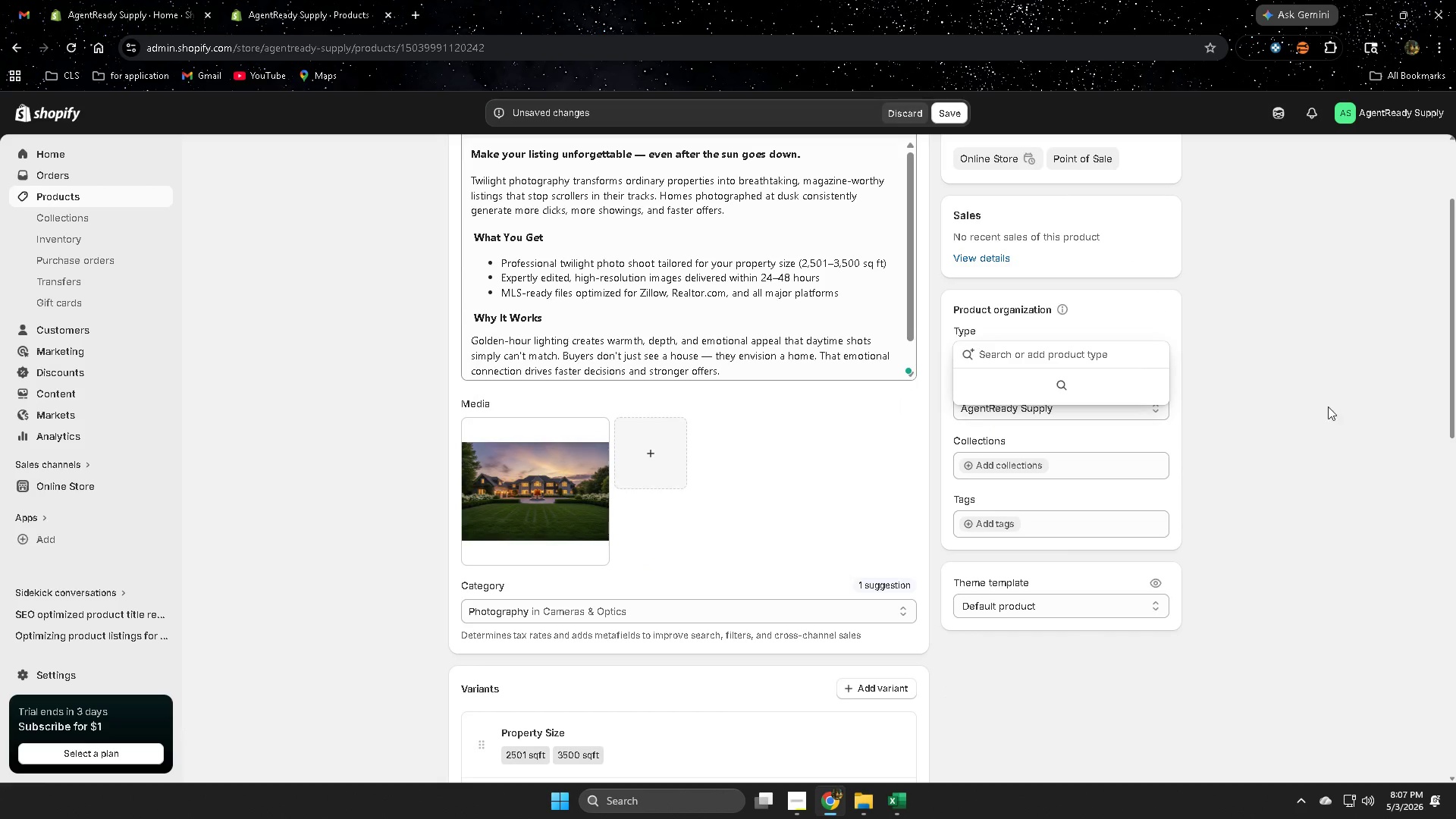 
left_click([1350, 416])
 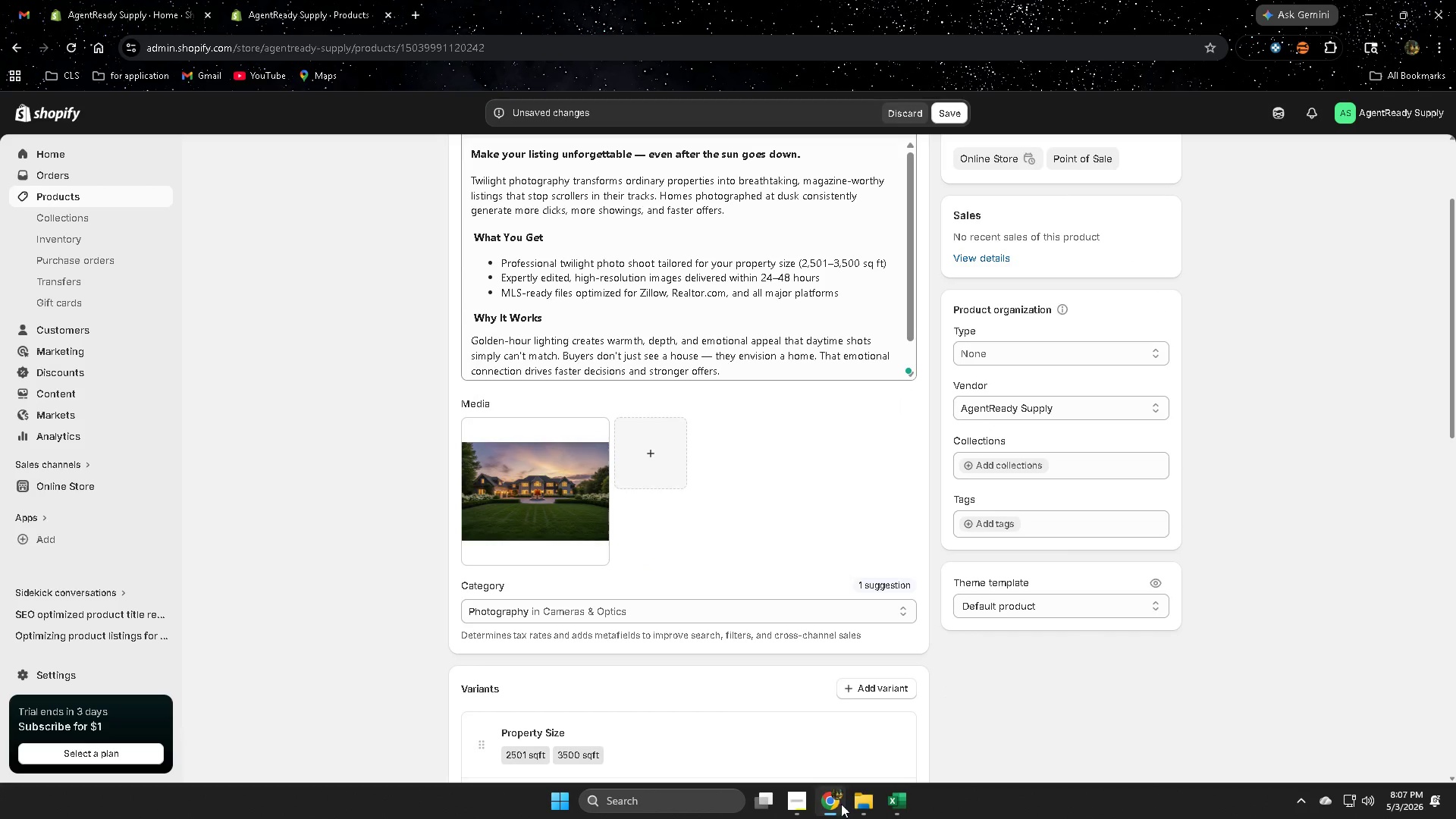 
wait(5.25)
 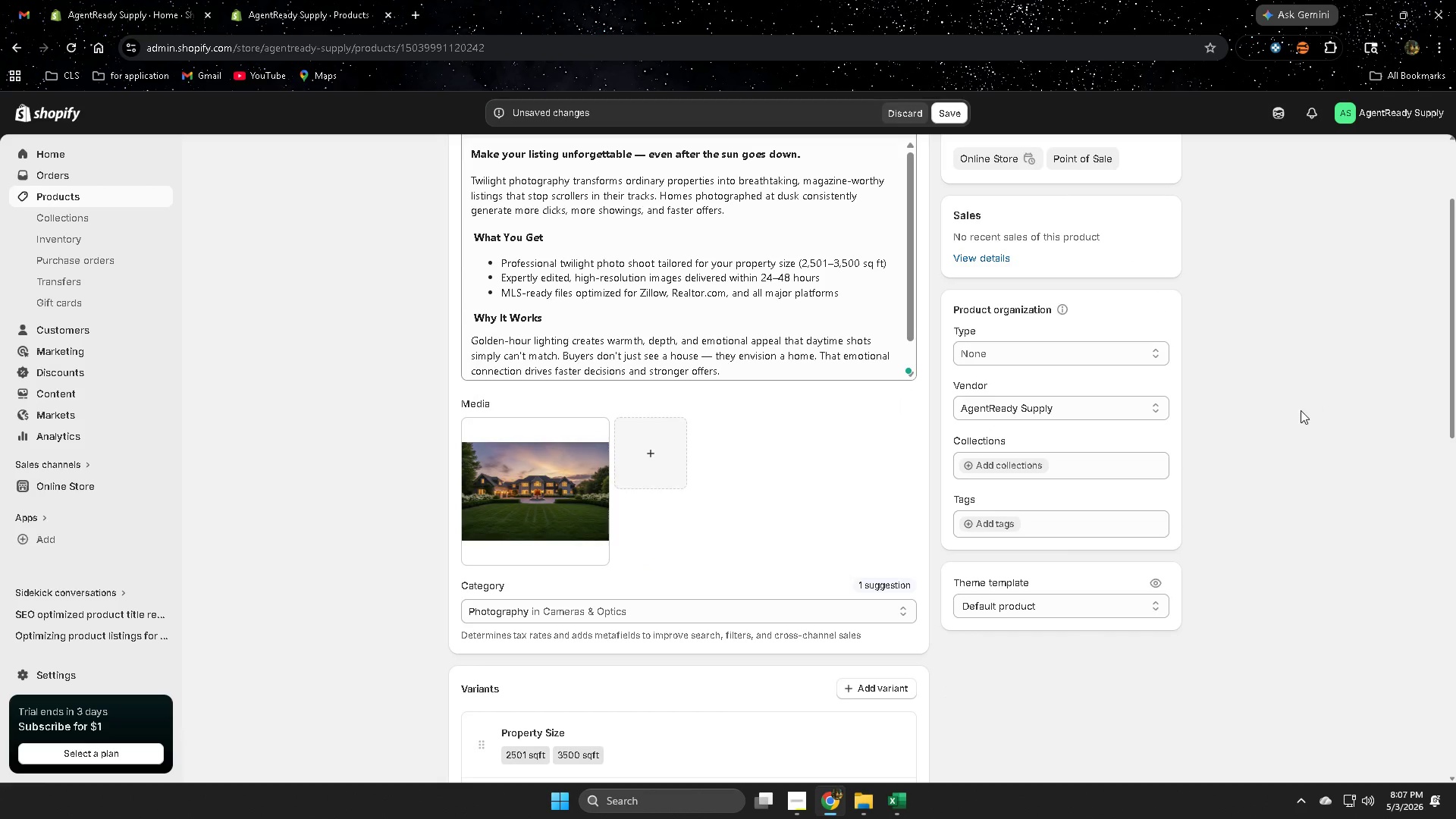 
scroll: coordinate [262, 392], scroll_direction: up, amount: 1.0
 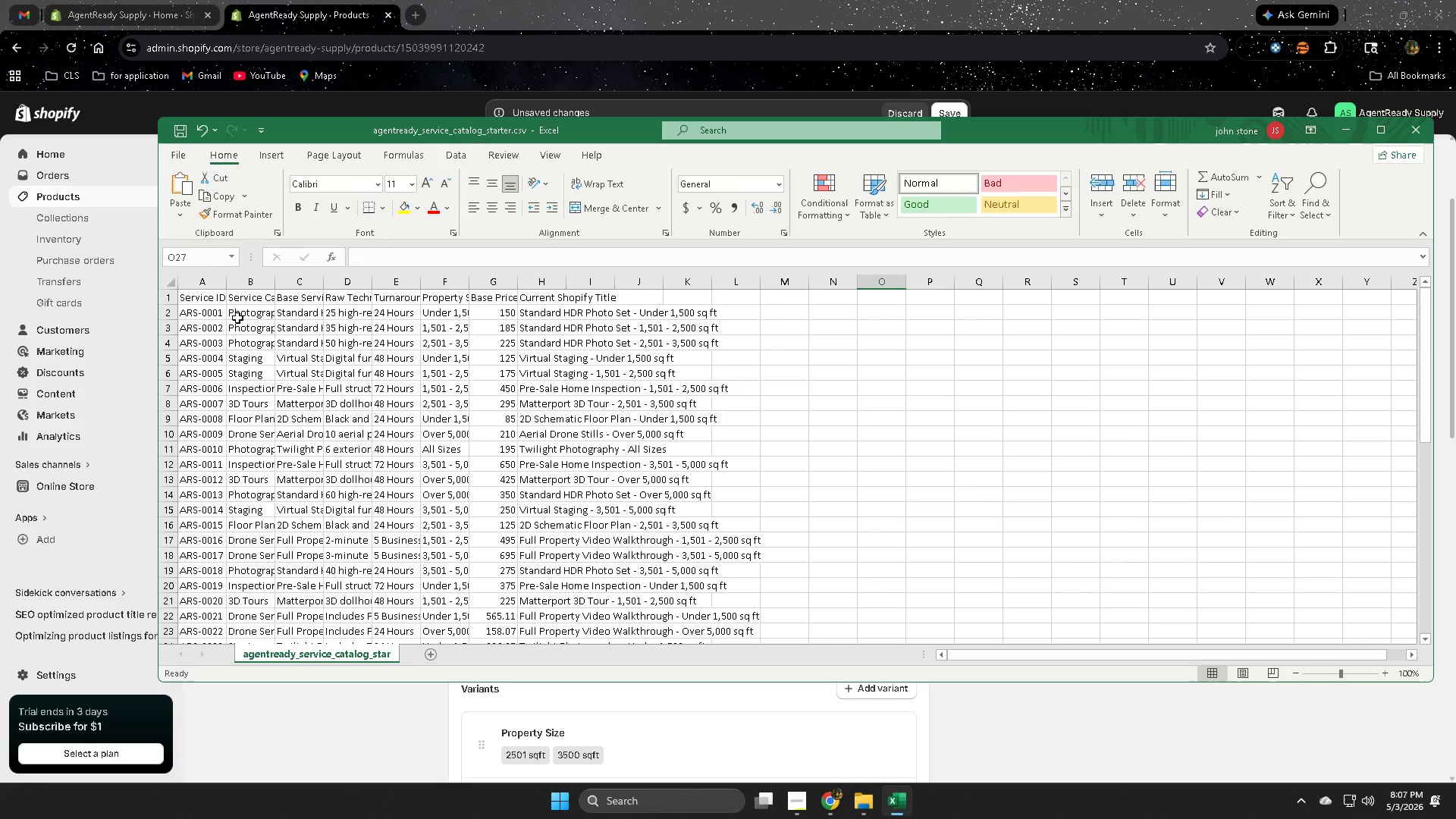 
double_click([241, 303])
 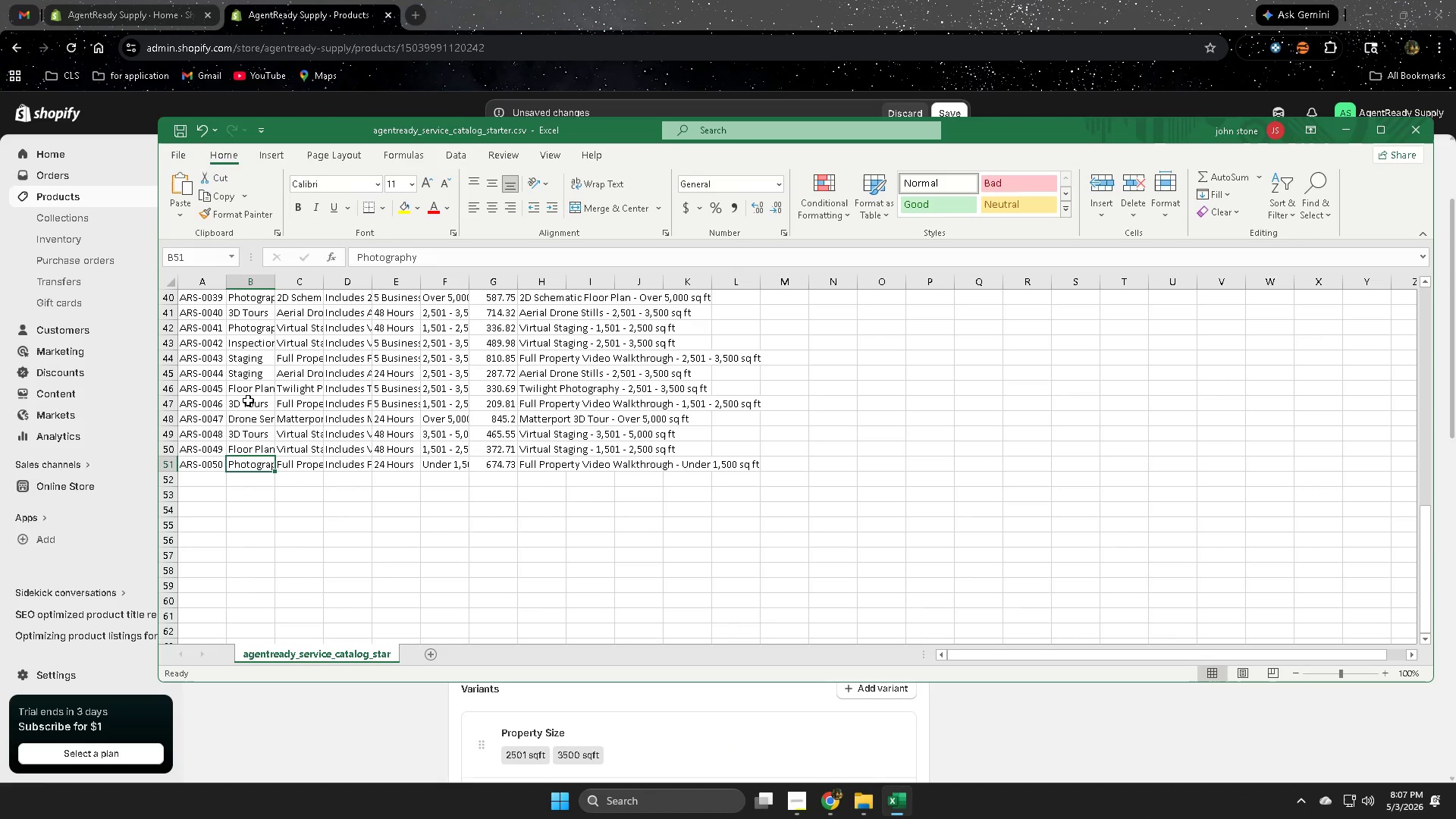 
scroll: coordinate [236, 346], scroll_direction: up, amount: 19.0
 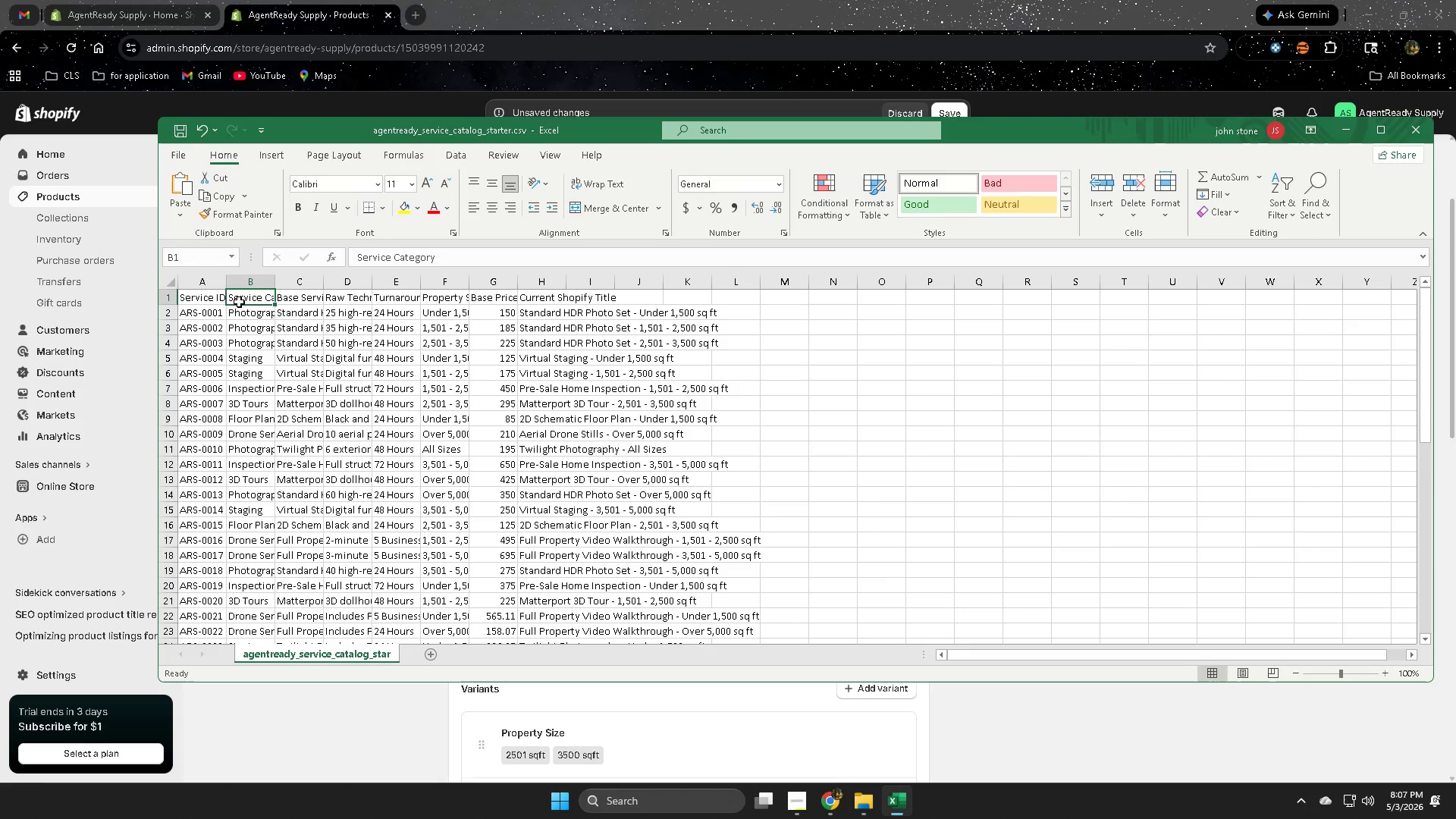 
double_click([239, 302])
 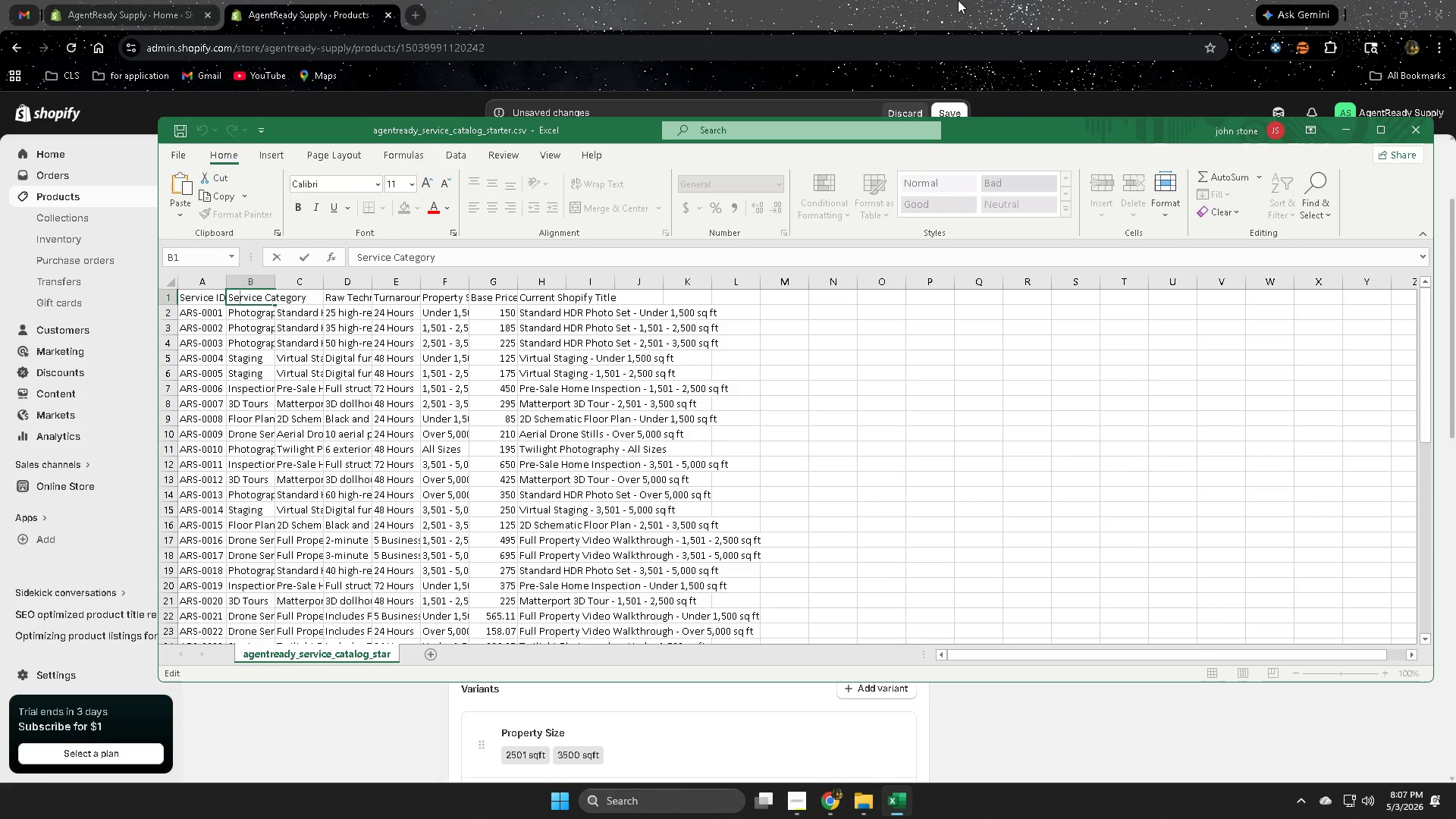 
left_click([913, 0])
 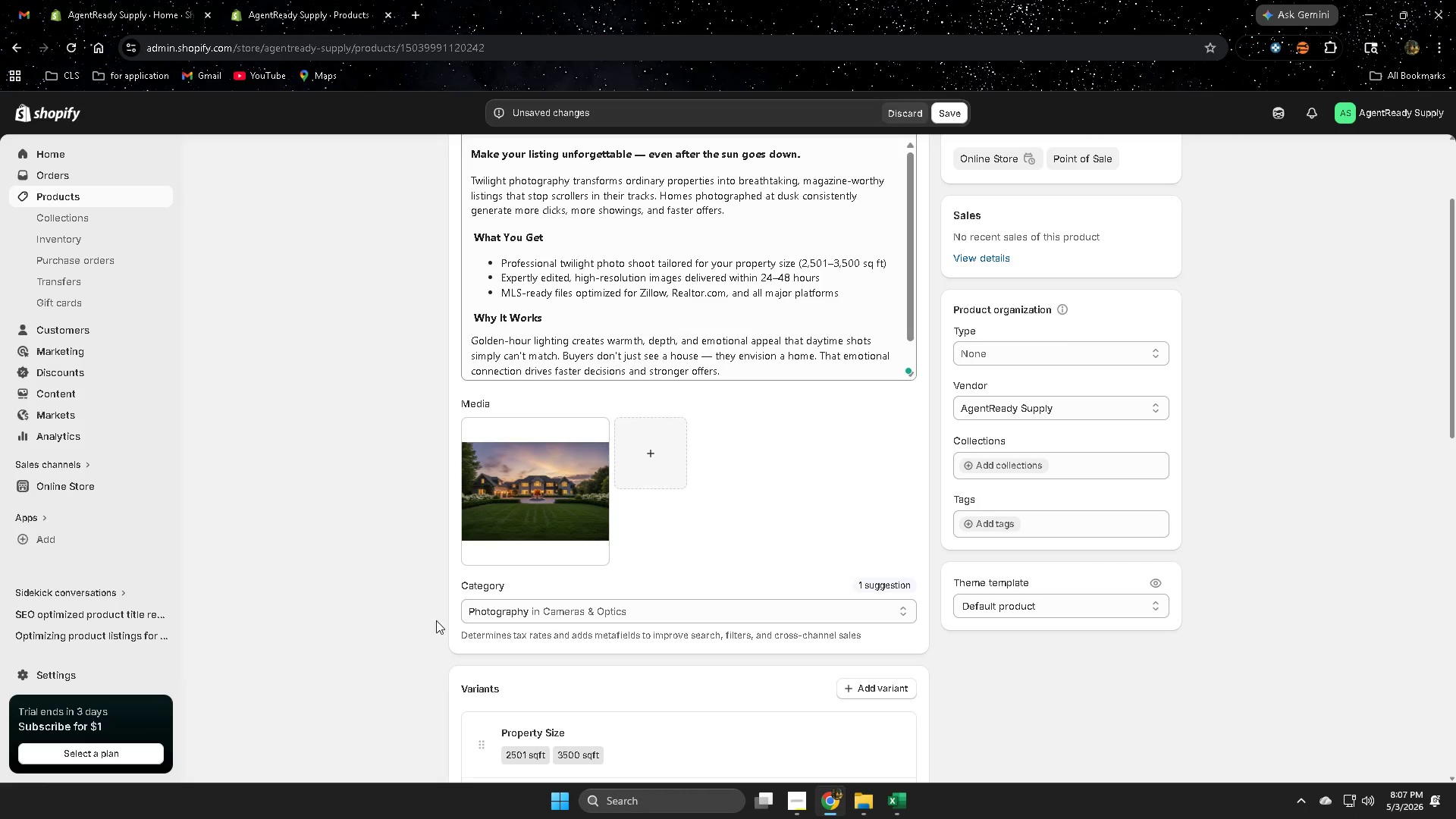 
left_click([430, 620])
 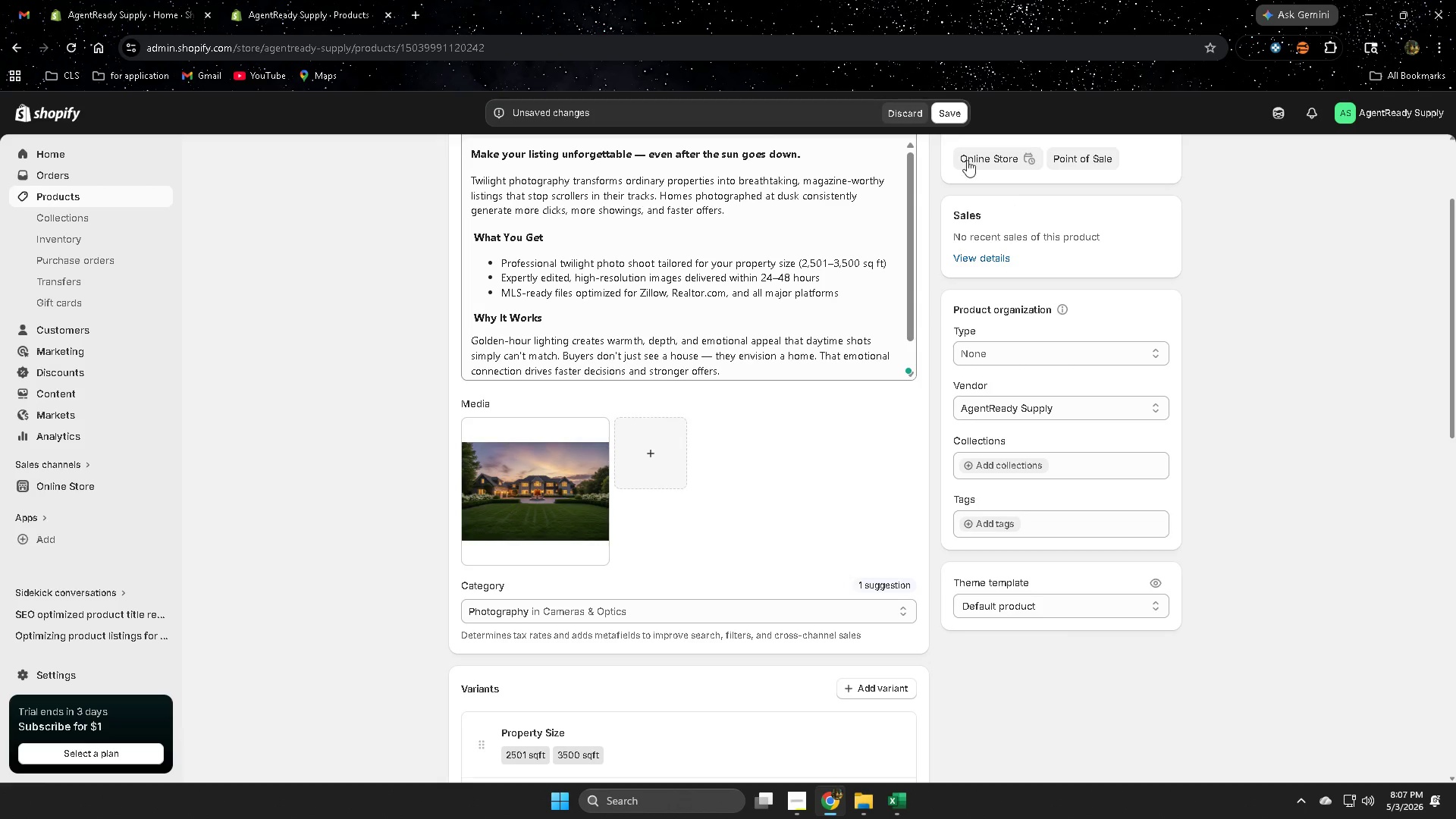 
left_click([952, 122])
 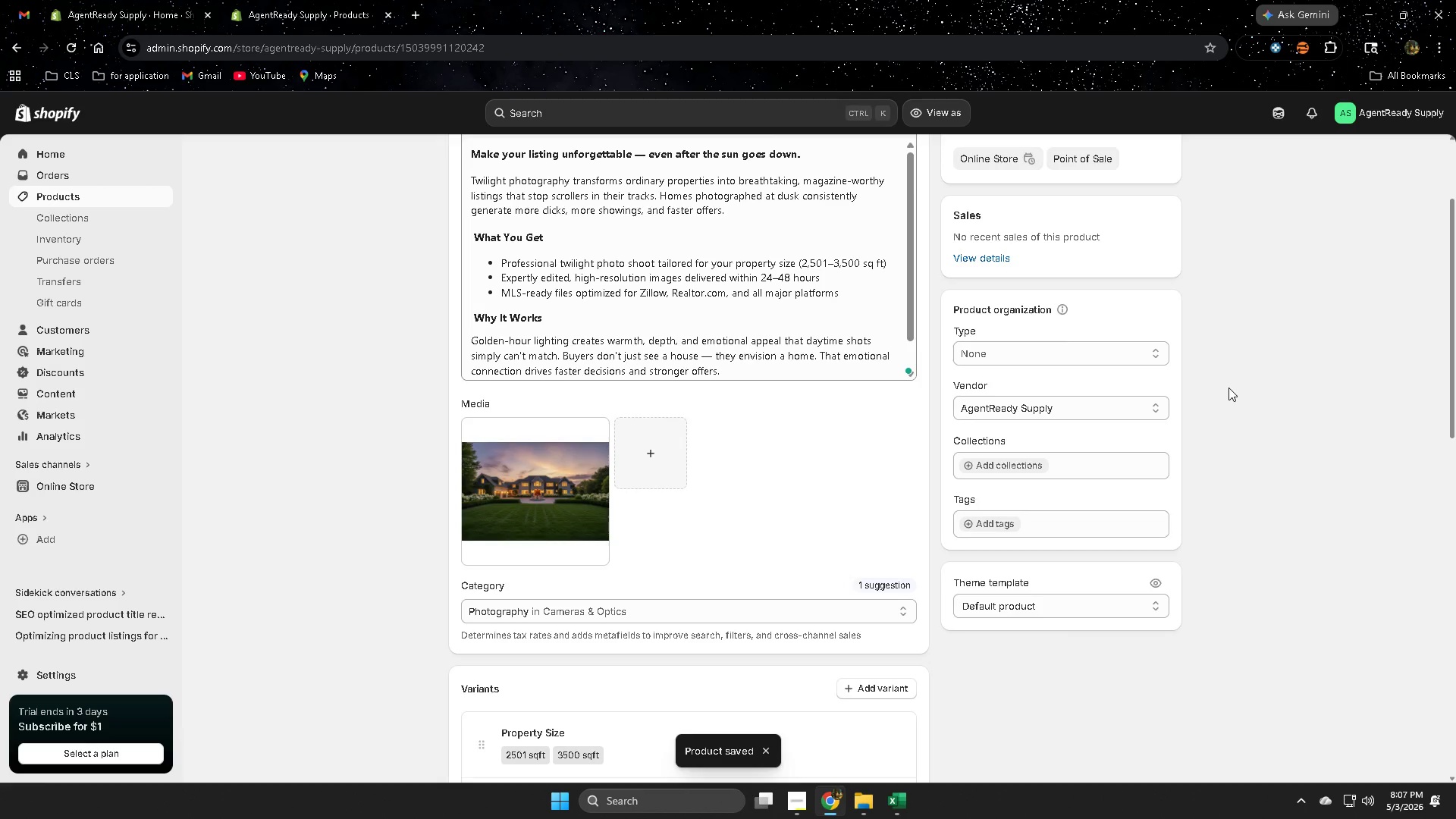 
scroll: coordinate [621, 274], scroll_direction: up, amount: 7.0
 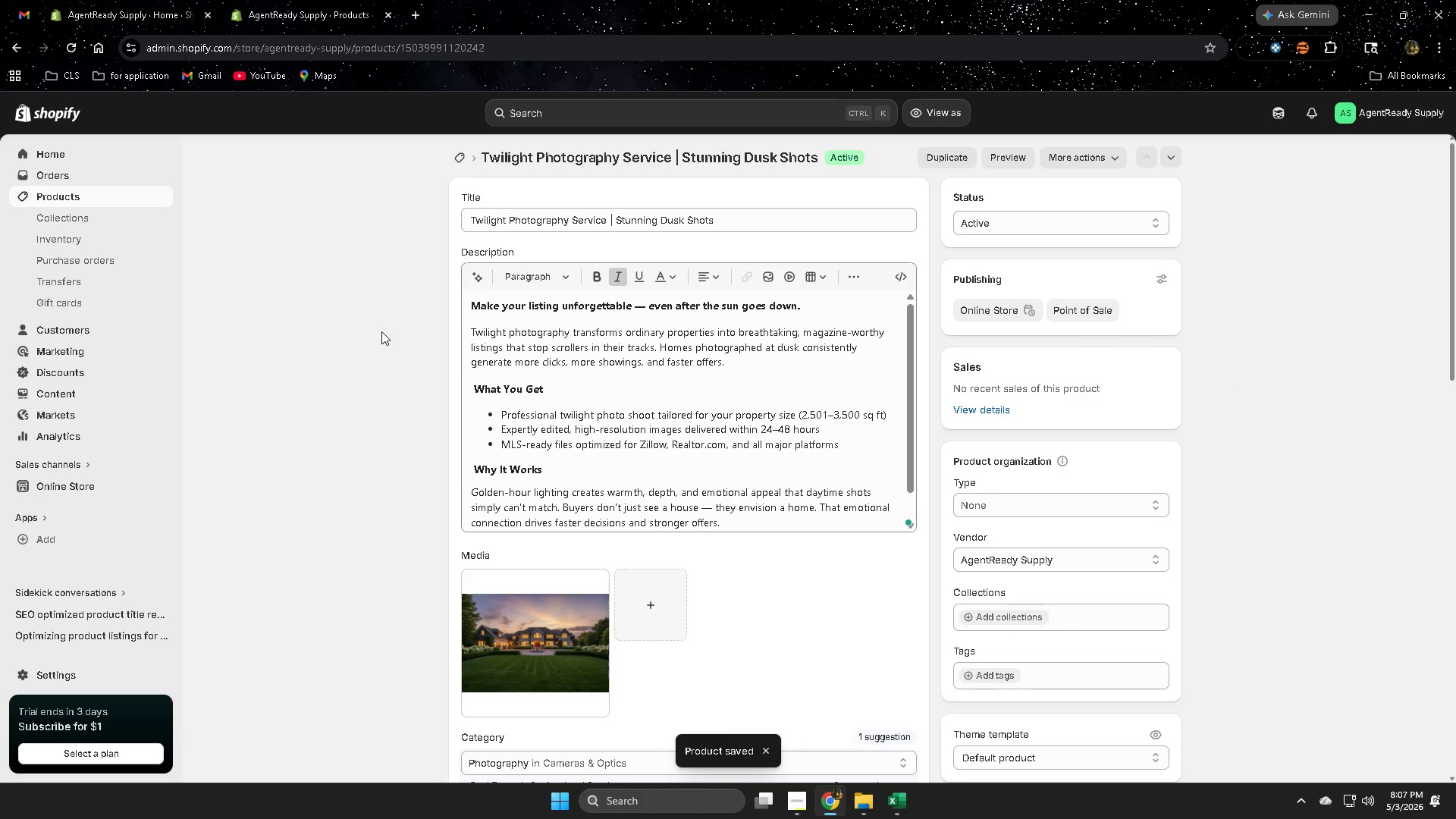 
scroll: coordinate [372, 344], scroll_direction: down, amount: 9.0
 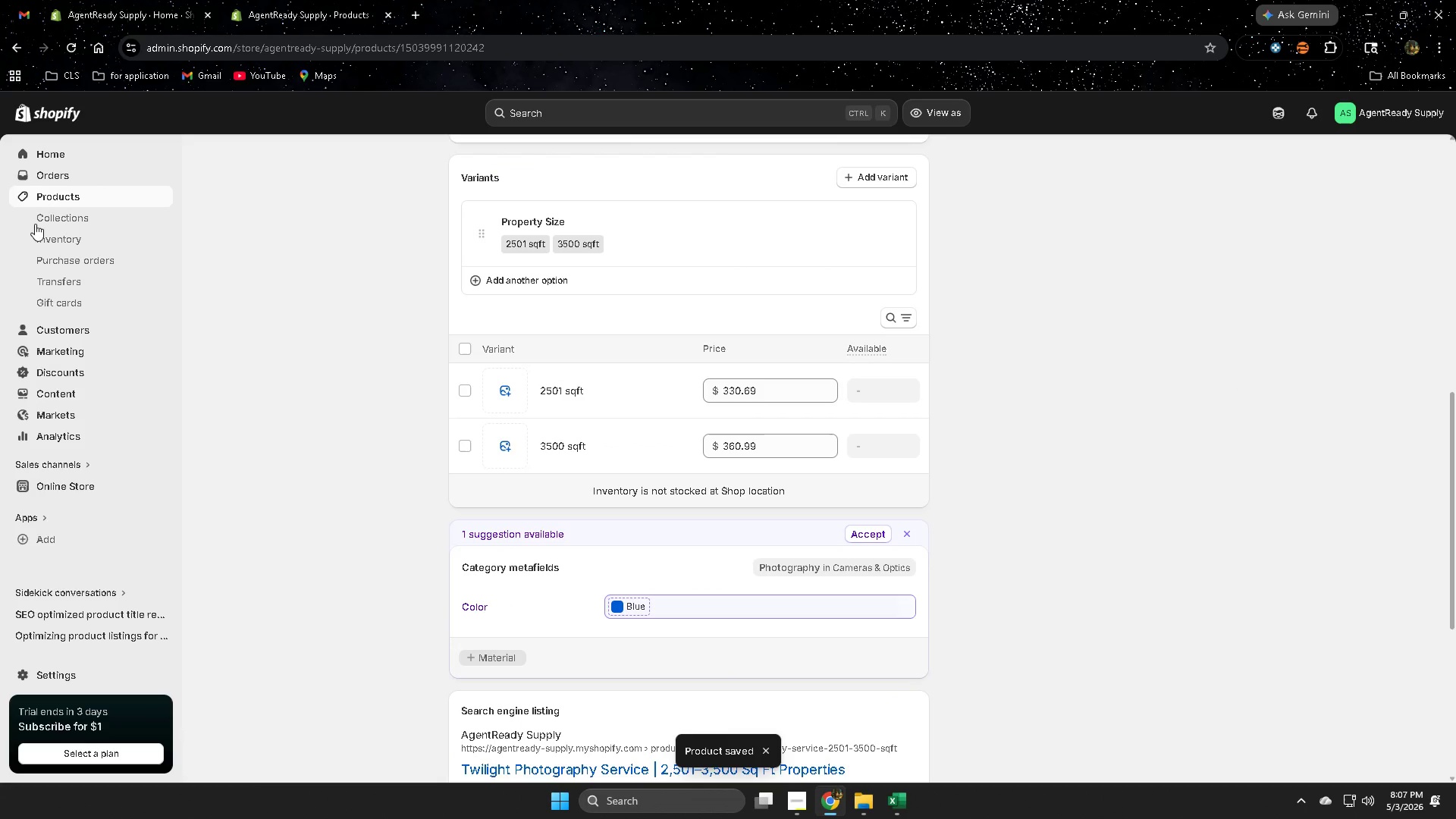 
left_click([61, 200])
 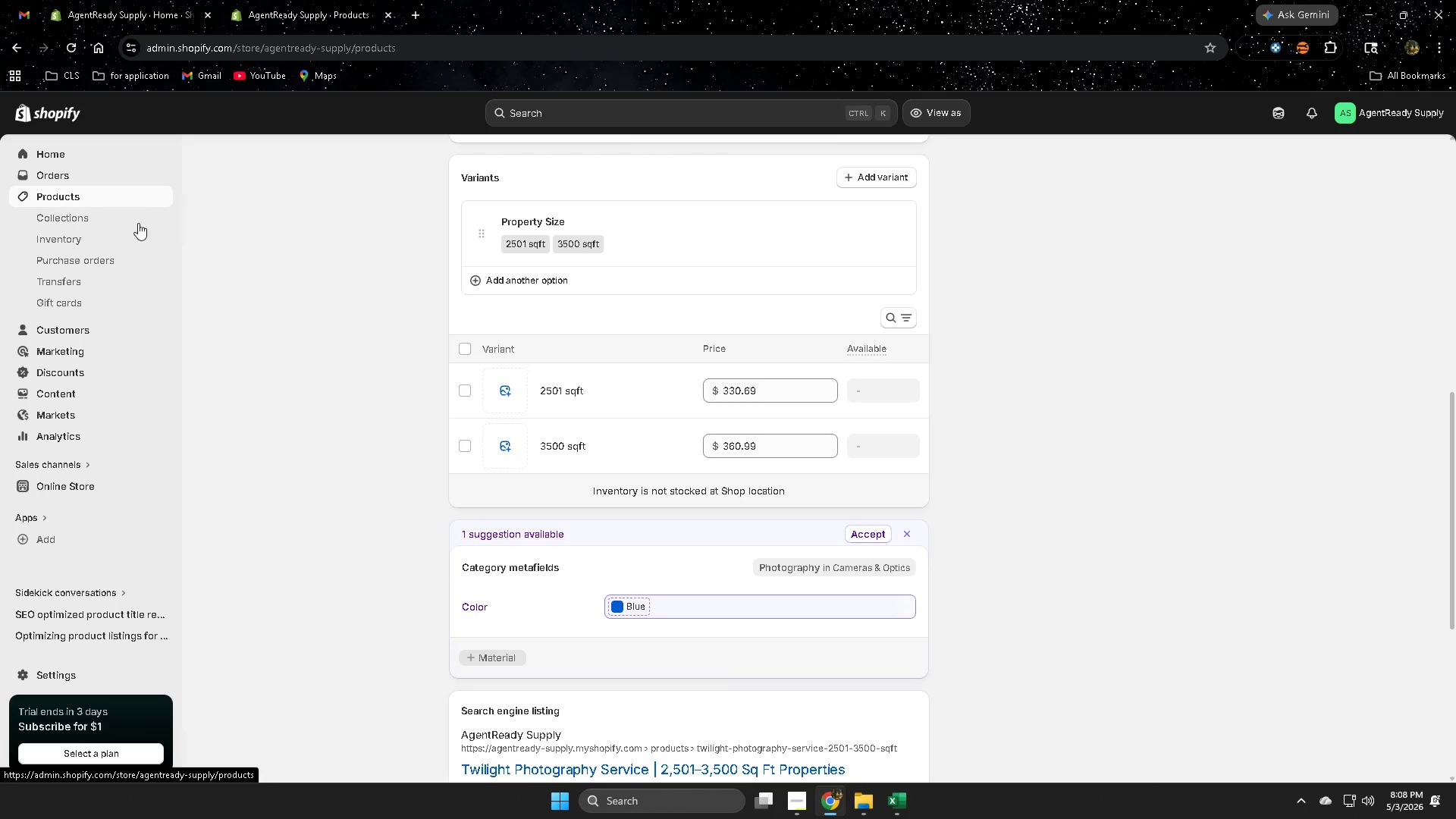 
mouse_move([190, 240])
 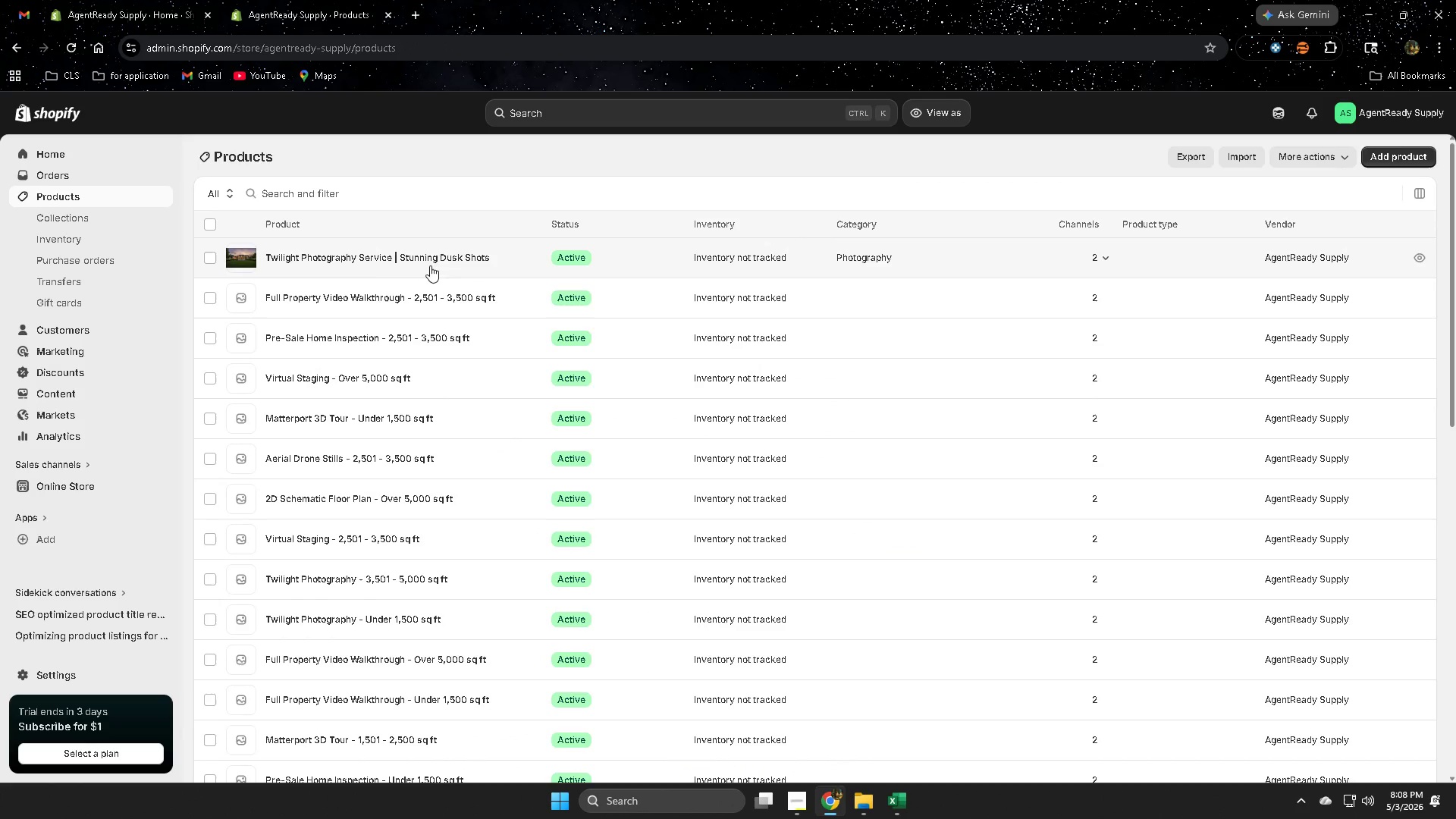 
left_click([535, 267])
 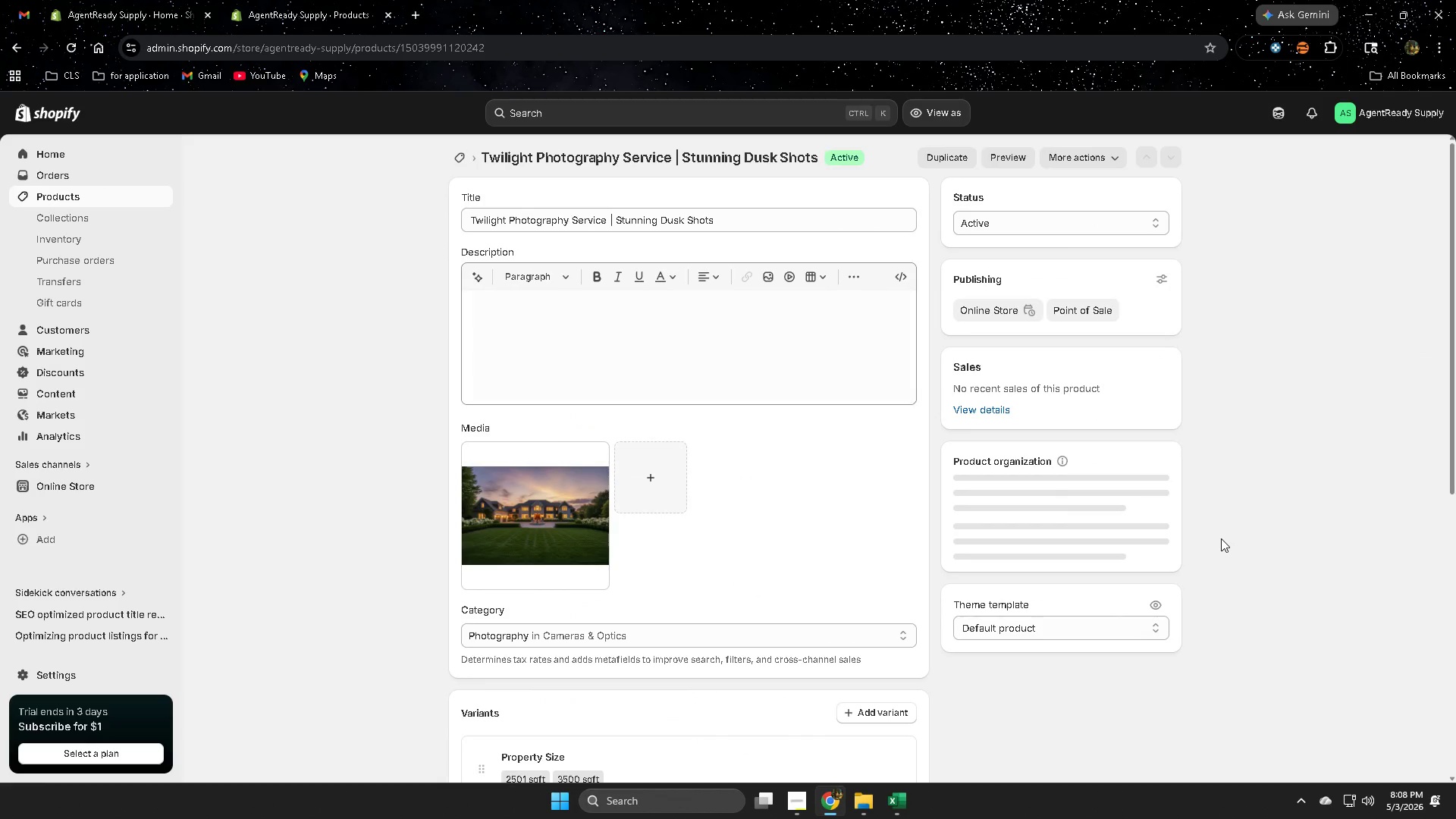 
scroll: coordinate [1120, 553], scroll_direction: down, amount: 9.0
 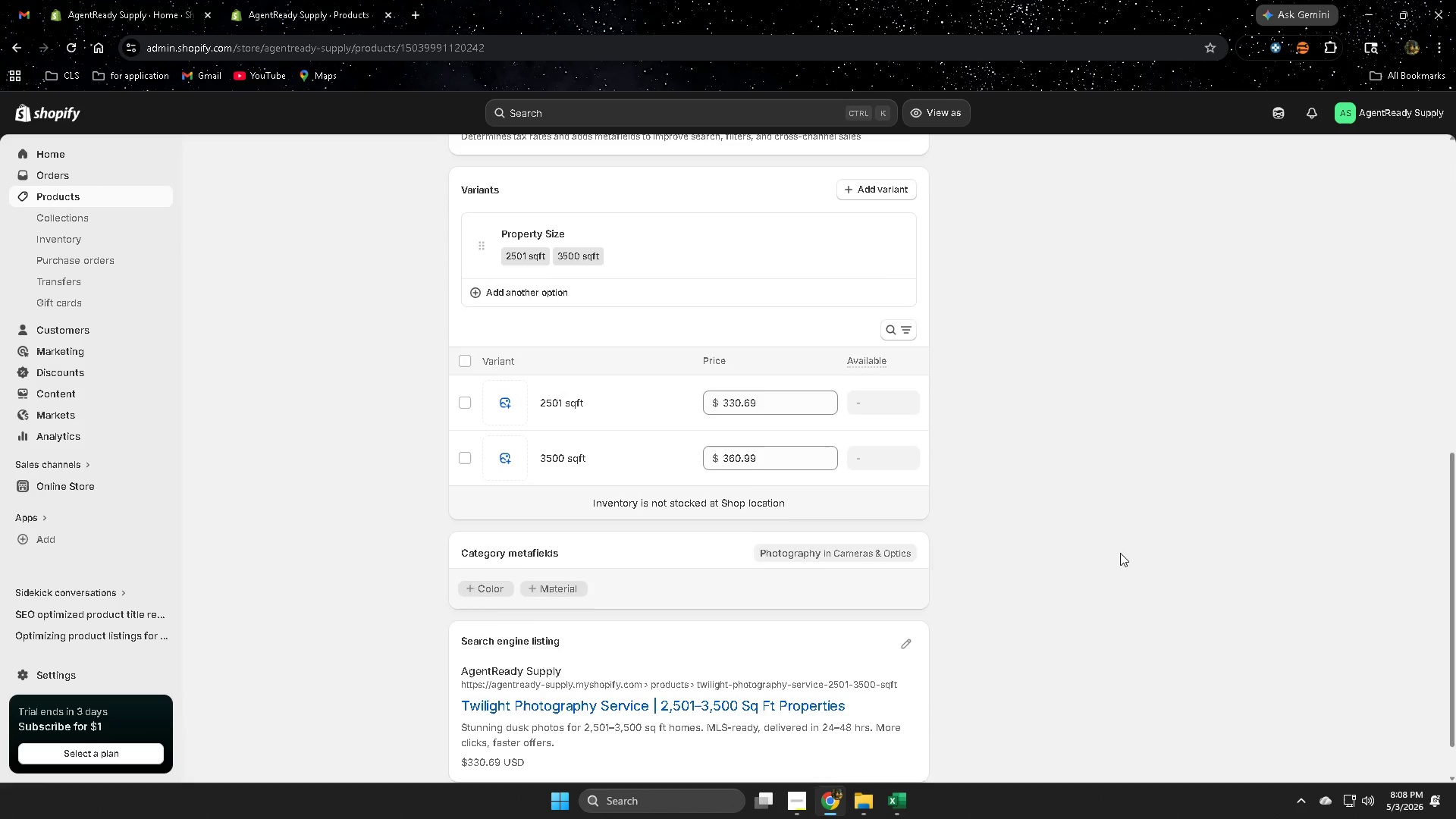 
scroll: coordinate [946, 519], scroll_direction: up, amount: 1.0
 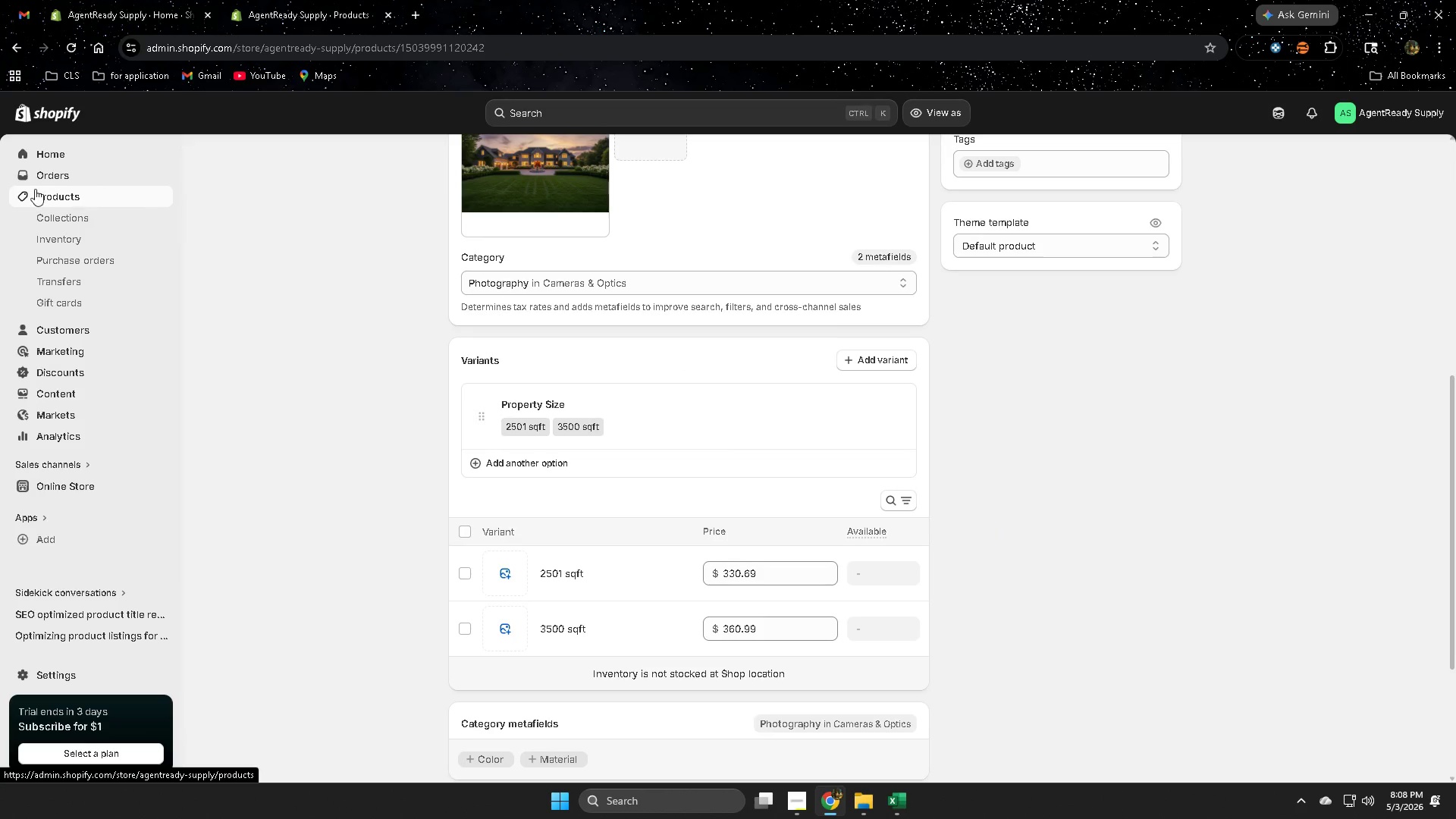 
left_click([59, 191])
 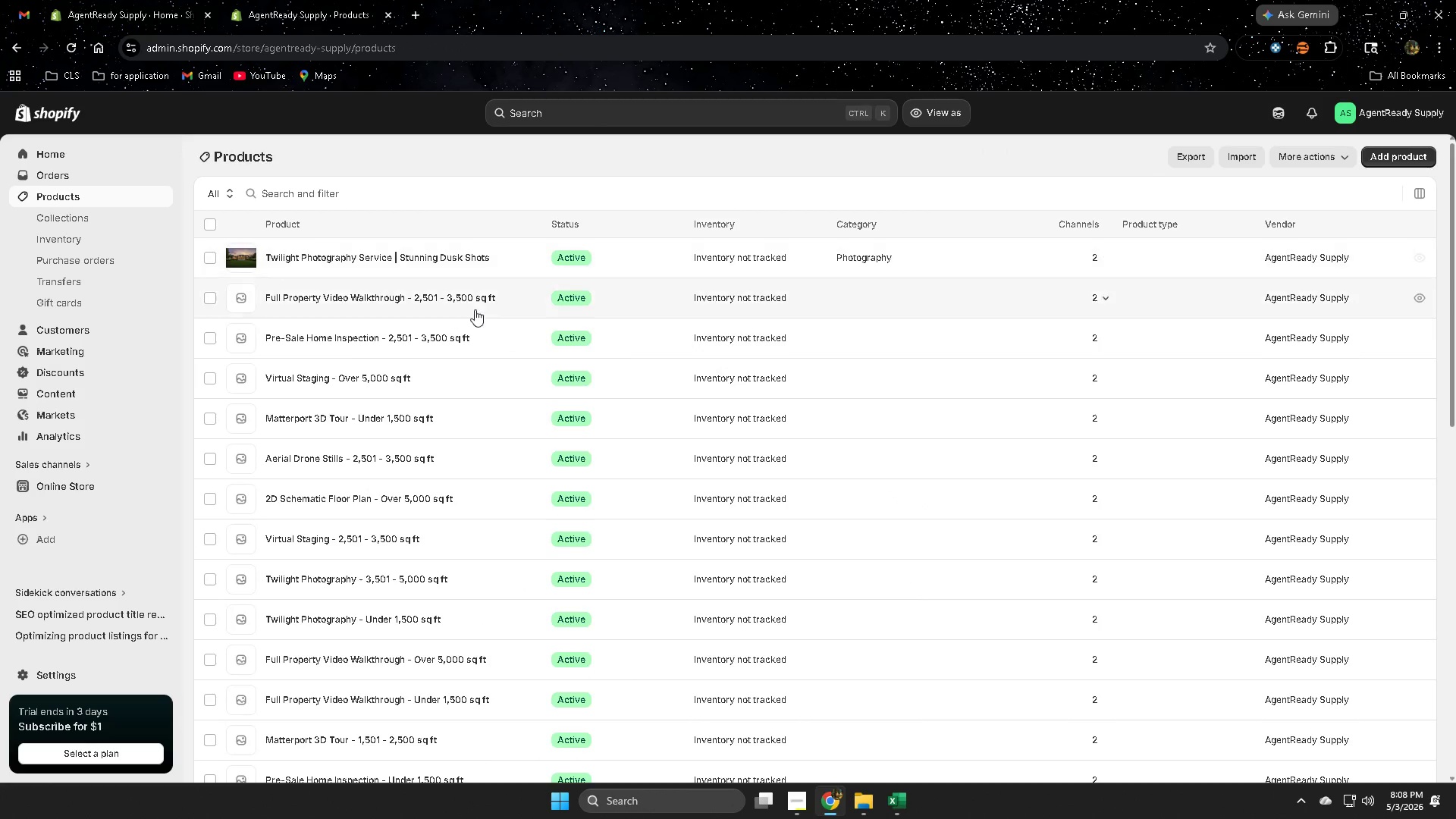 
left_click([513, 303])
 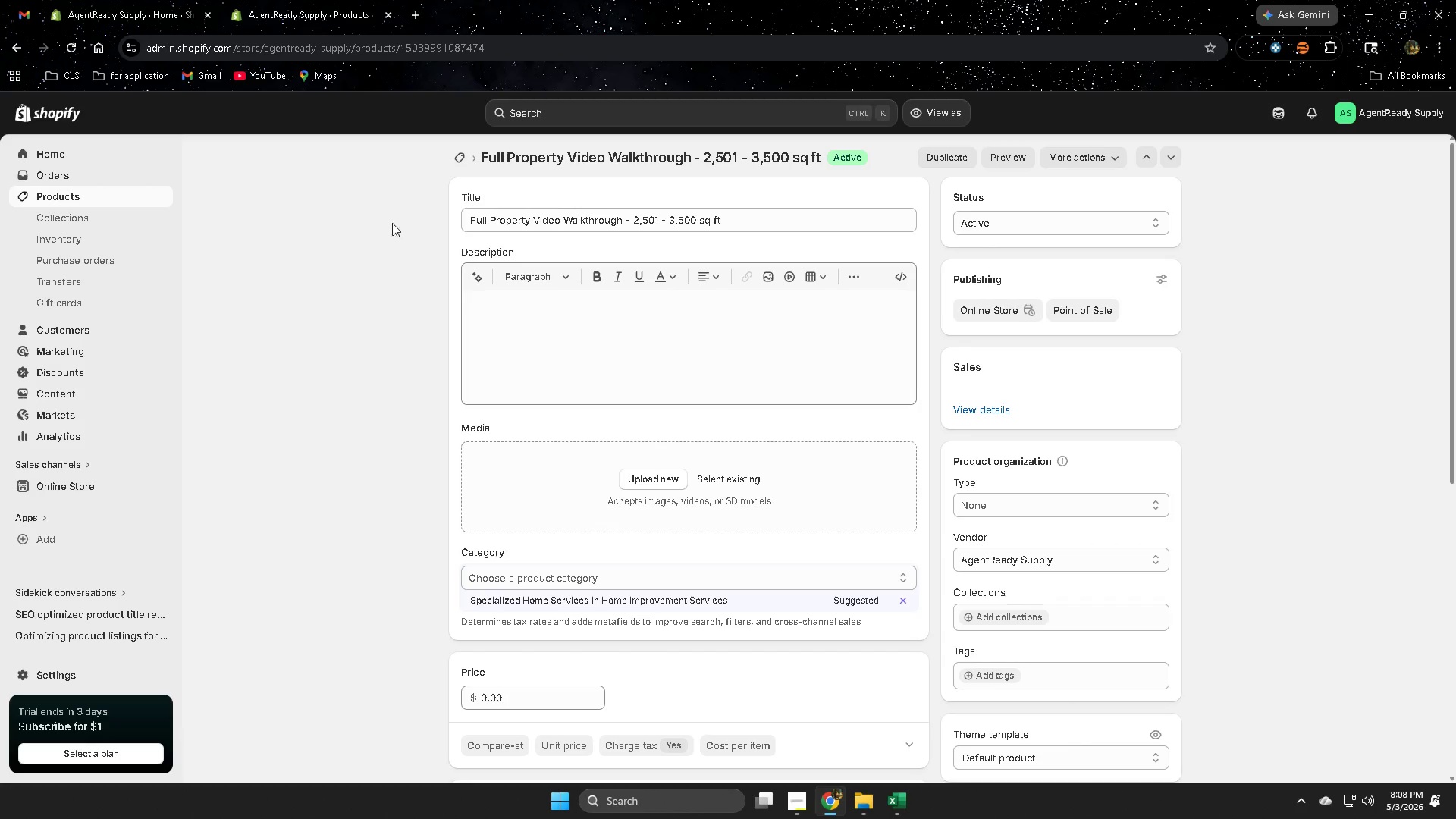 
left_click([474, 221])
 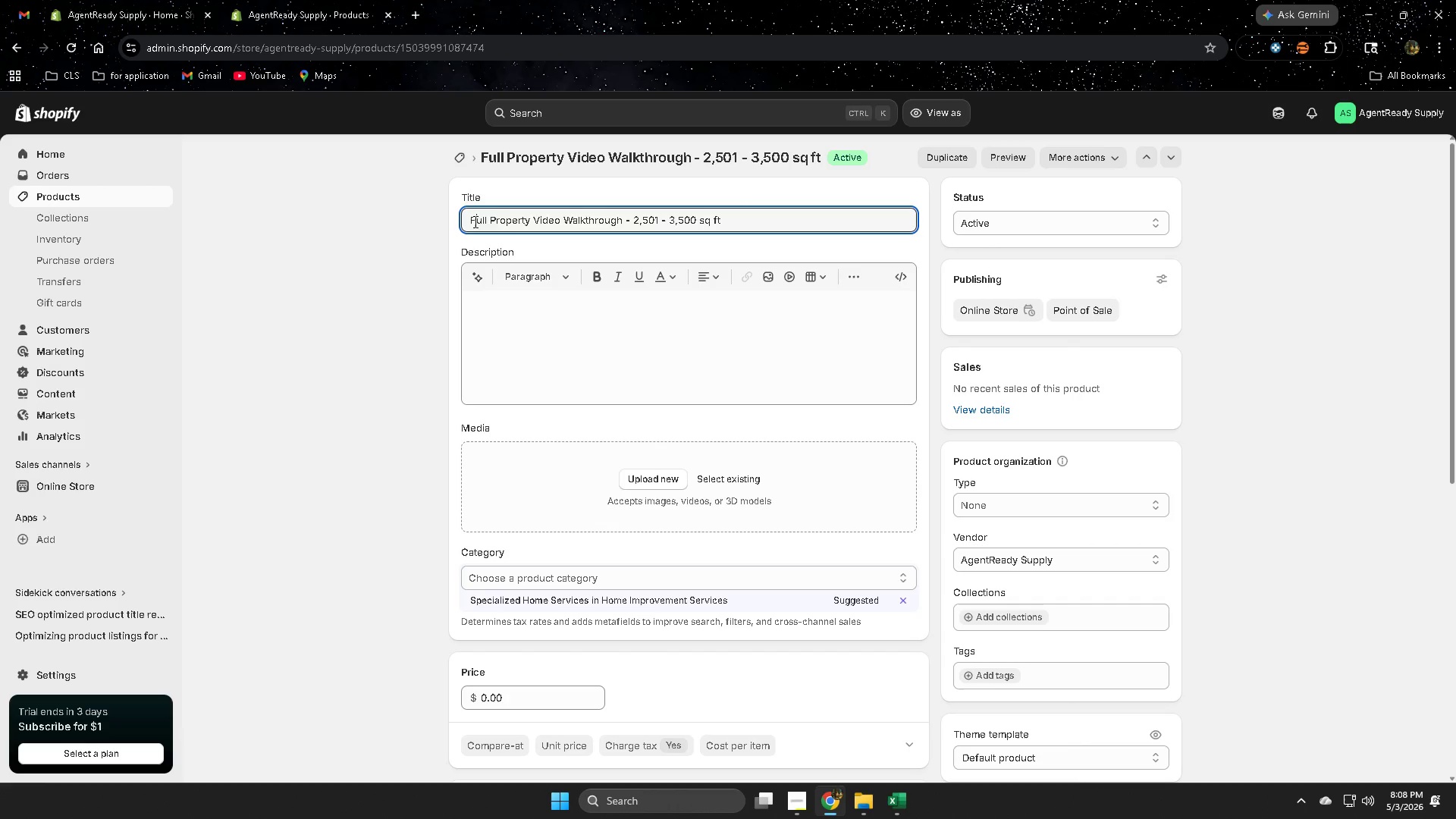 
left_click_drag(start_coordinate=[474, 221], to_coordinate=[735, 228])
 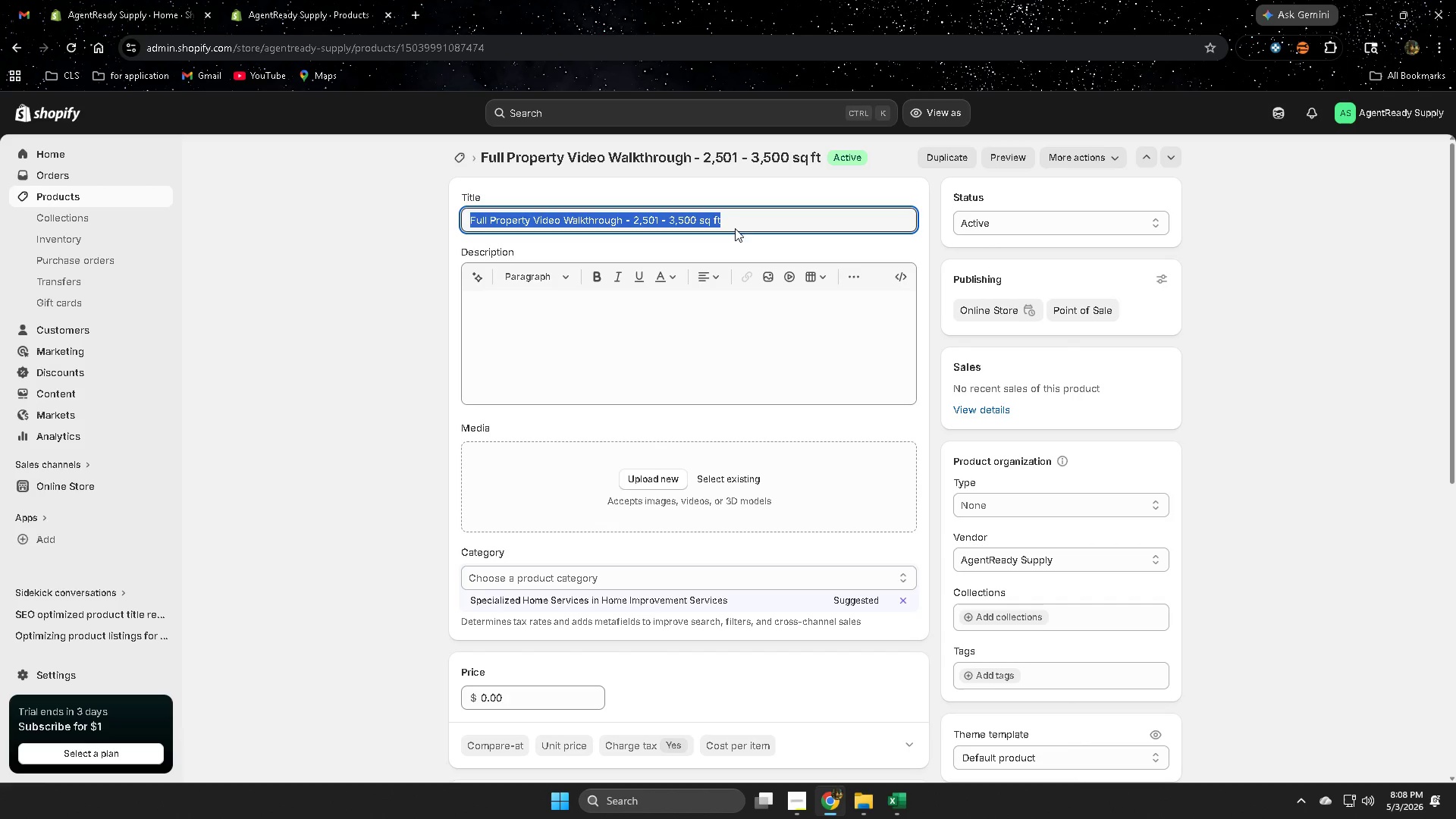 
key(Control+ControlLeft)
 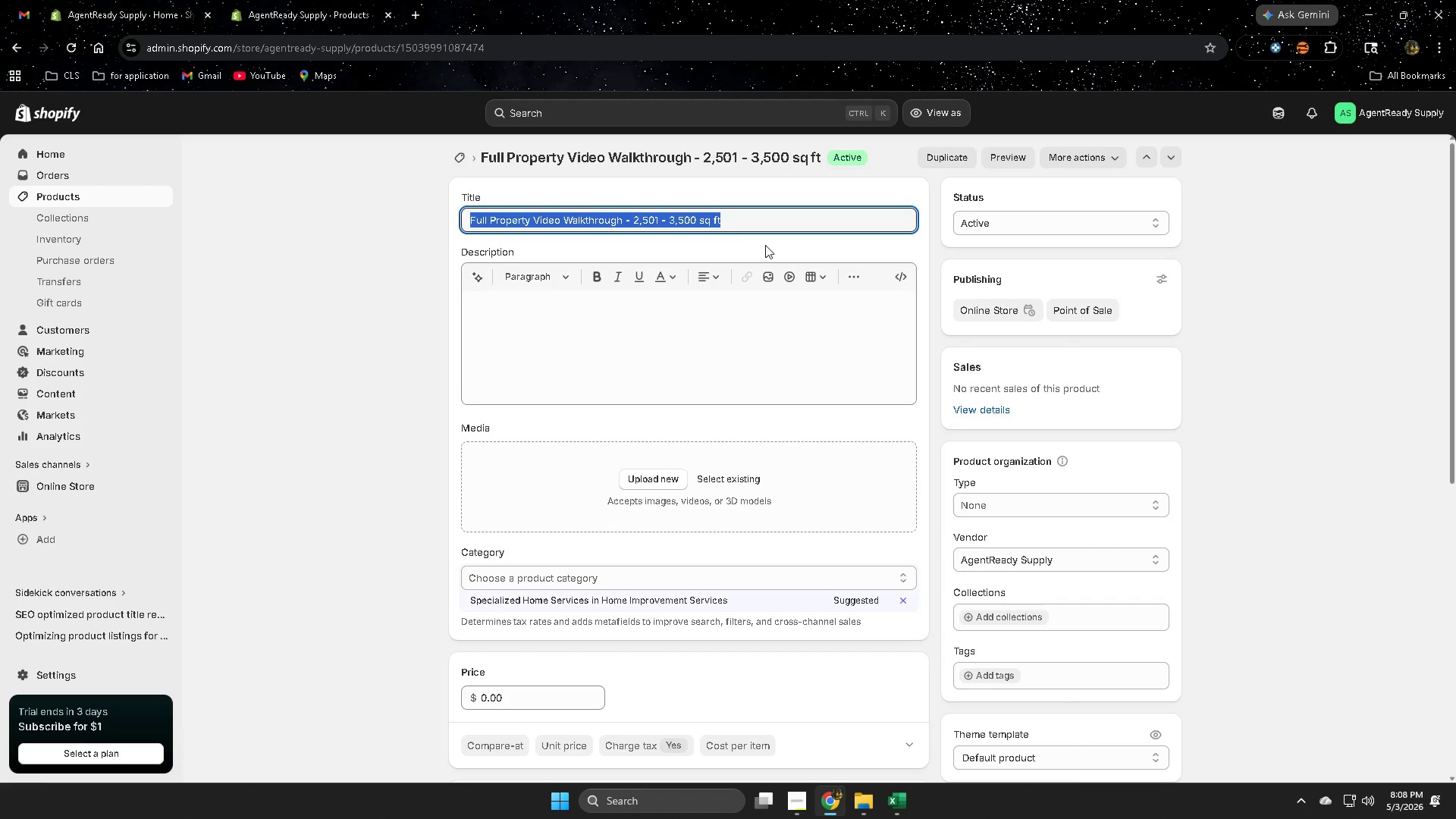 
key(Control+C)
 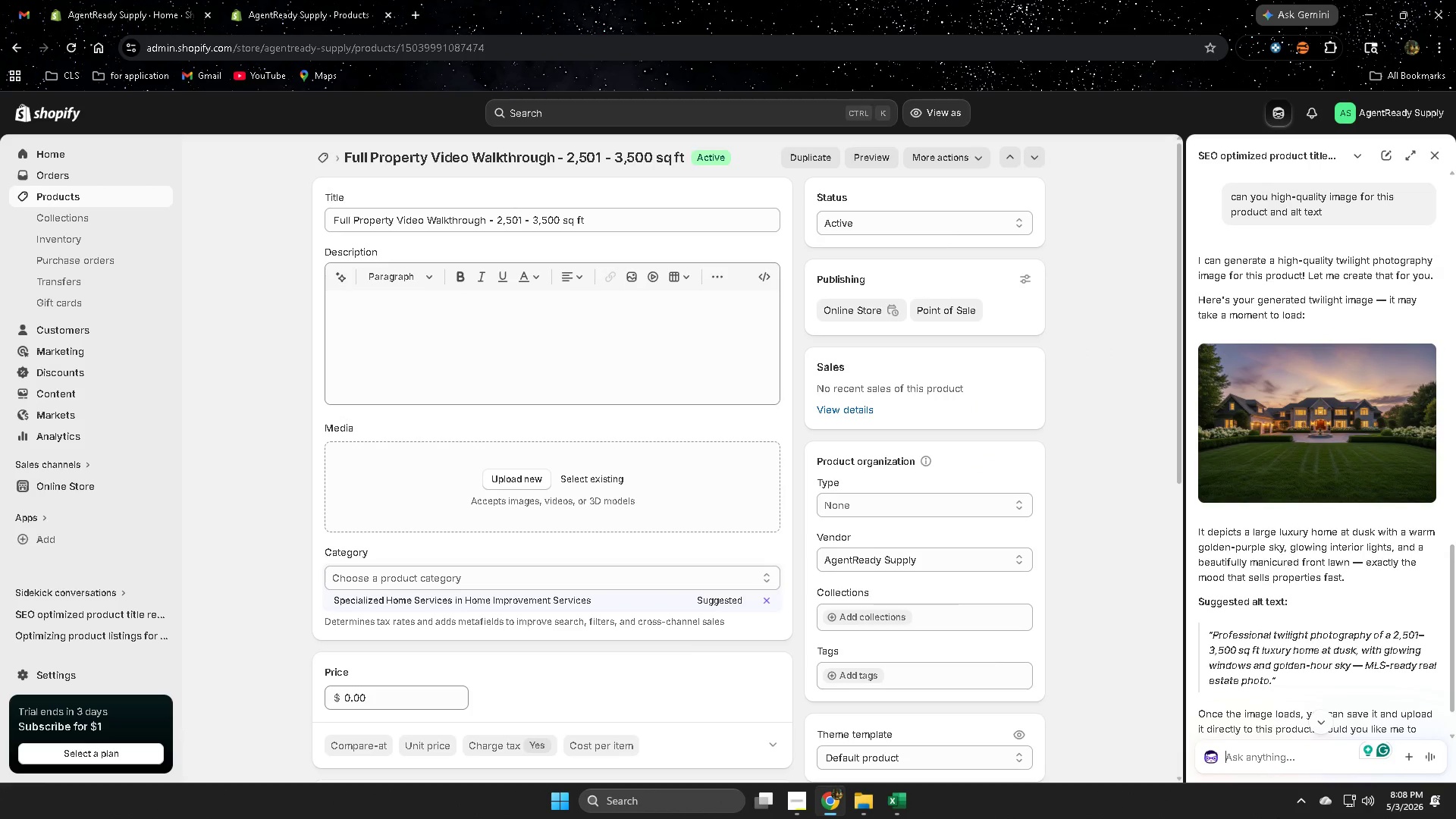 
left_click([1249, 764])
 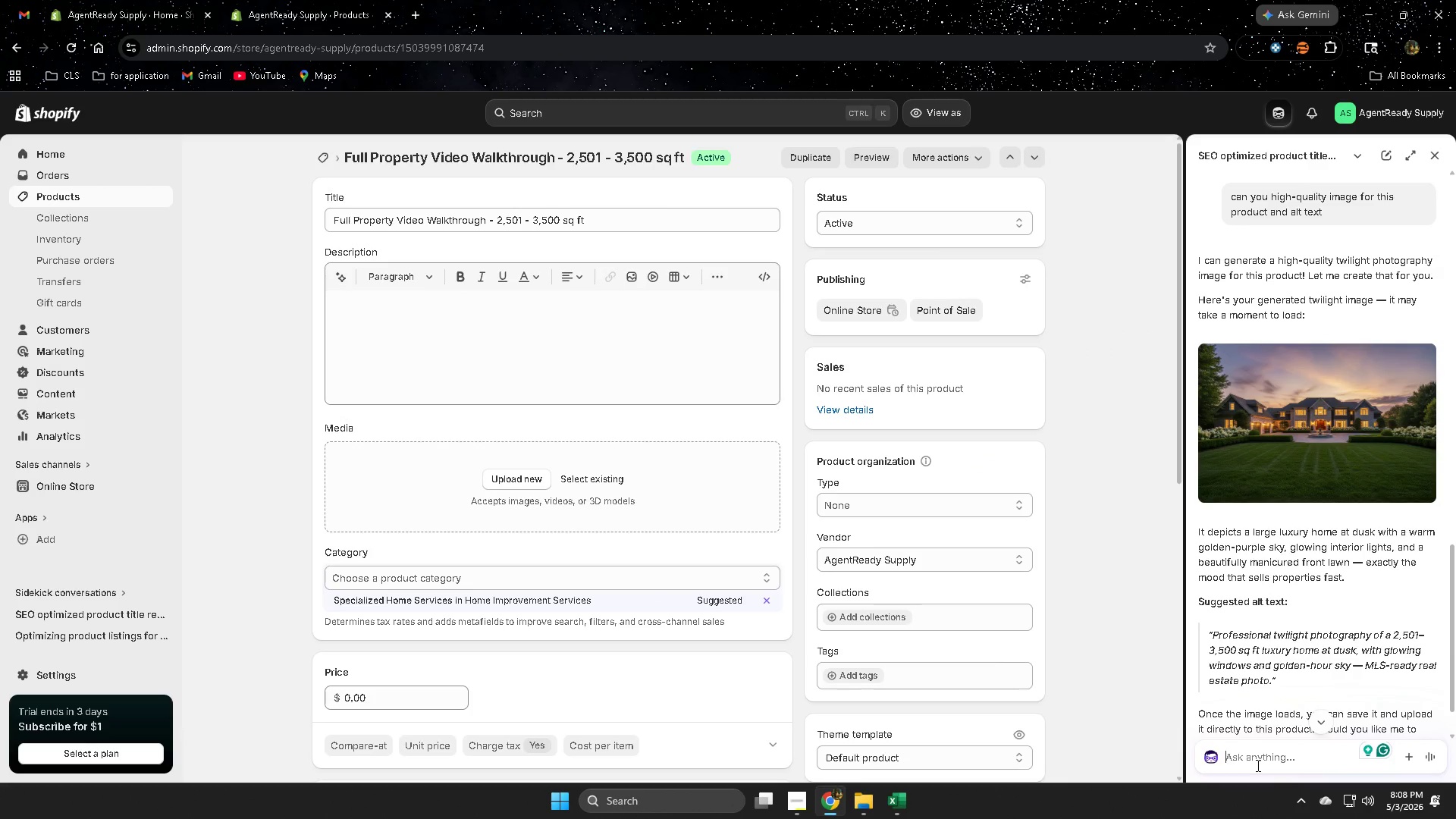 
type(next)
 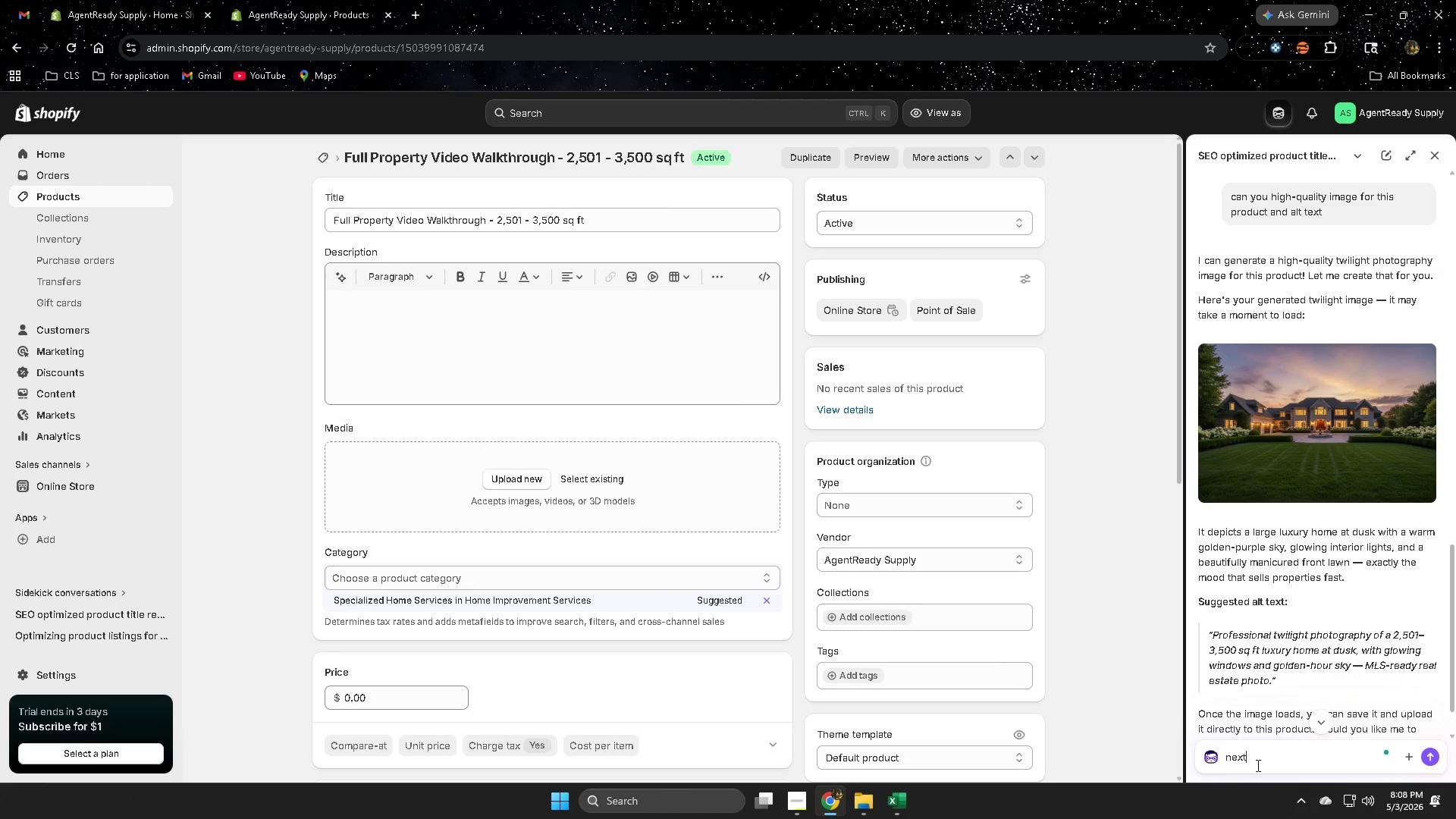 
key(Enter)
 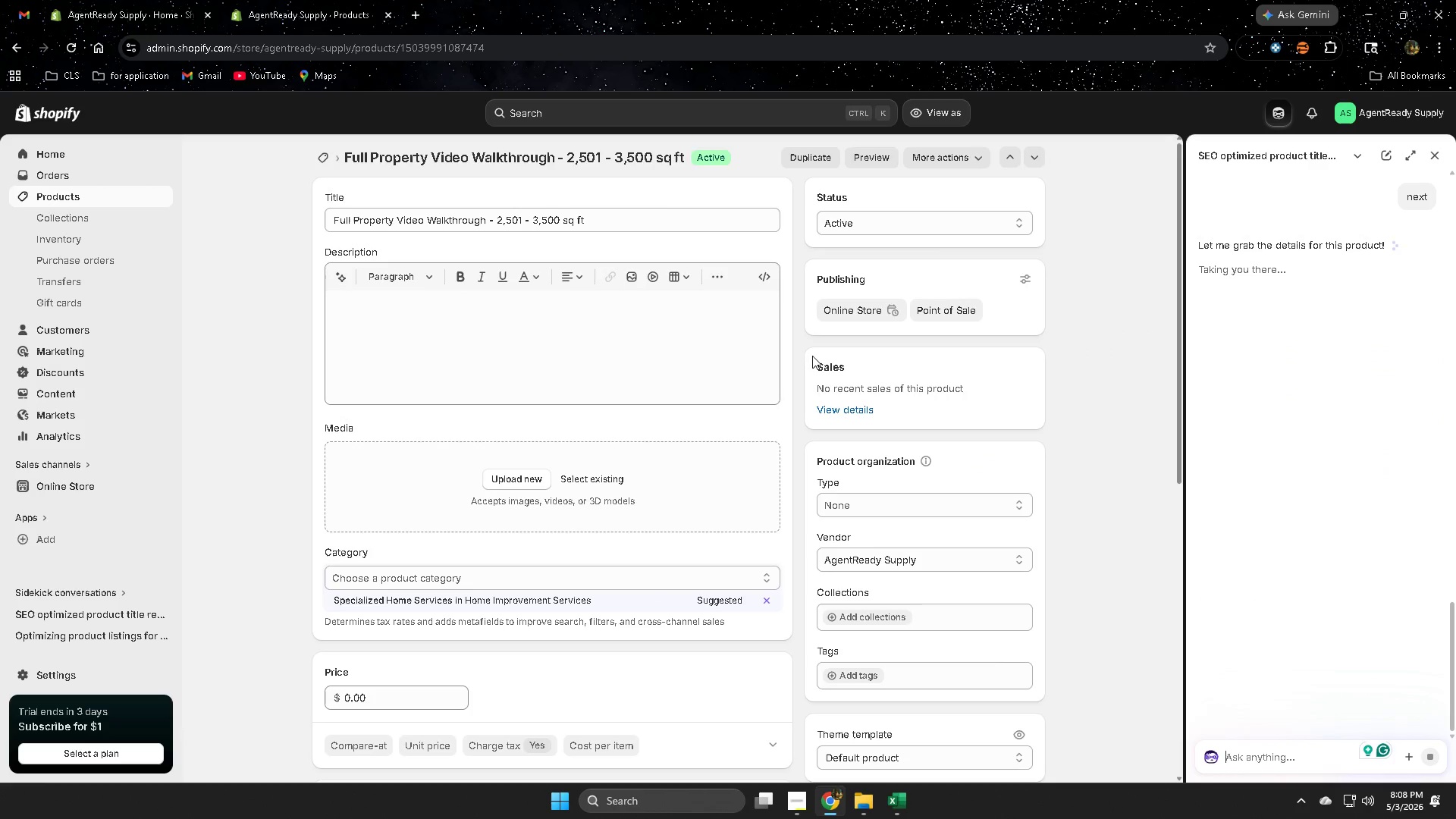 
scroll: coordinate [799, 381], scroll_direction: down, amount: 5.0
 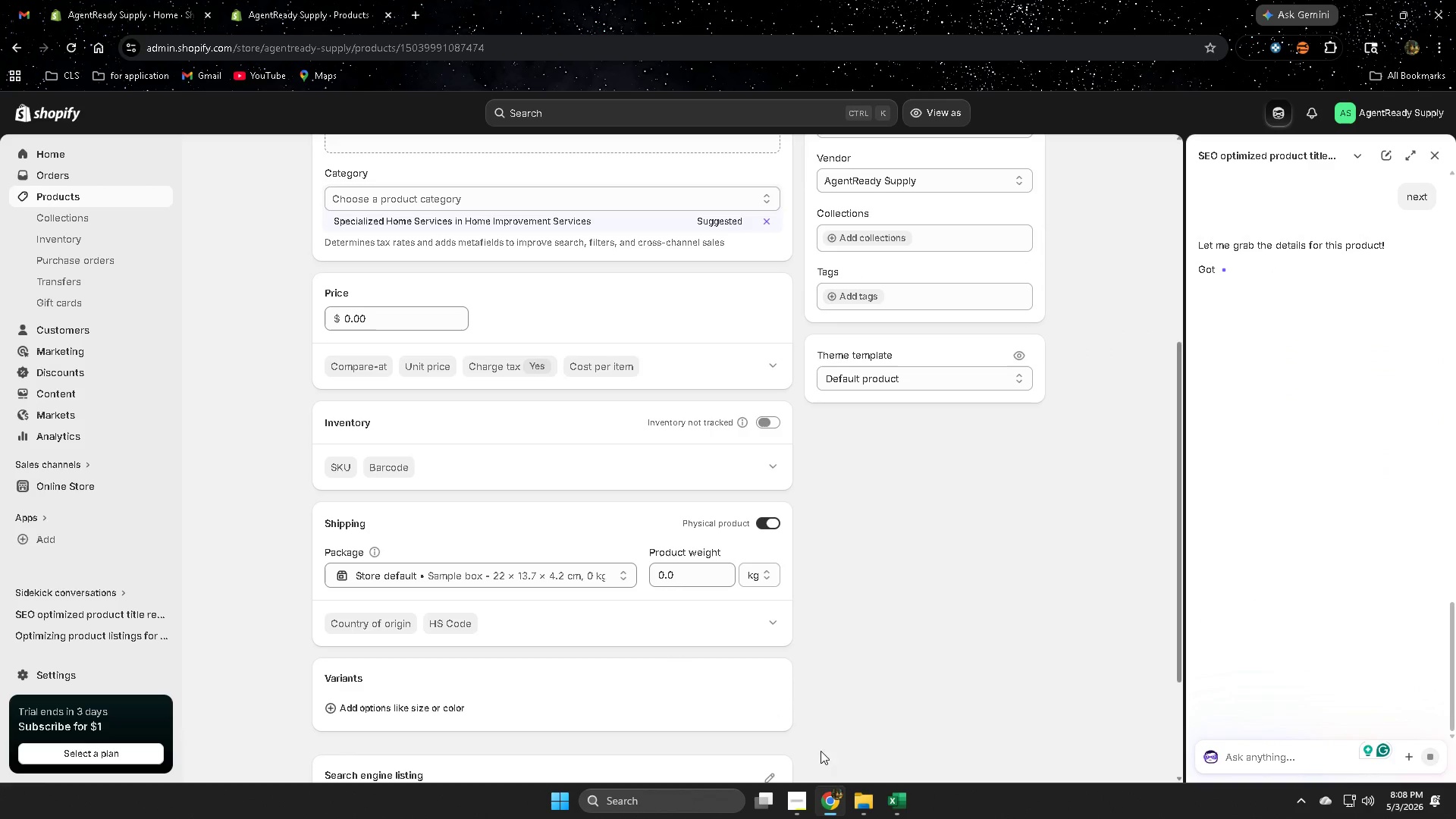 
left_click([897, 810])
 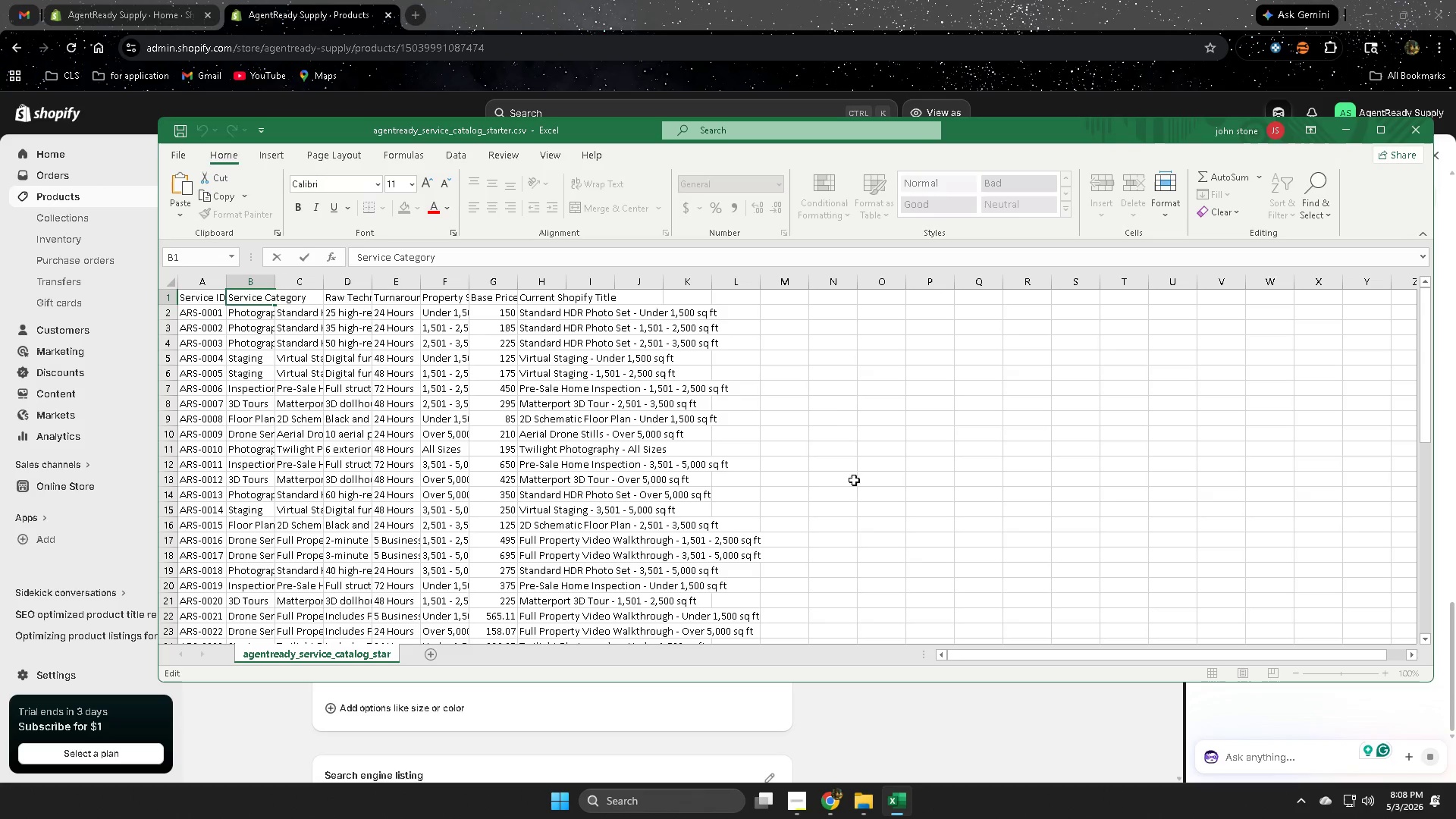 
left_click([843, 414])
 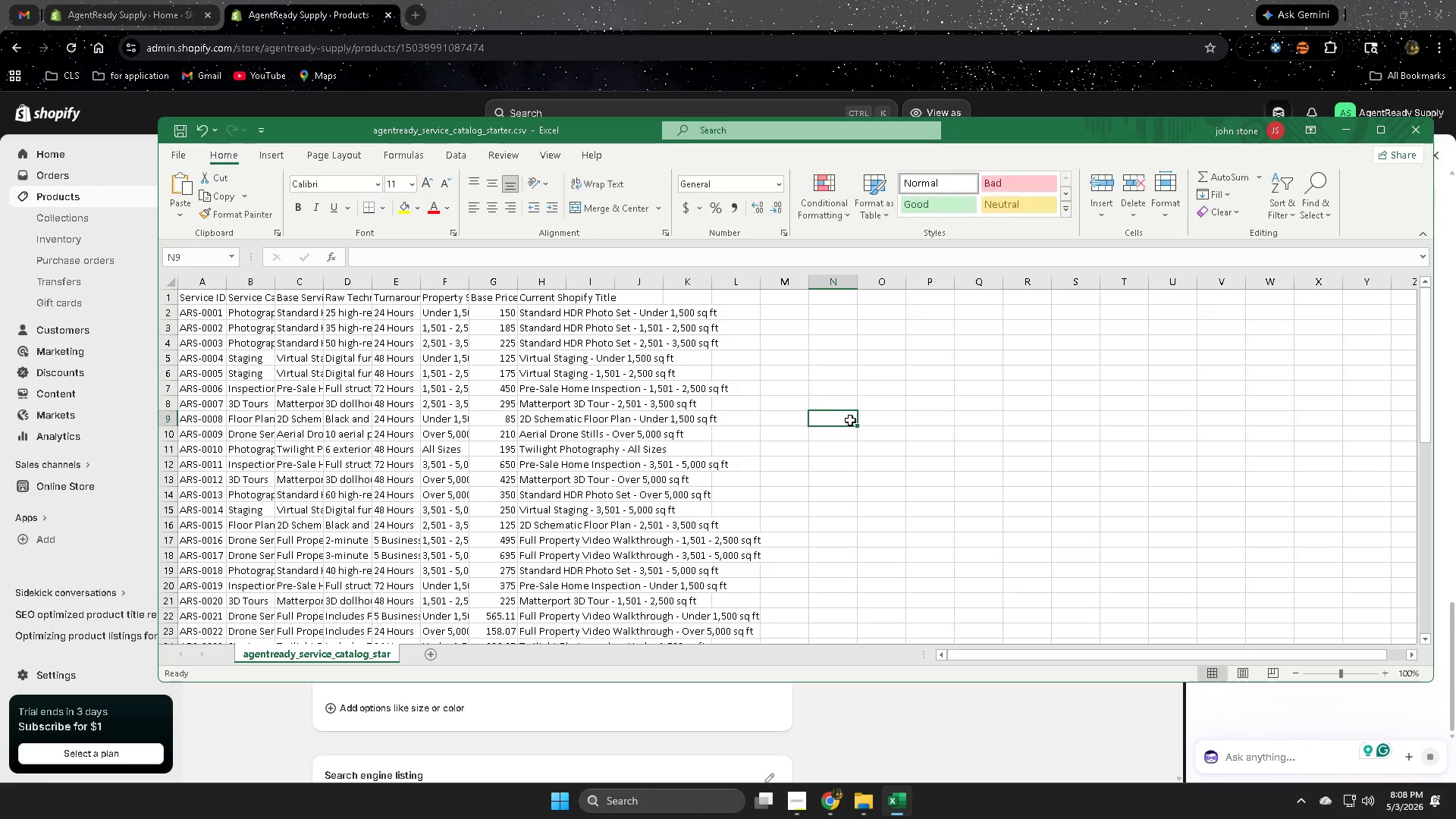 
key(Control+F)
 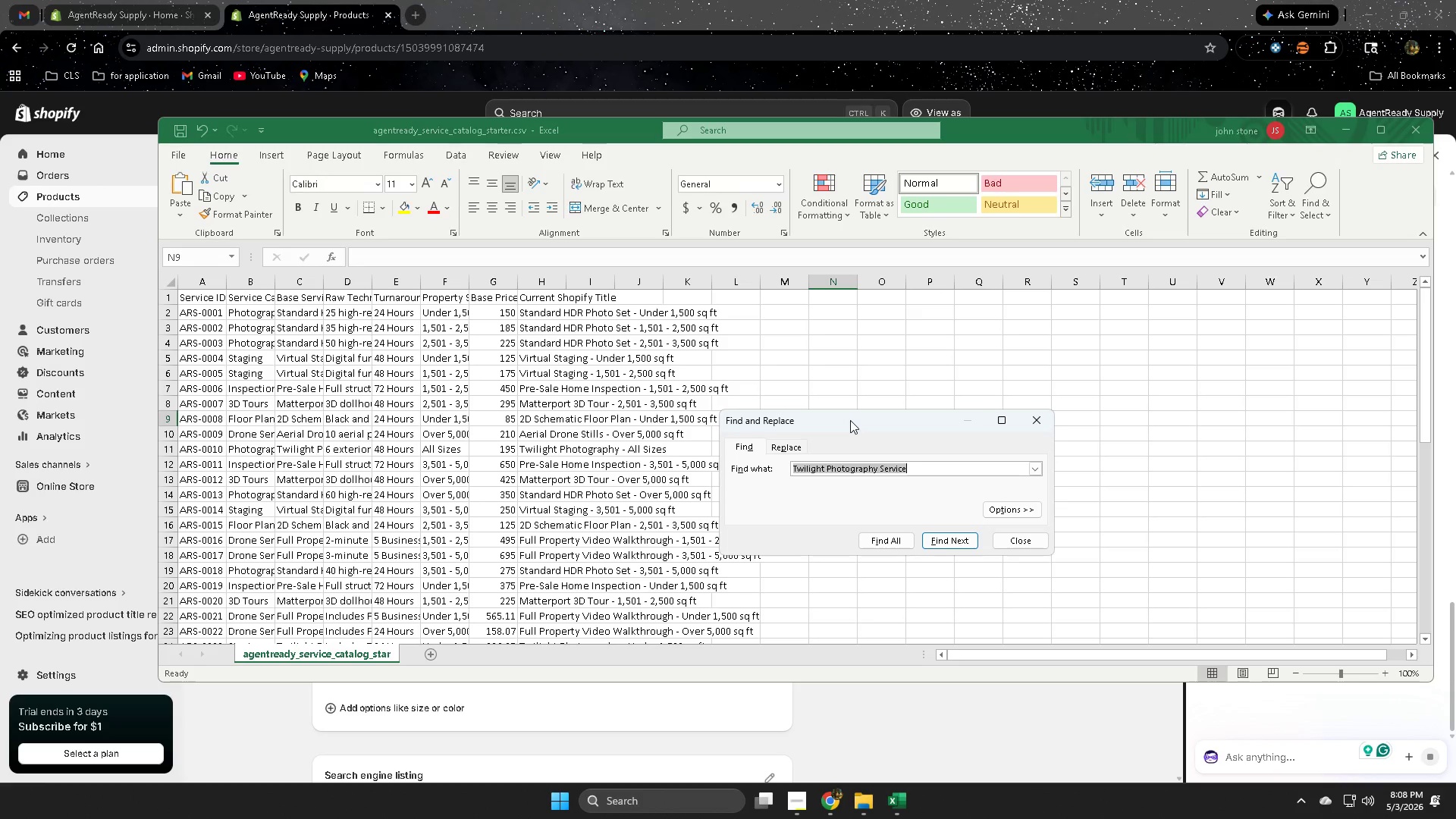 
key(Control+V)
 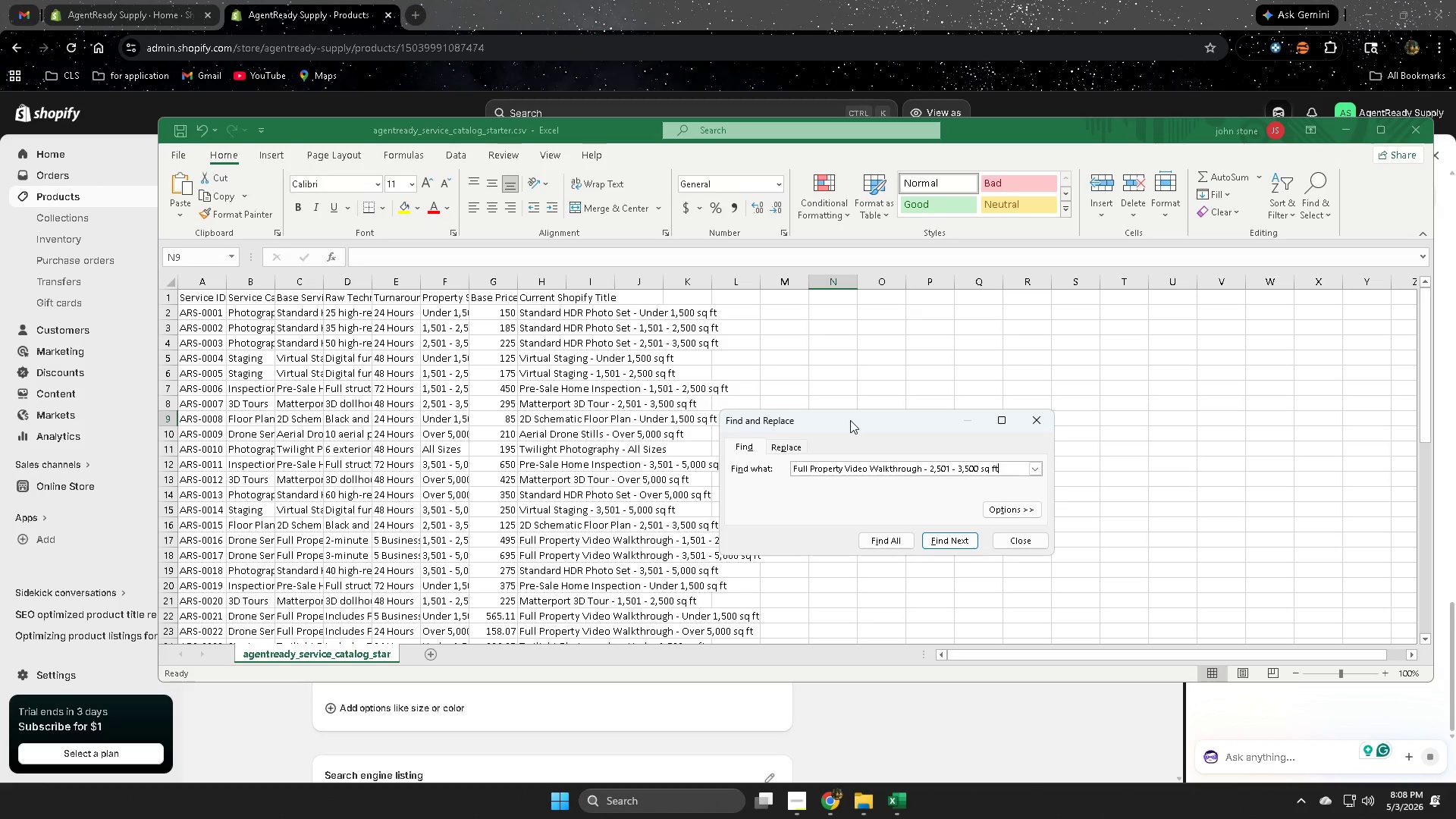 
key(Enter)
 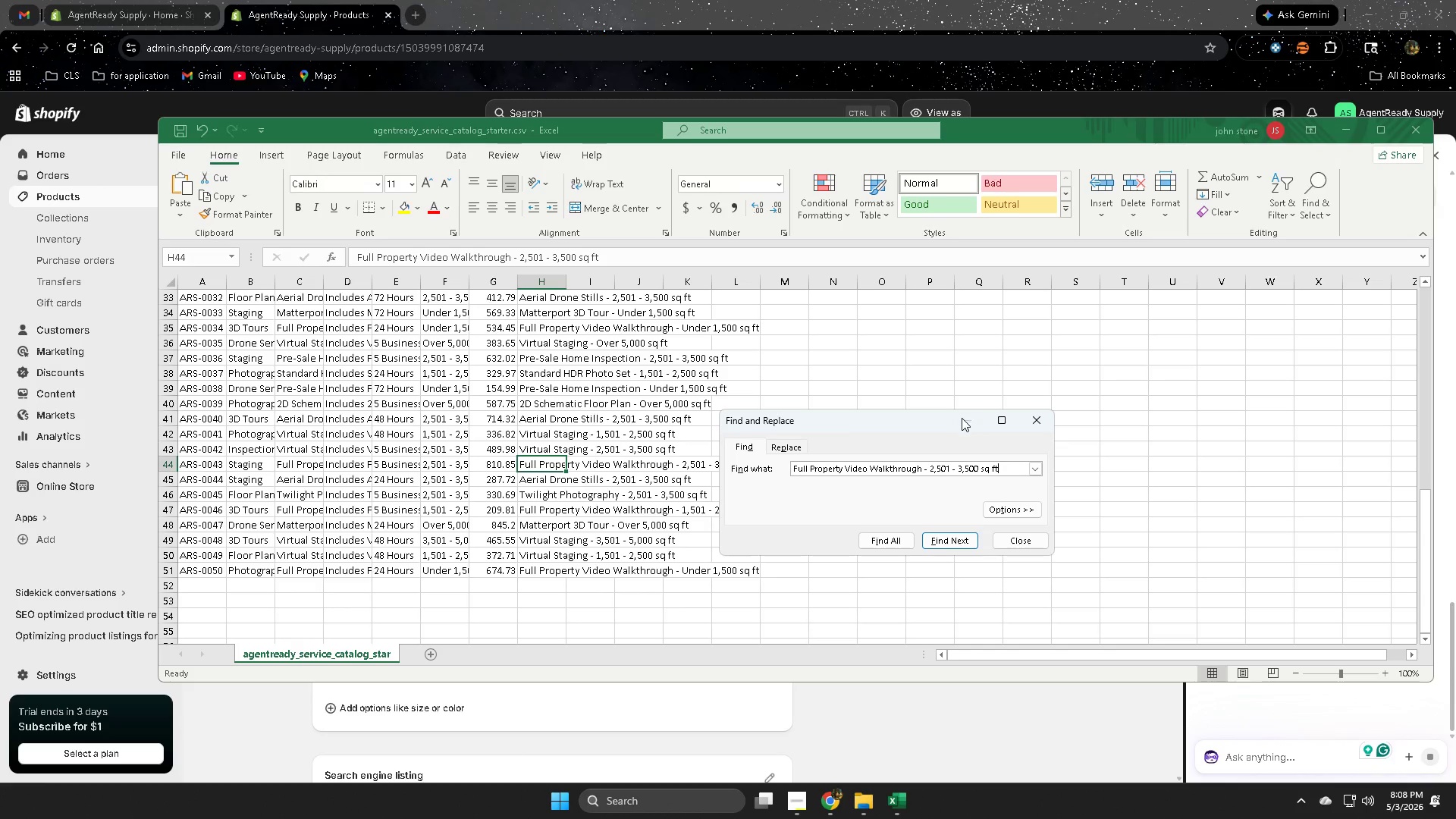 
left_click_drag(start_coordinate=[929, 413], to_coordinate=[1097, 397])
 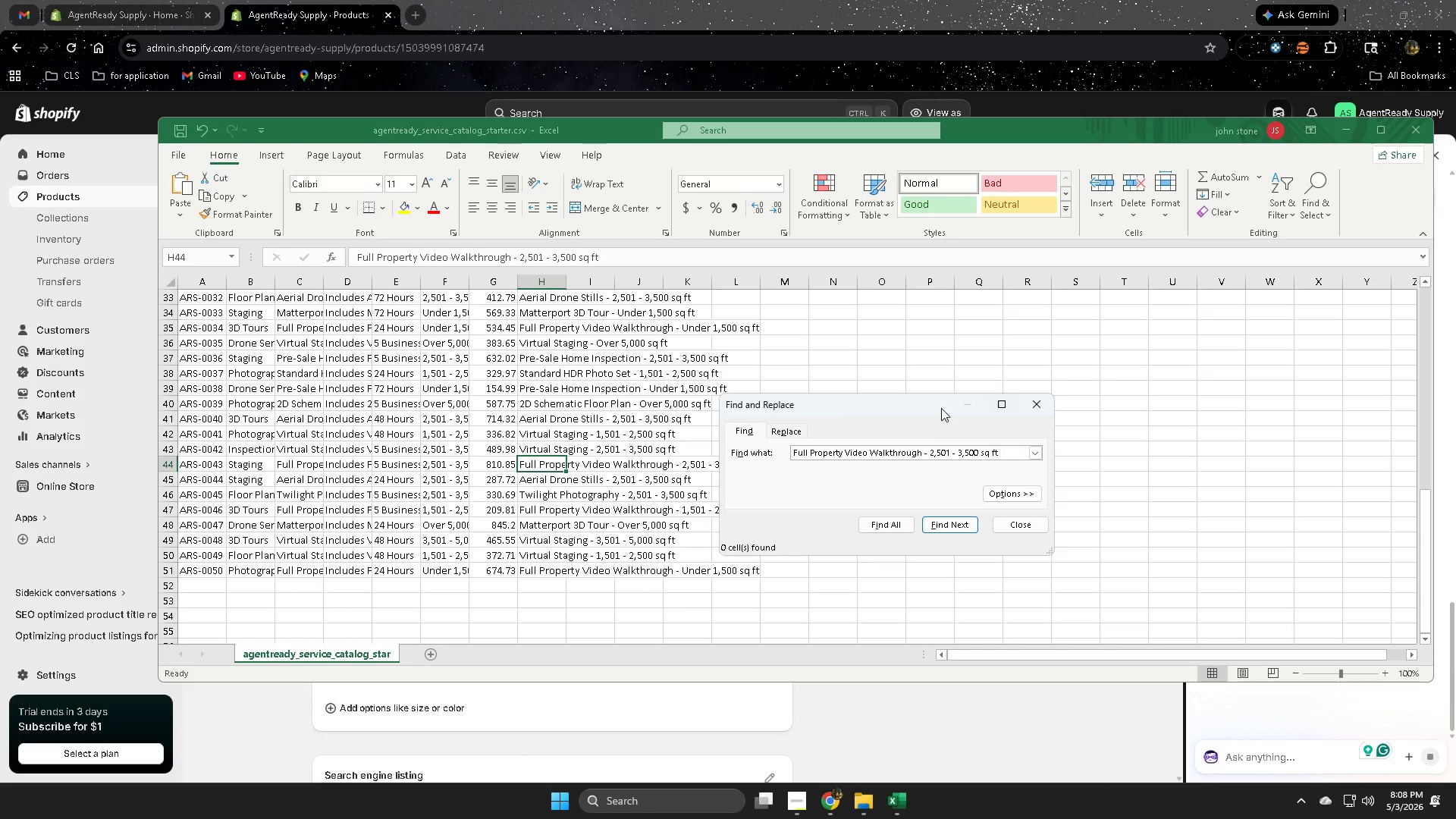 
left_click_drag(start_coordinate=[942, 407], to_coordinate=[1194, 381])
 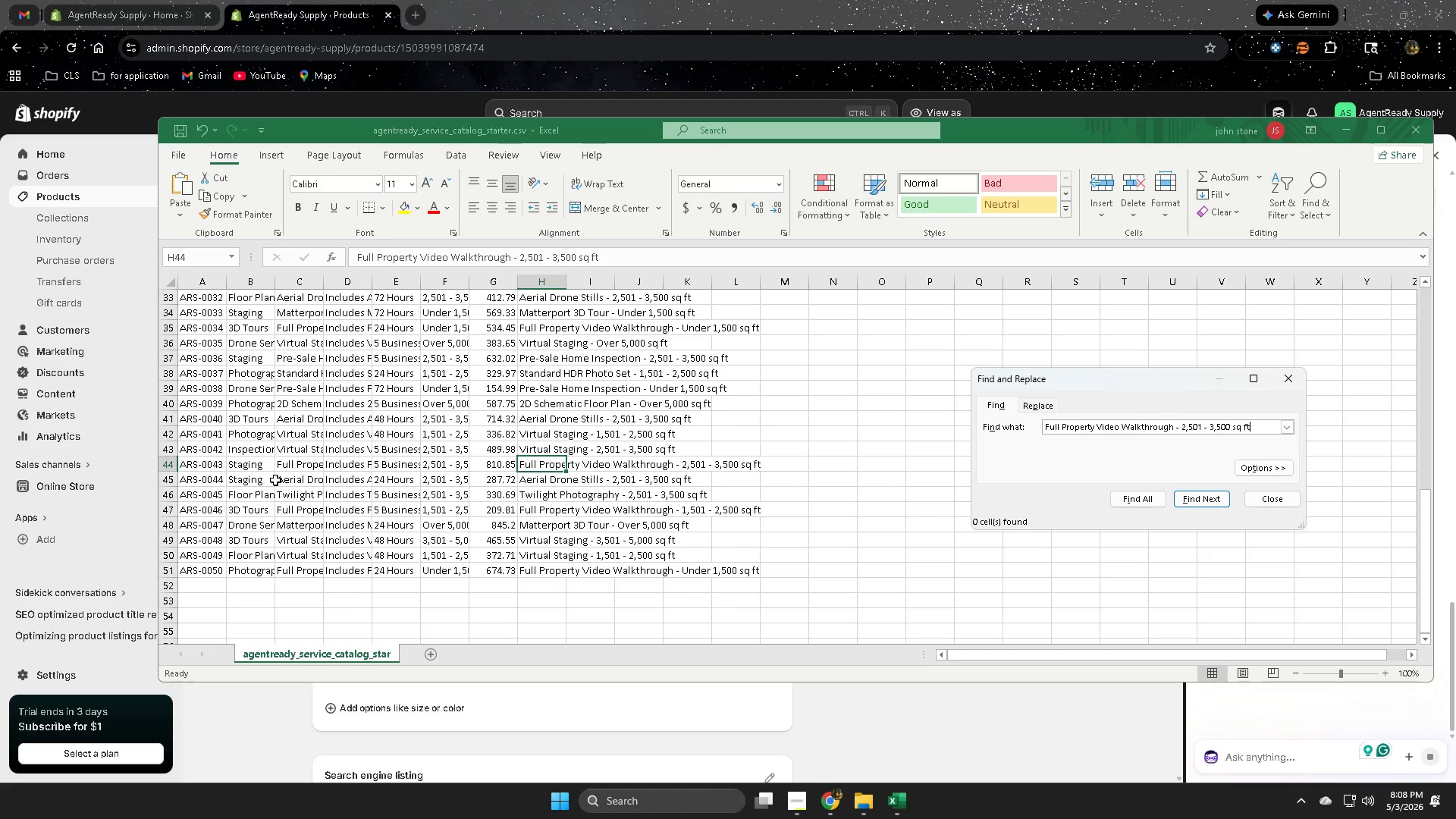 
scroll: coordinate [171, 507], scroll_direction: up, amount: 14.0
 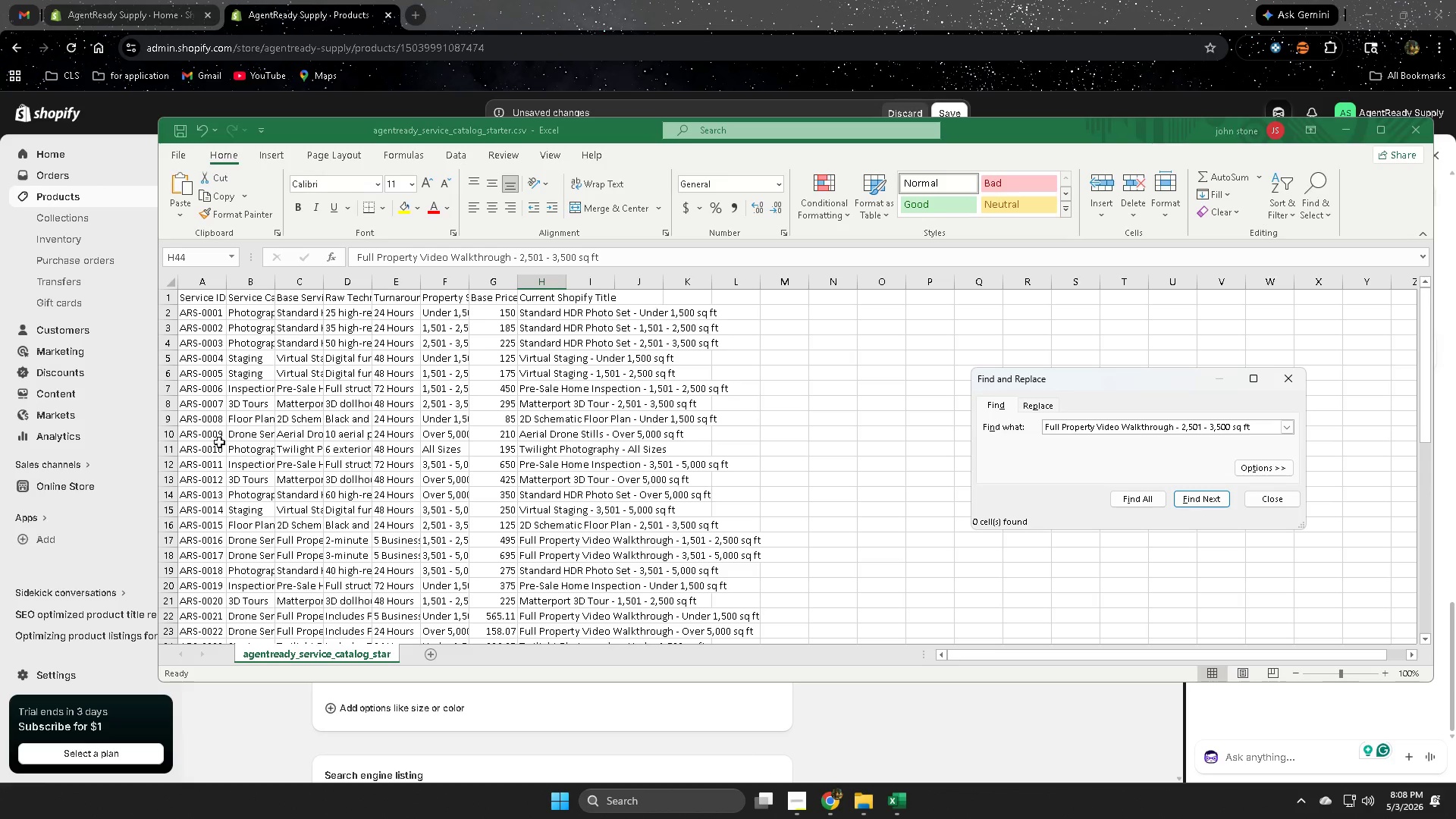 
scroll: coordinate [222, 585], scroll_direction: down, amount: 11.0
 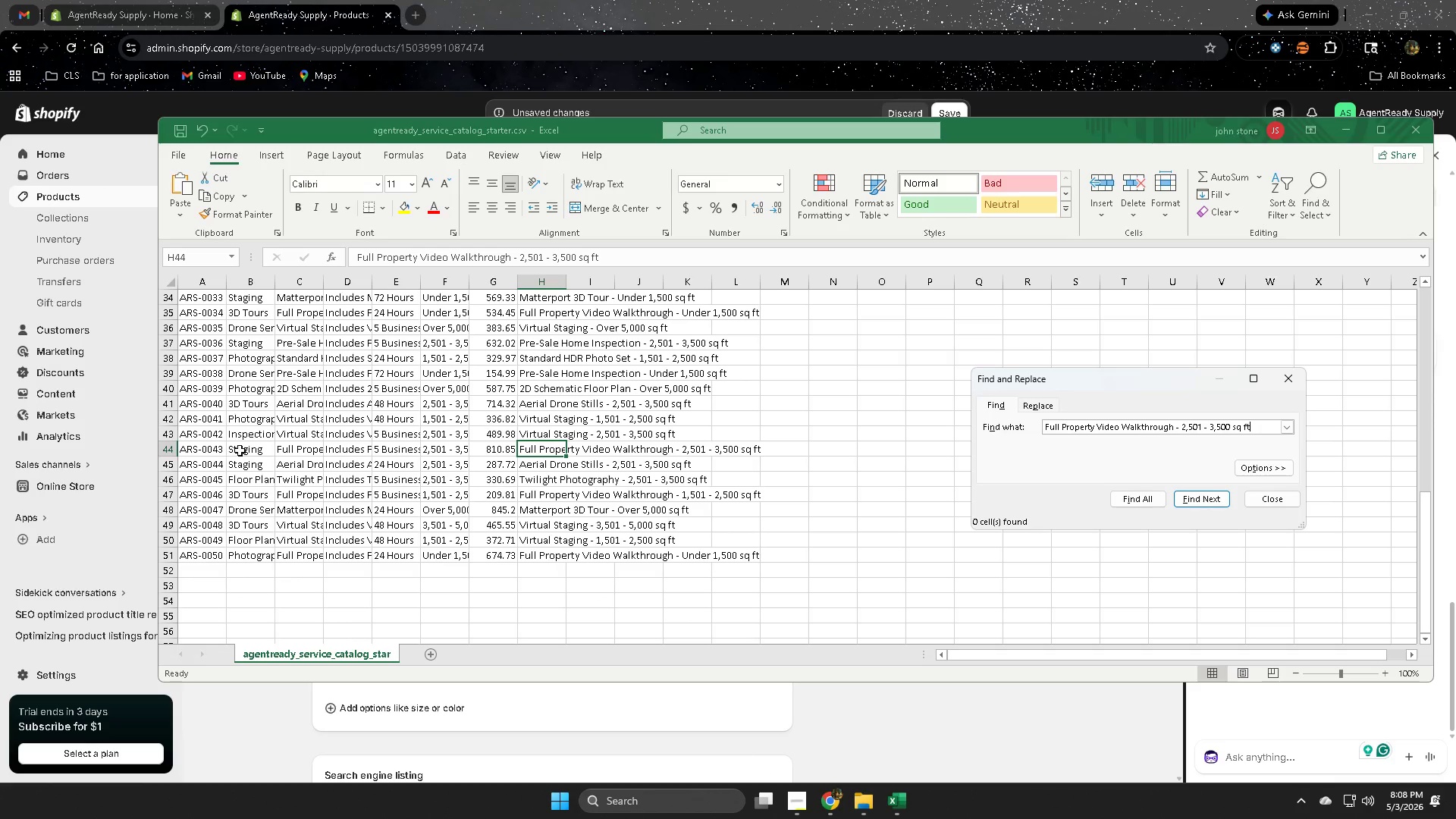 
double_click([240, 450])
 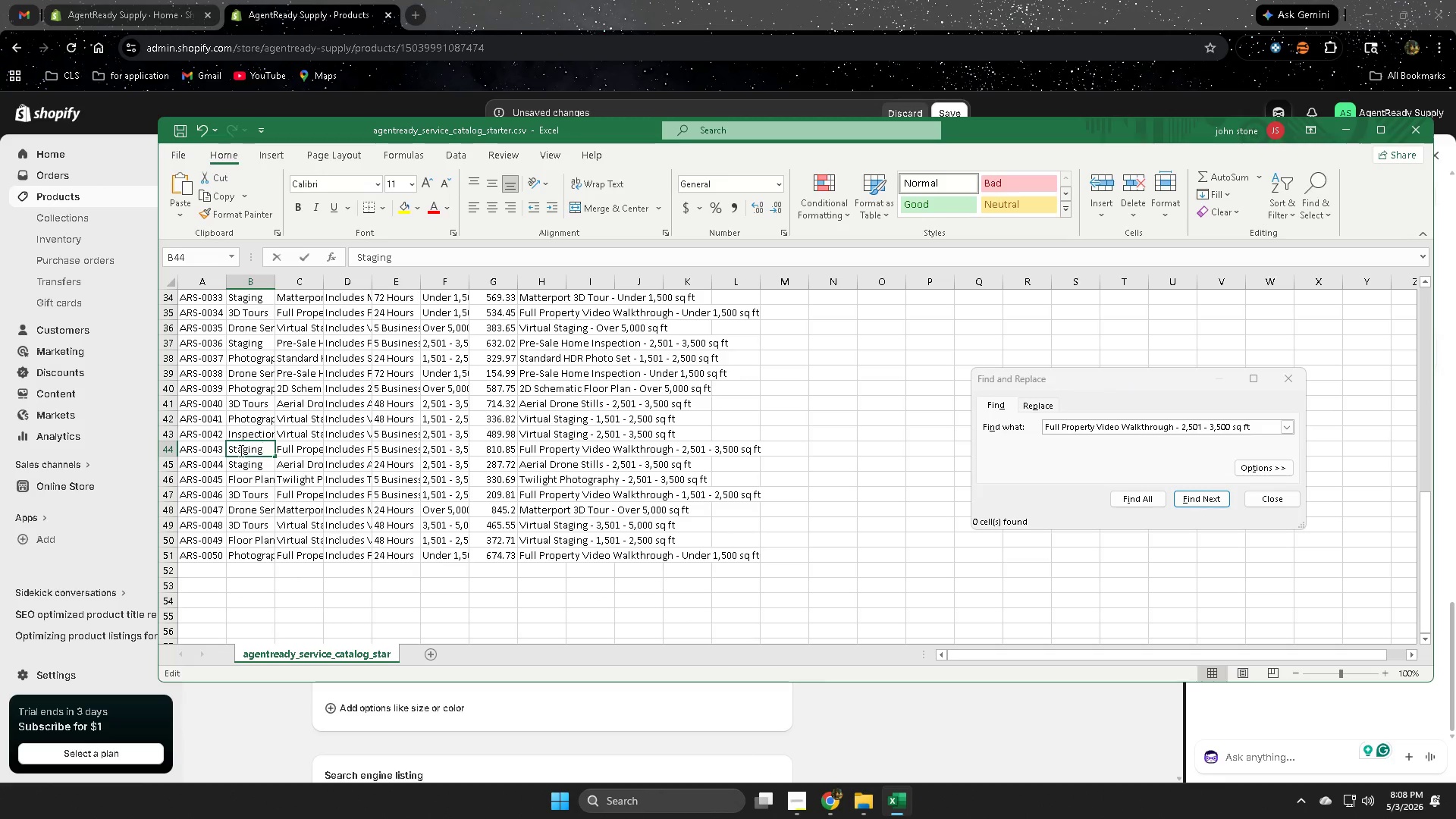 
triple_click([240, 450])
 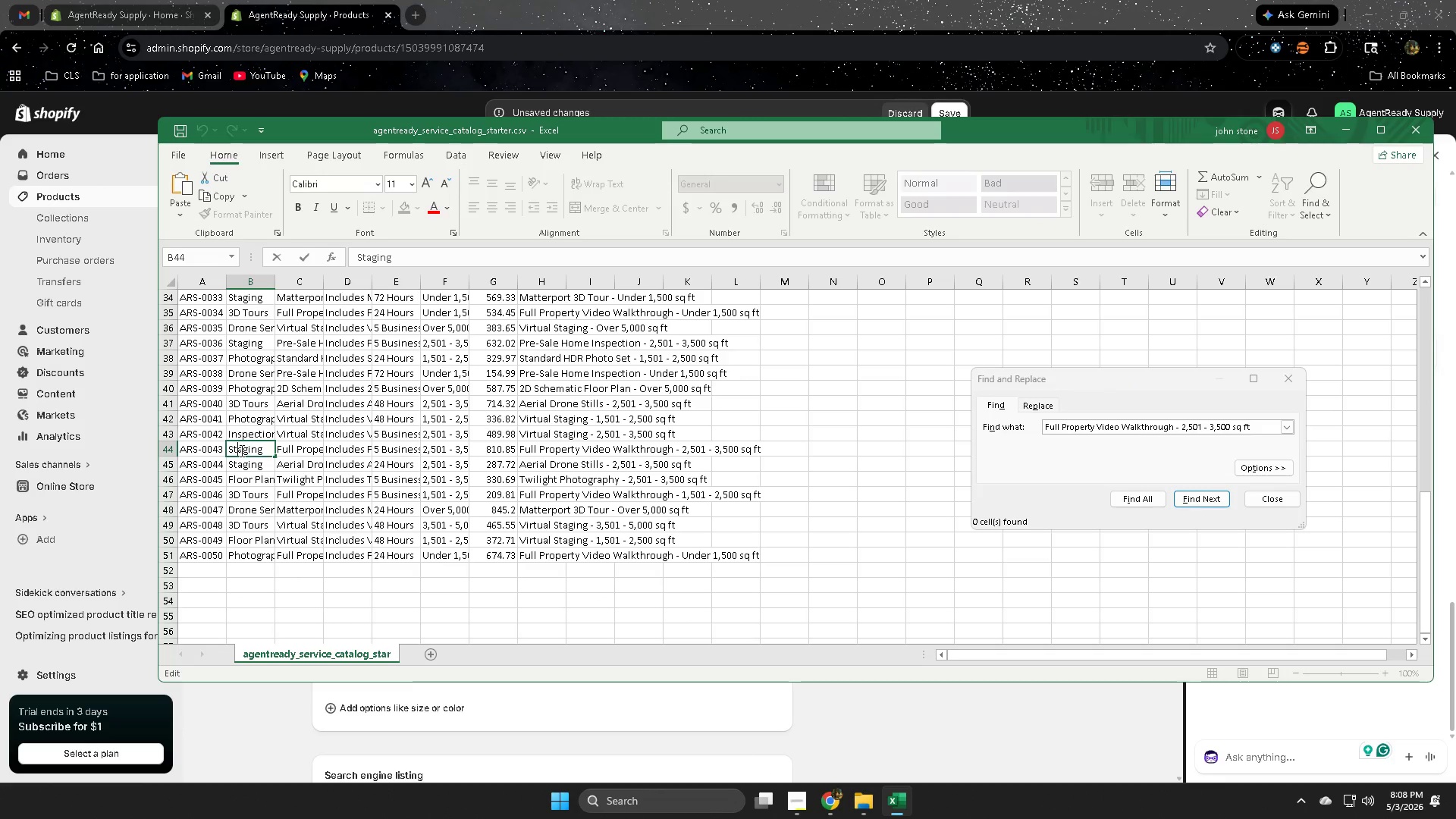 
triple_click([240, 450])
 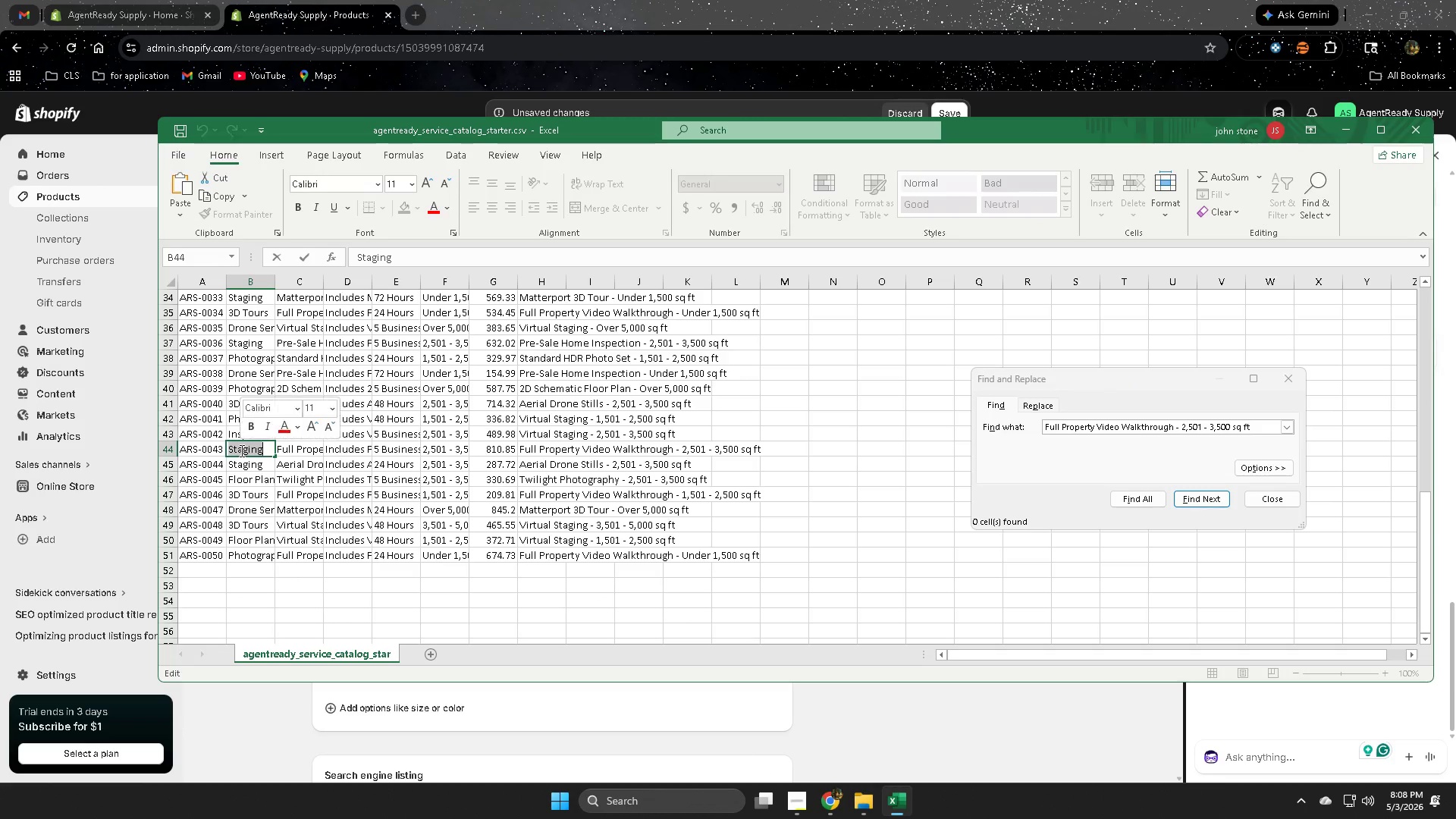 
triple_click([240, 450])
 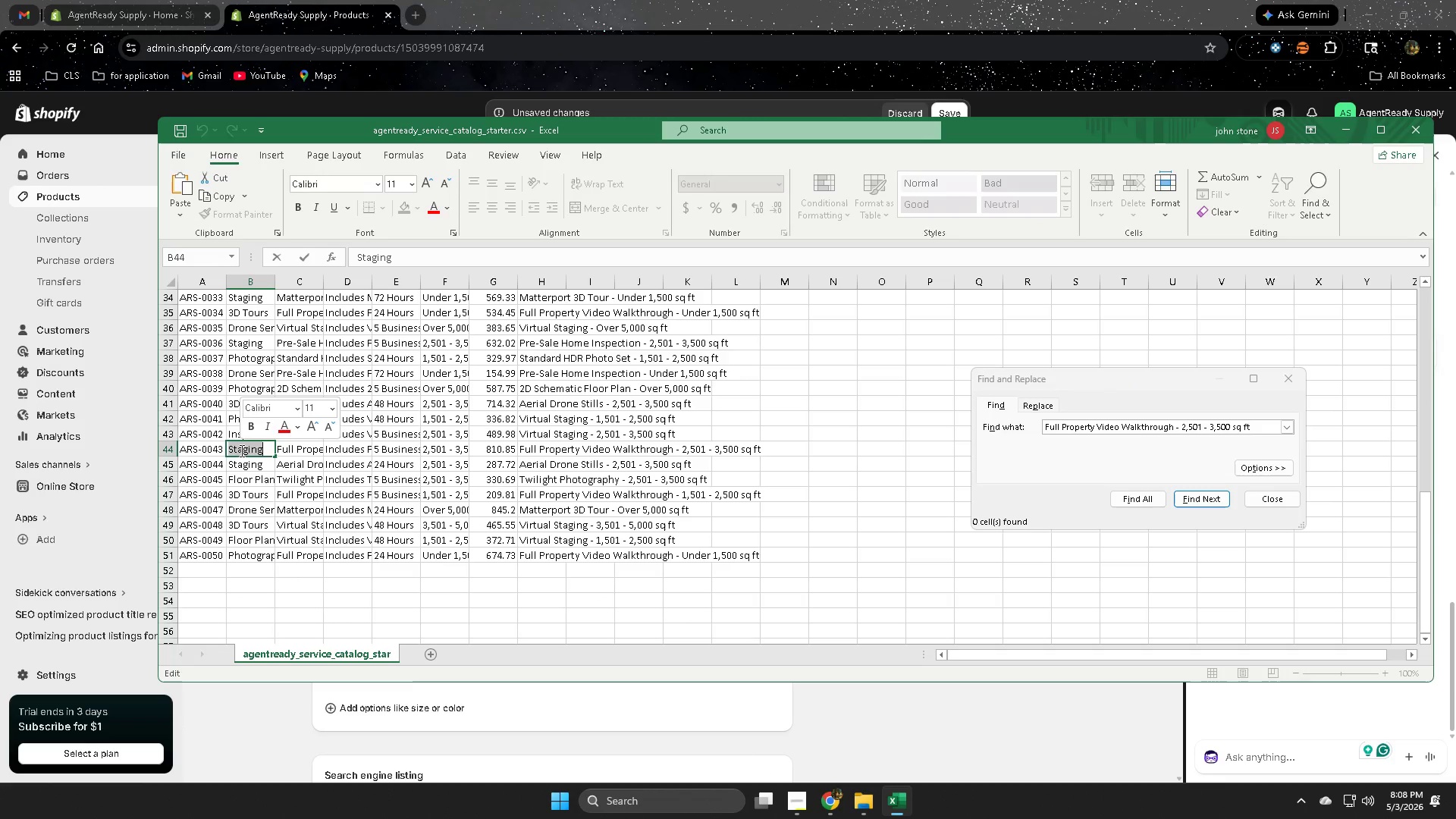 
left_click([240, 450])
 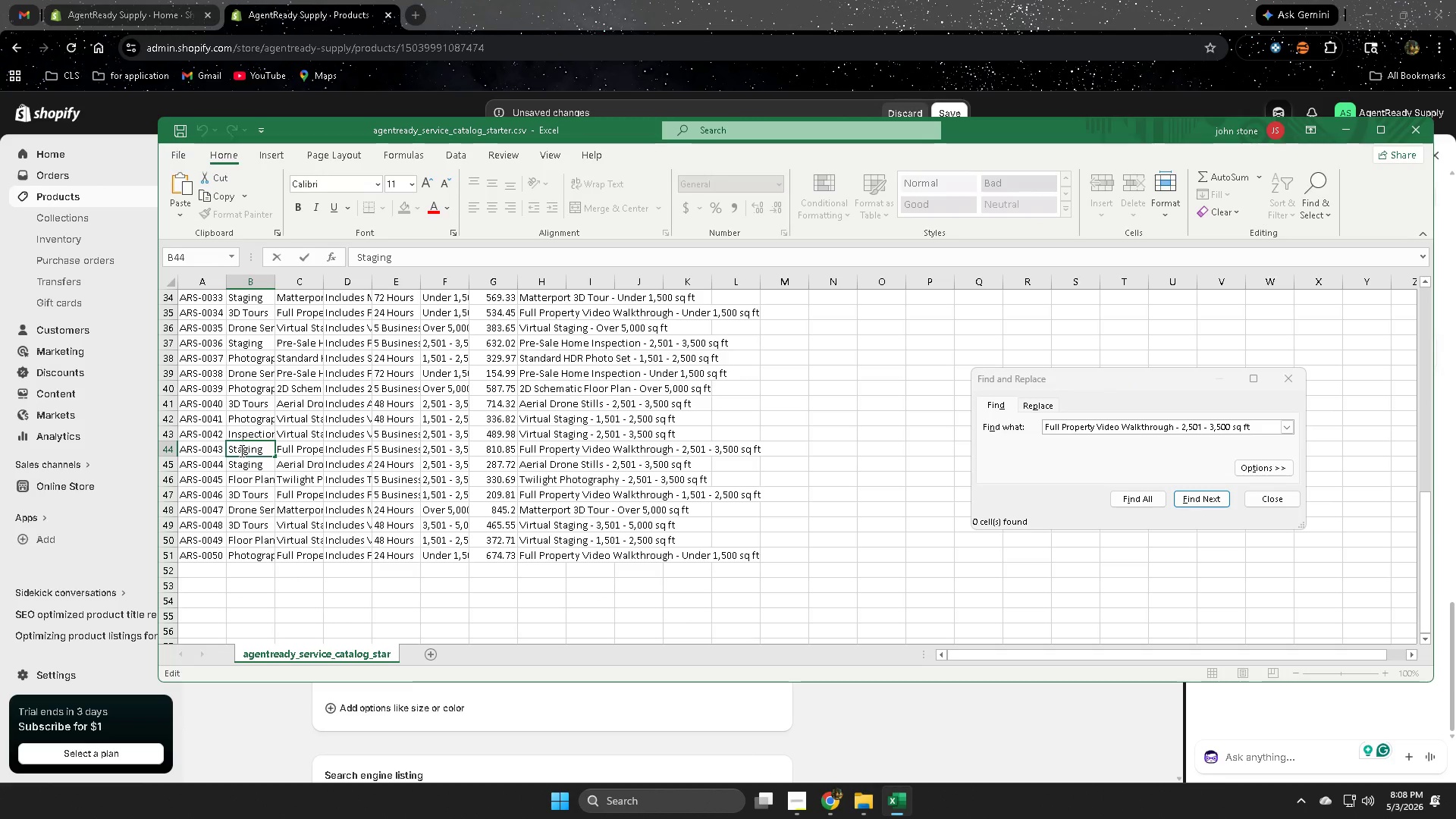 
double_click([240, 450])
 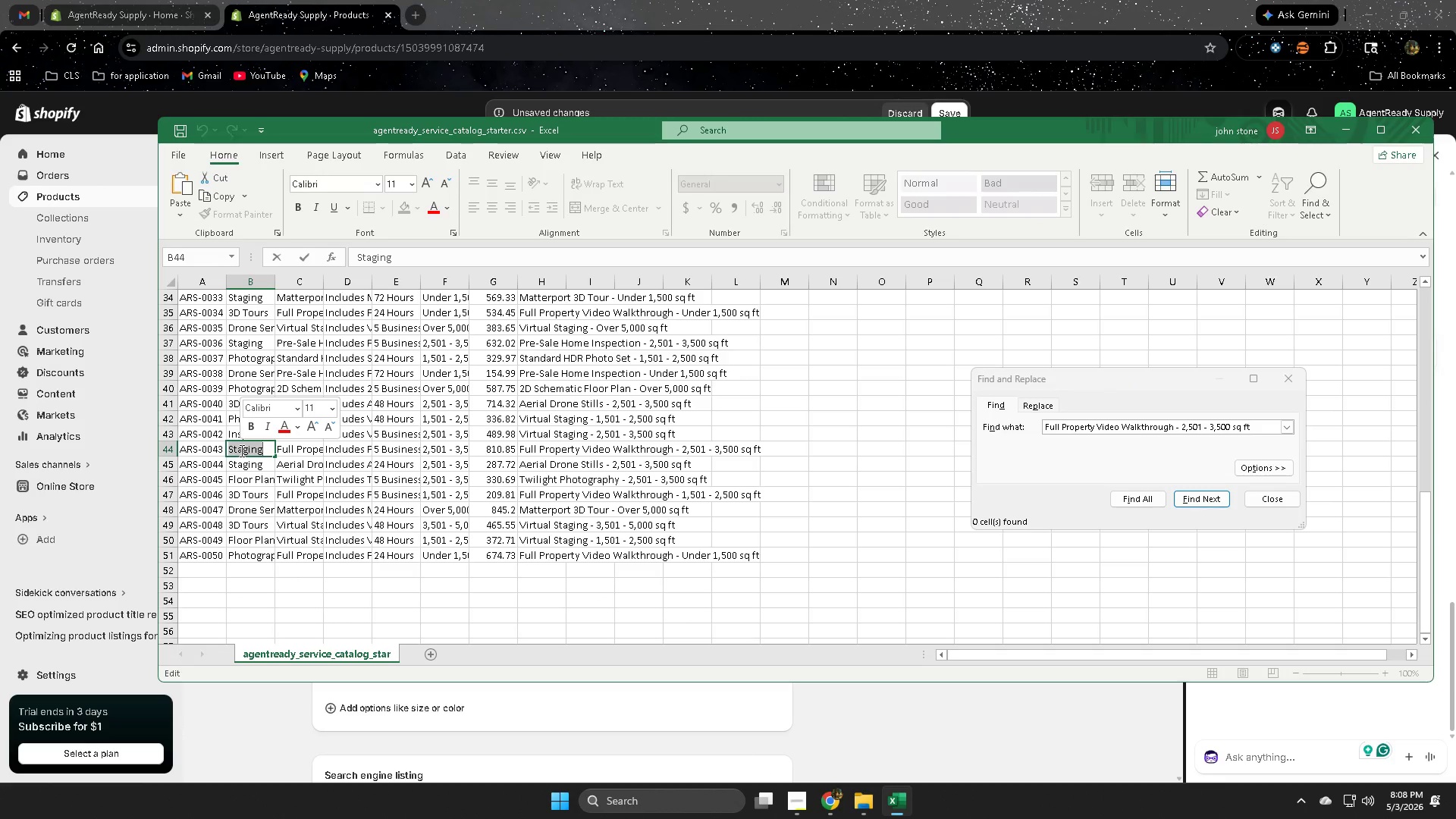 
key(Control+C)
 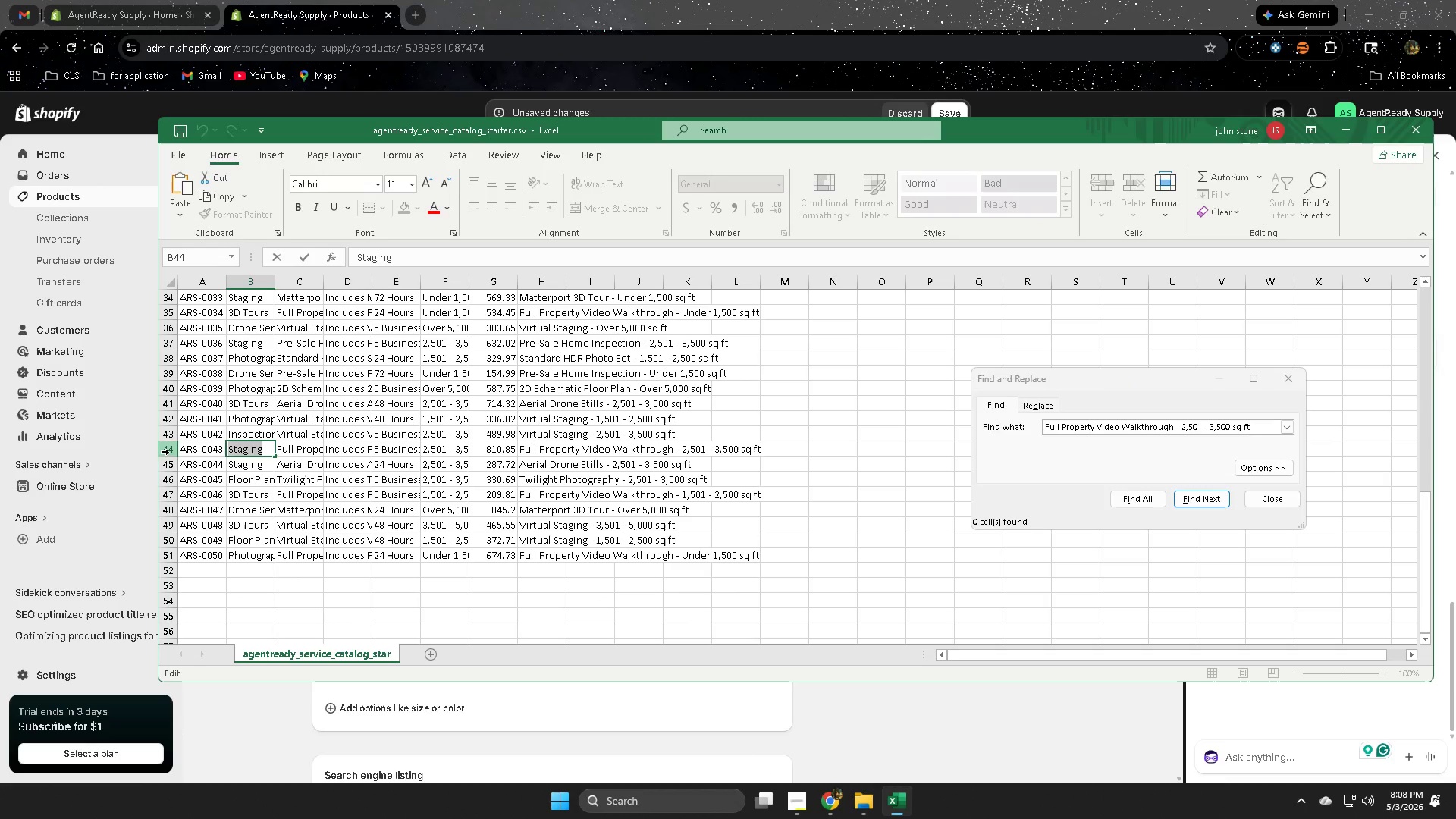 
left_click([169, 450])
 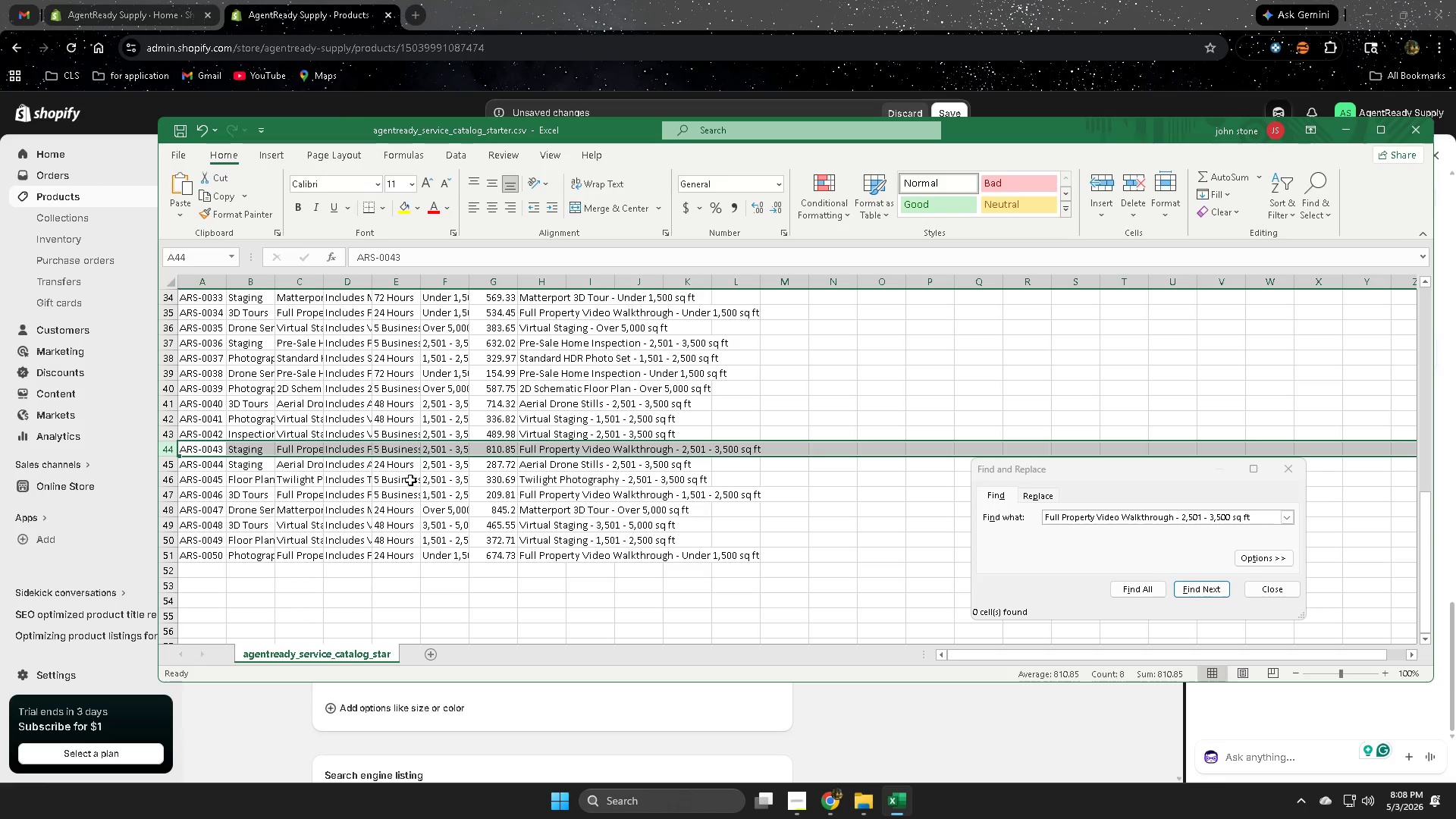 
wait(12.56)
 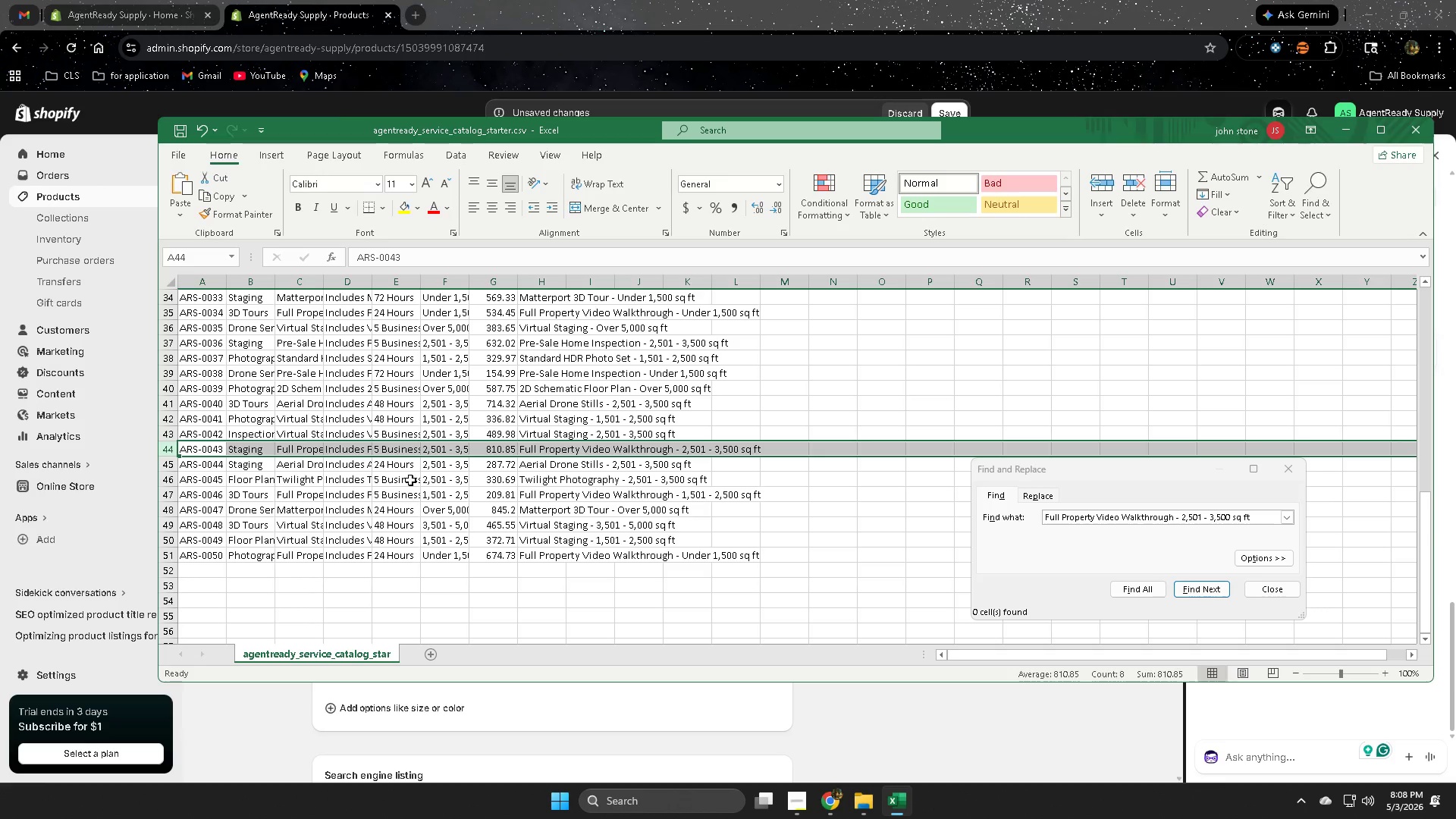 
scroll: coordinate [852, 392], scroll_direction: up, amount: 8.0
 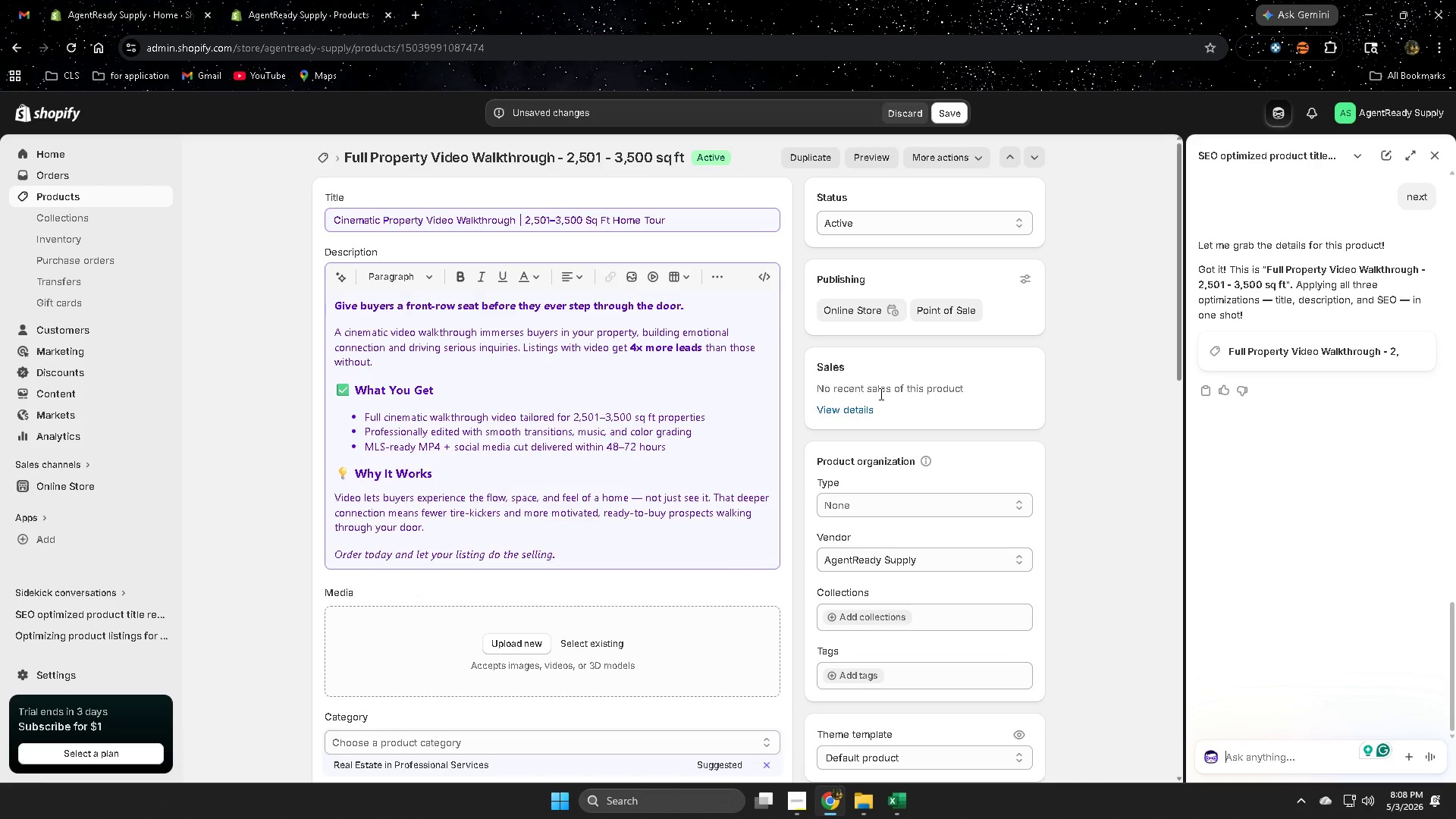 
scroll: coordinate [469, 509], scroll_direction: down, amount: 9.0
 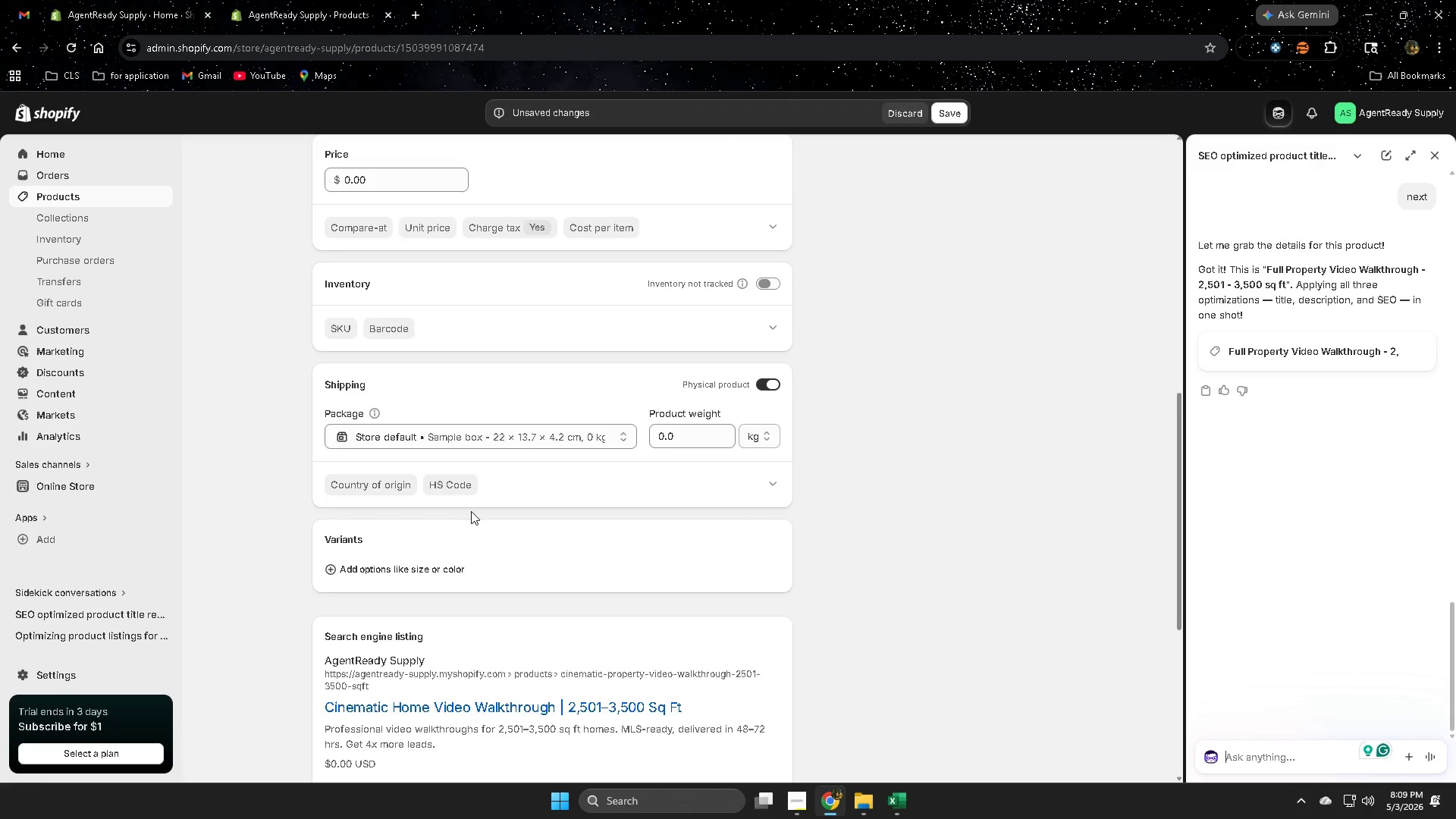 
scroll: coordinate [470, 511], scroll_direction: up, amount: 4.0
 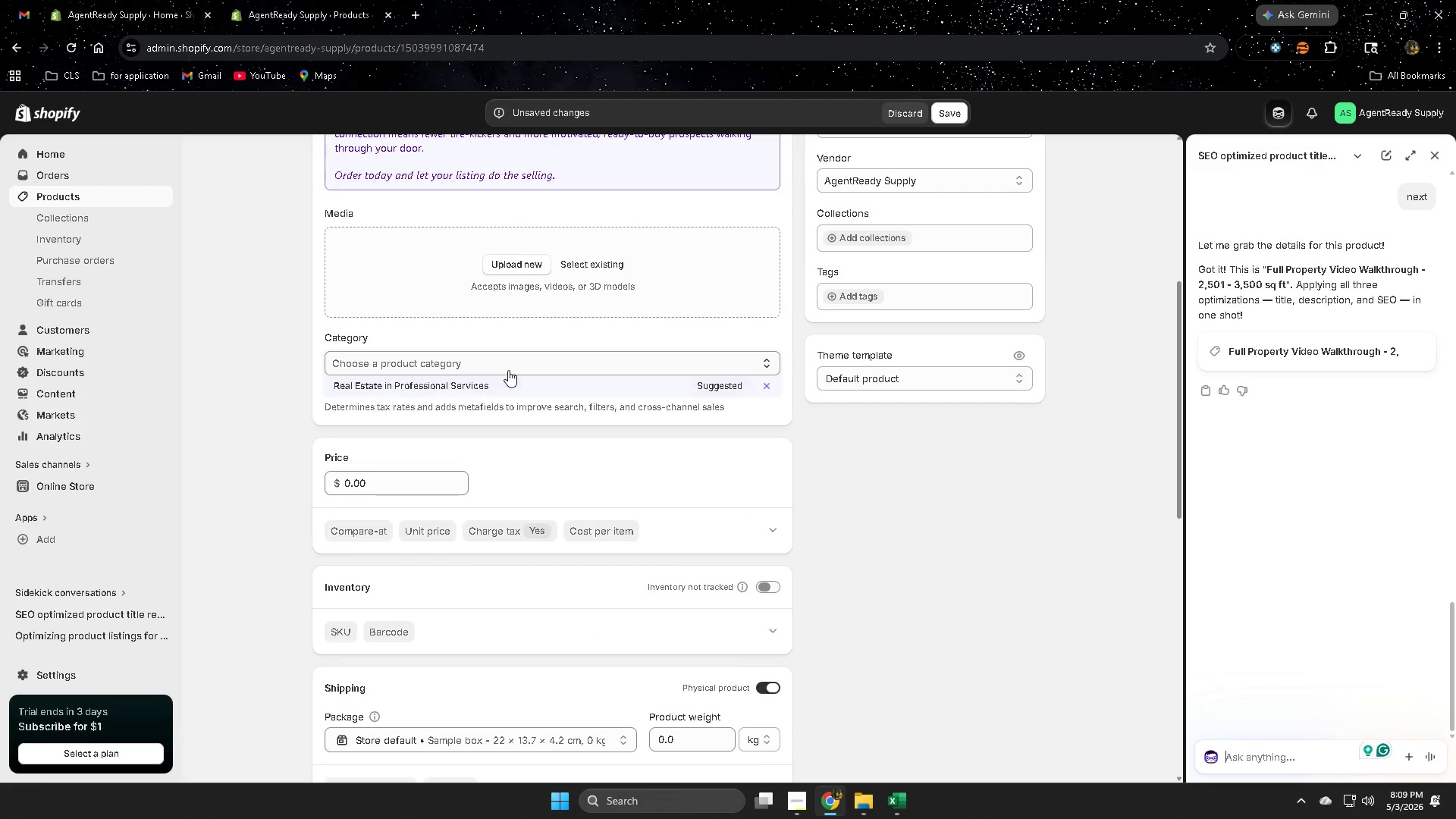 
left_click([508, 364])
 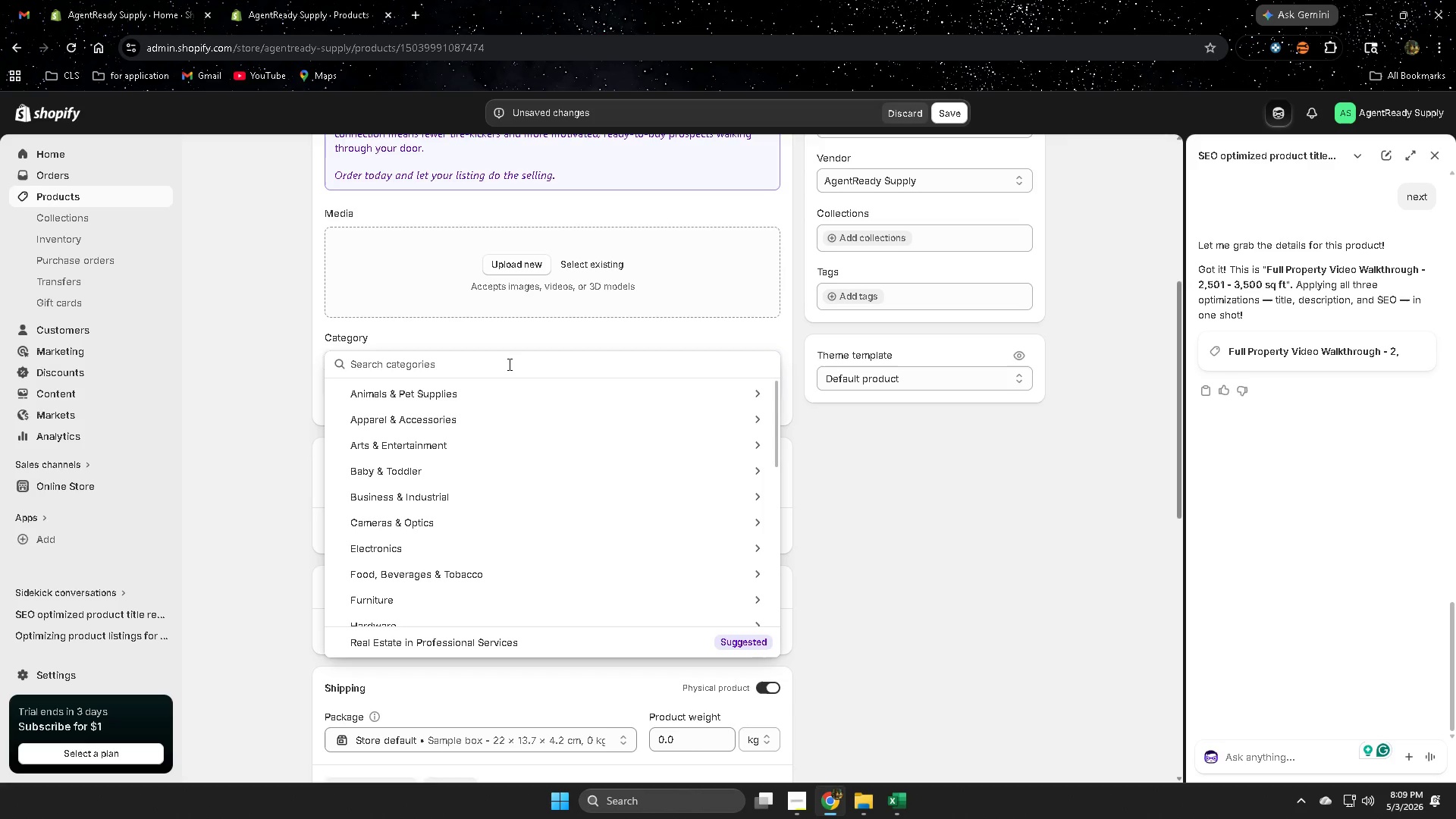 
key(Control+V)
 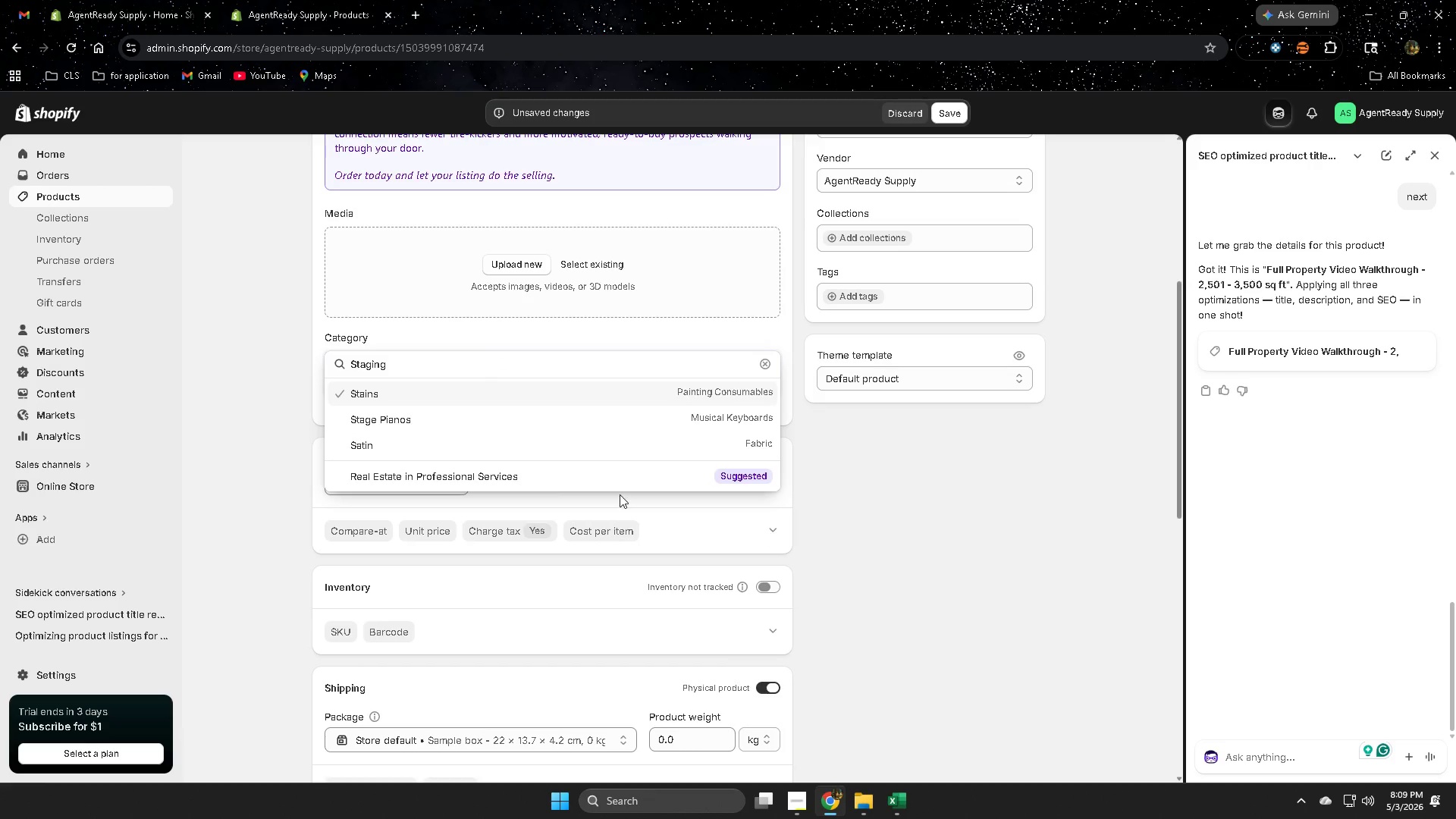 
scroll: coordinate [464, 430], scroll_direction: down, amount: 1.0
 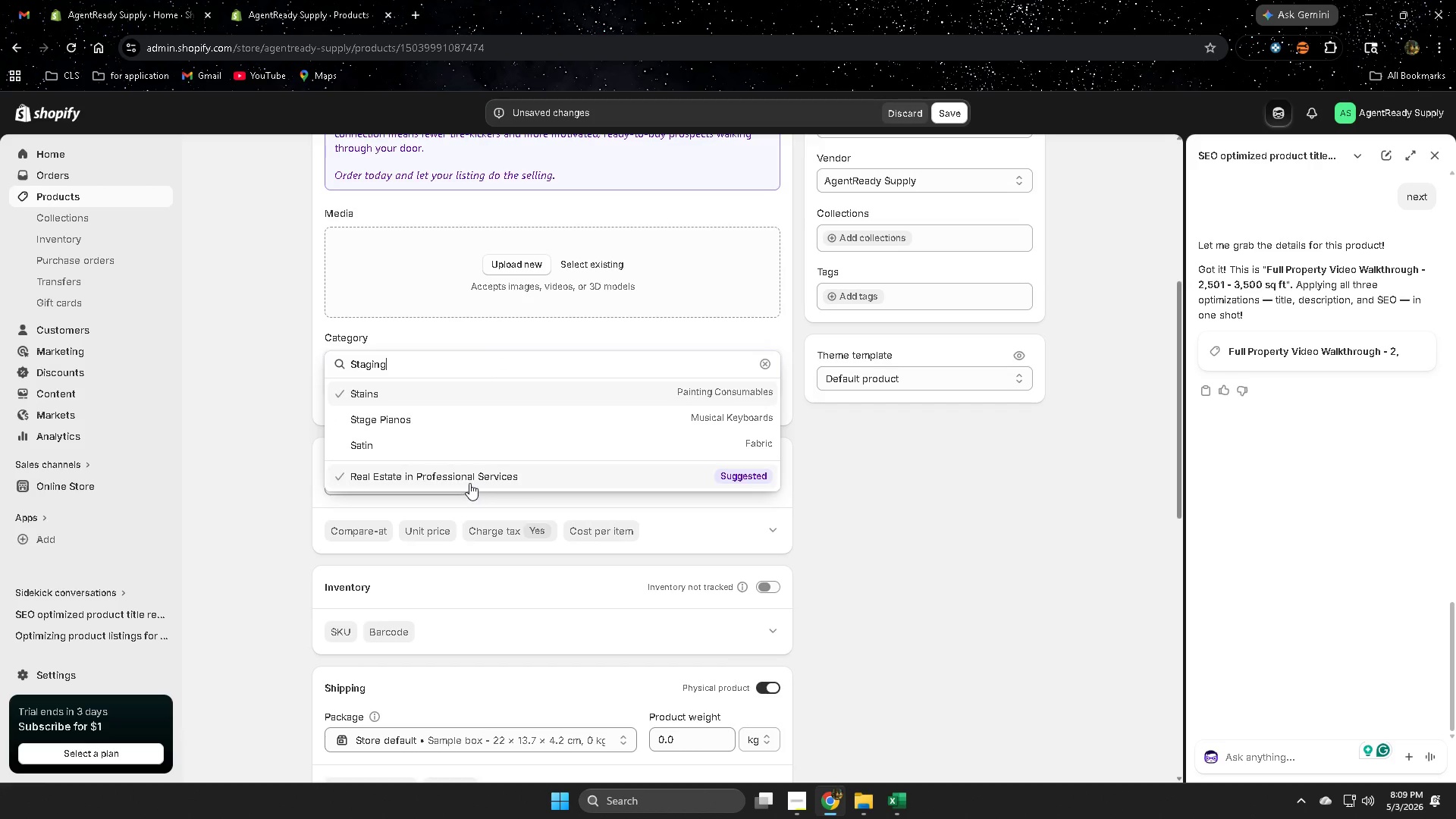 
left_click([469, 483])
 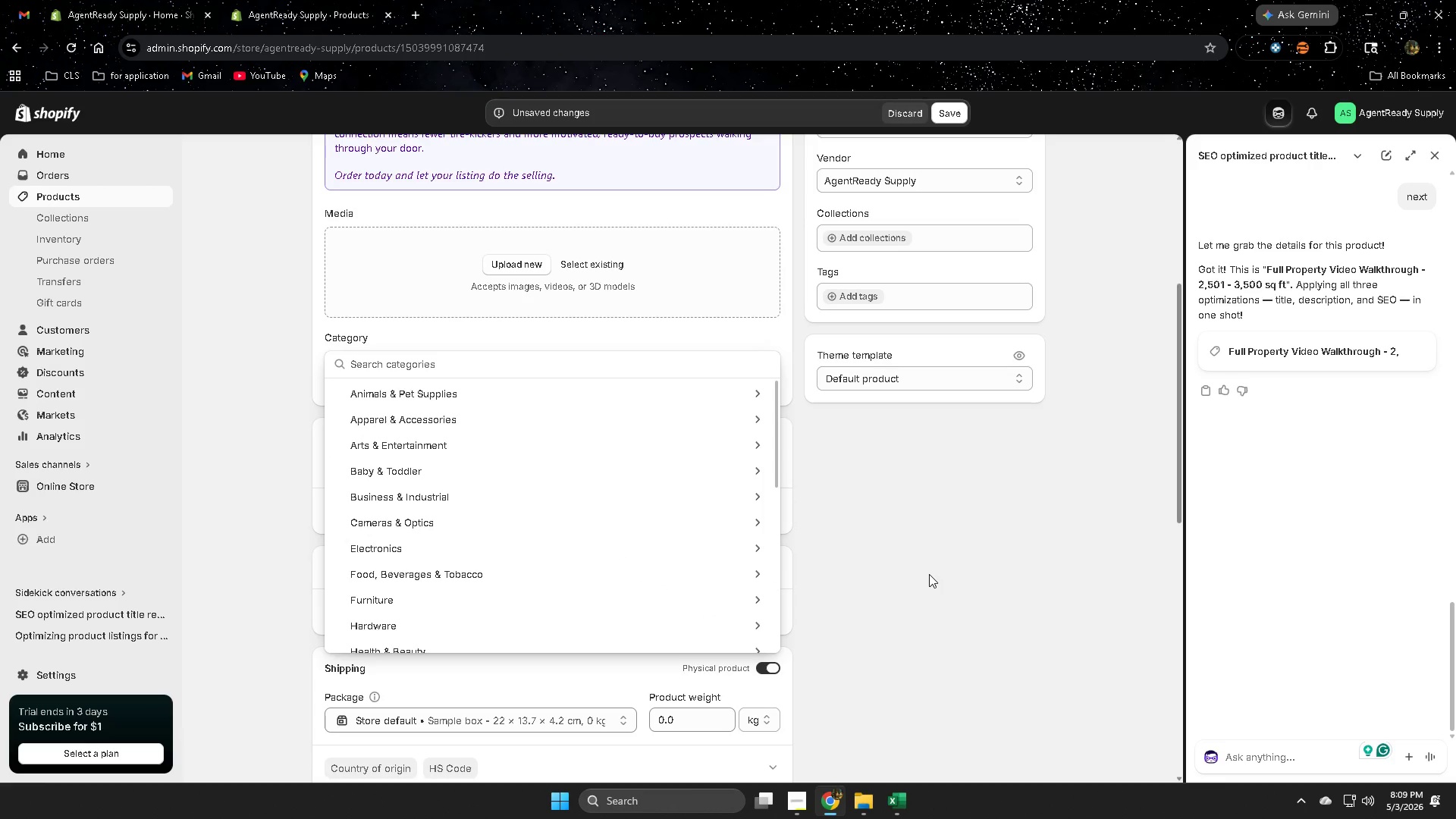 
left_click([929, 574])
 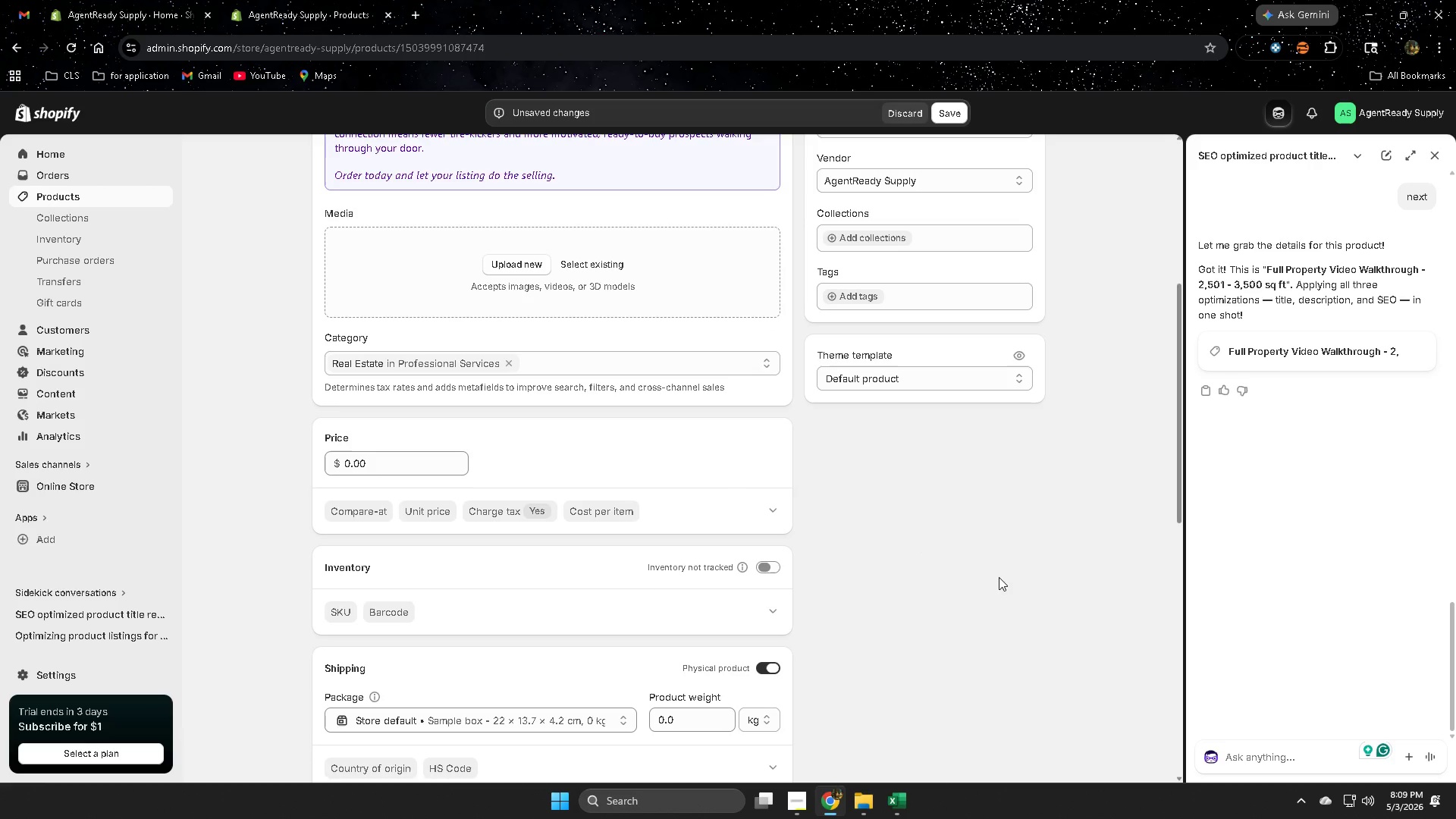 
scroll: coordinate [971, 573], scroll_direction: down, amount: 6.0
 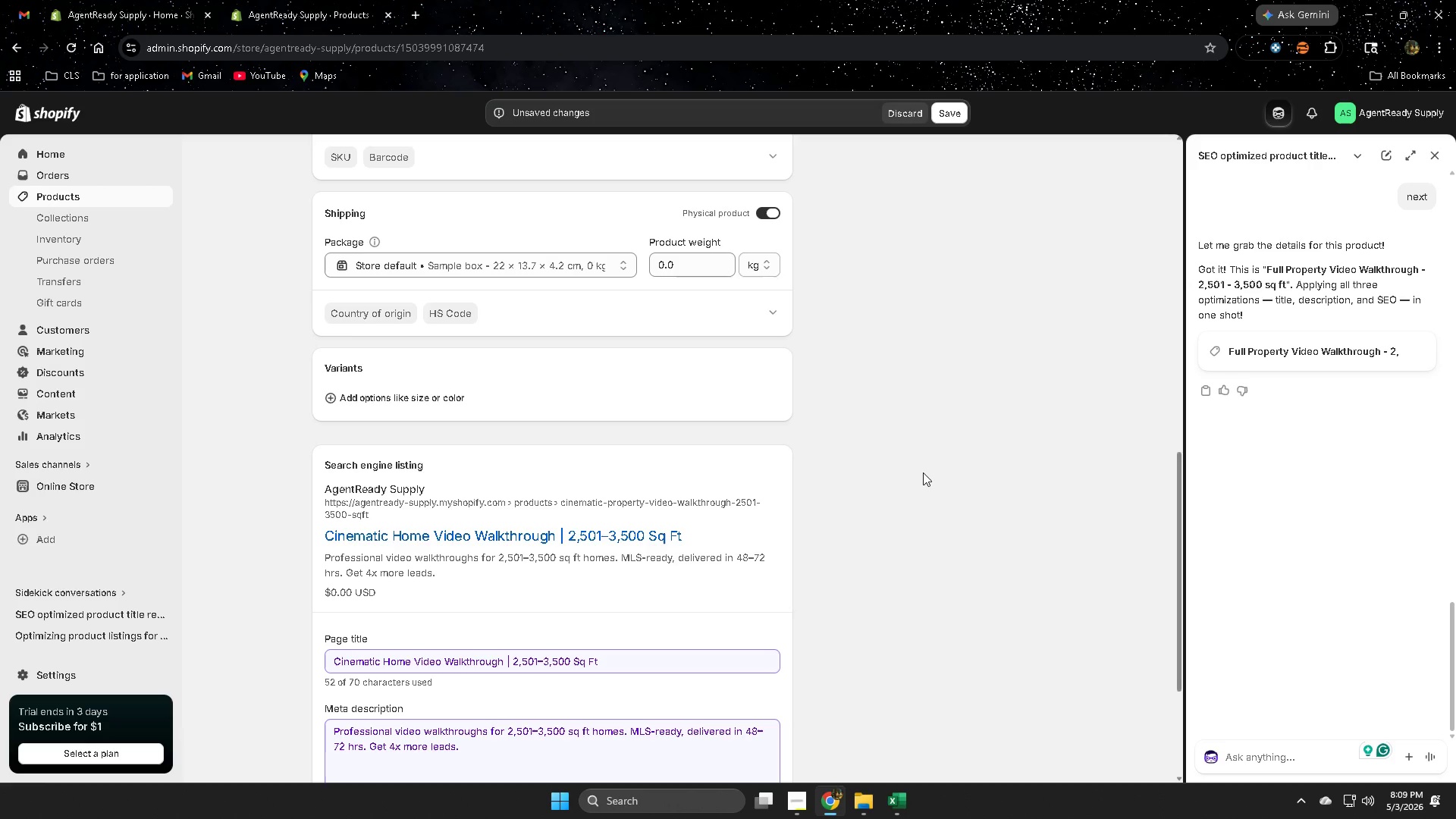 
wait(10.16)
 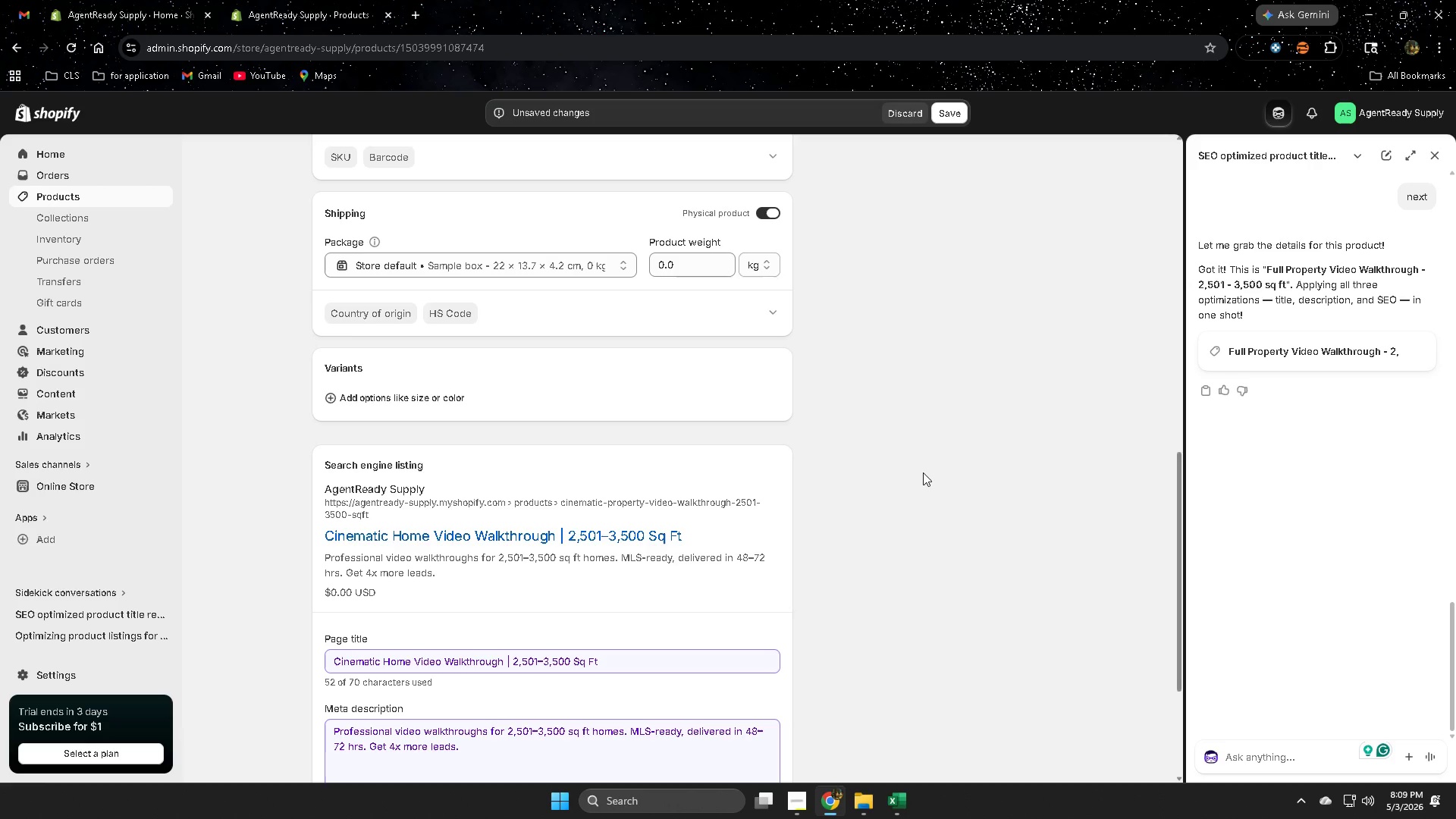 
scroll: coordinate [881, 538], scroll_direction: down, amount: 3.0
 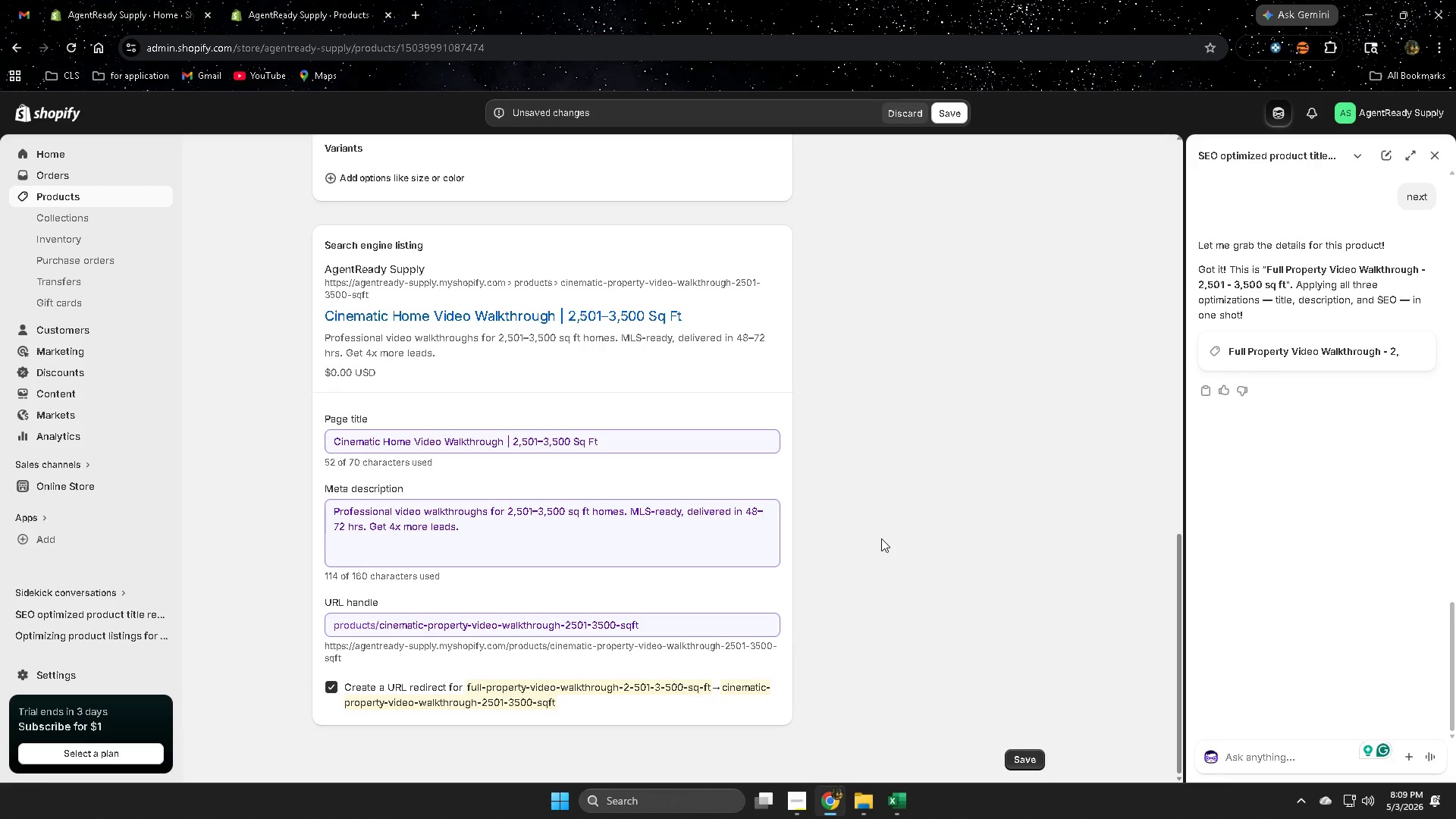 
scroll: coordinate [881, 538], scroll_direction: up, amount: 5.0
 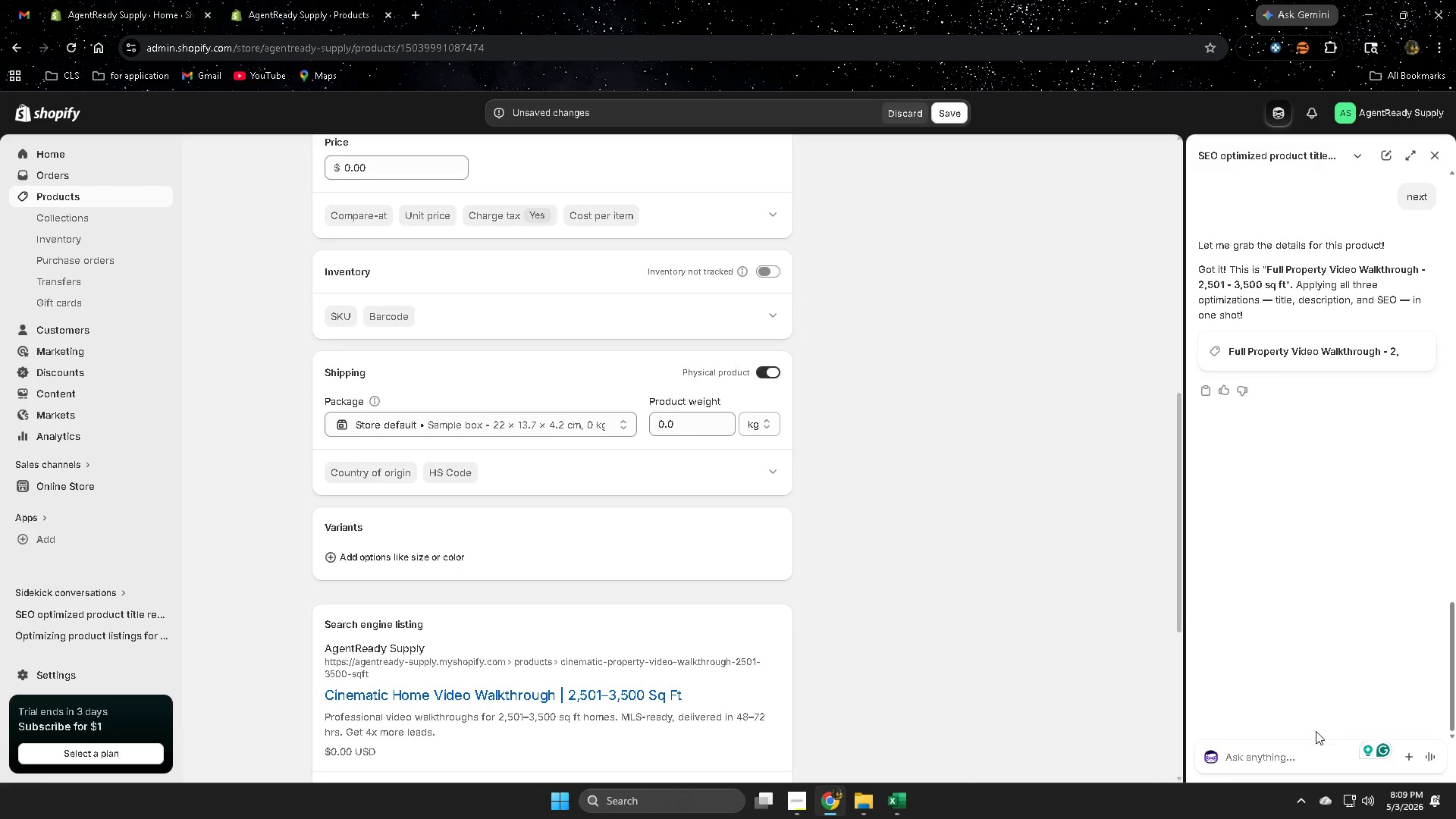 
double_click([1283, 757])
 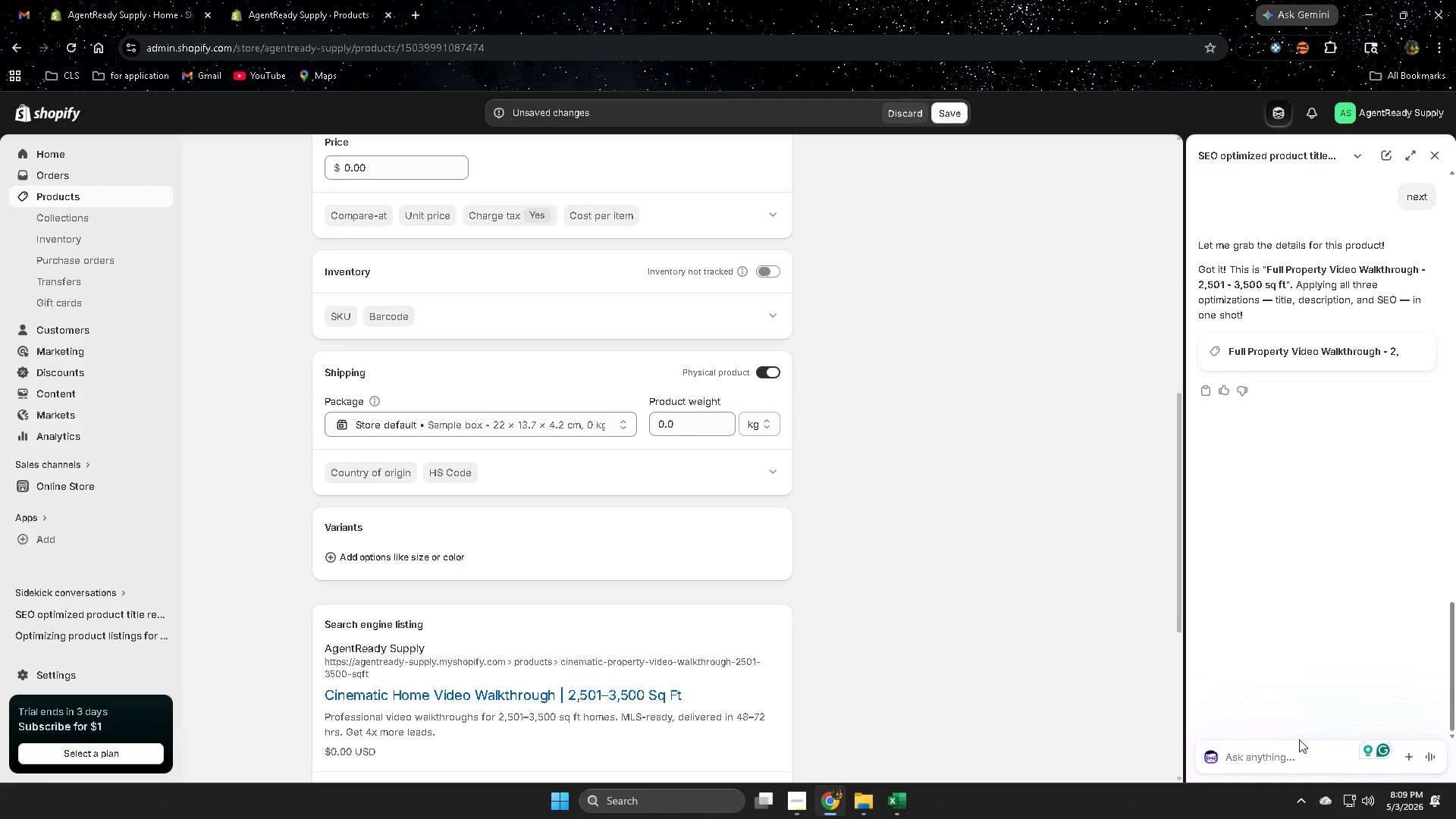 
type(image and ali)
key(Backspace)
type(t text)
 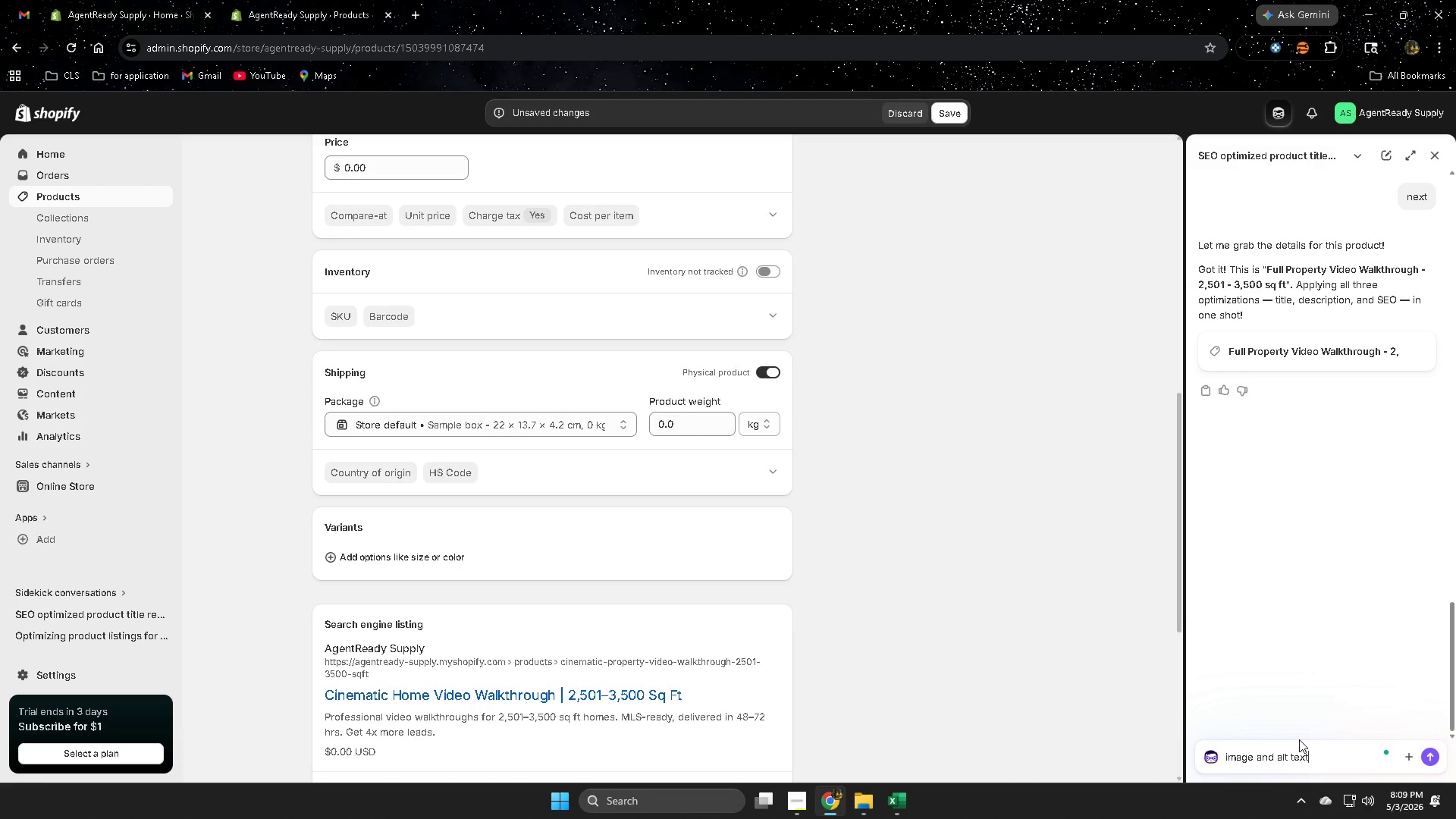 
key(Enter)
 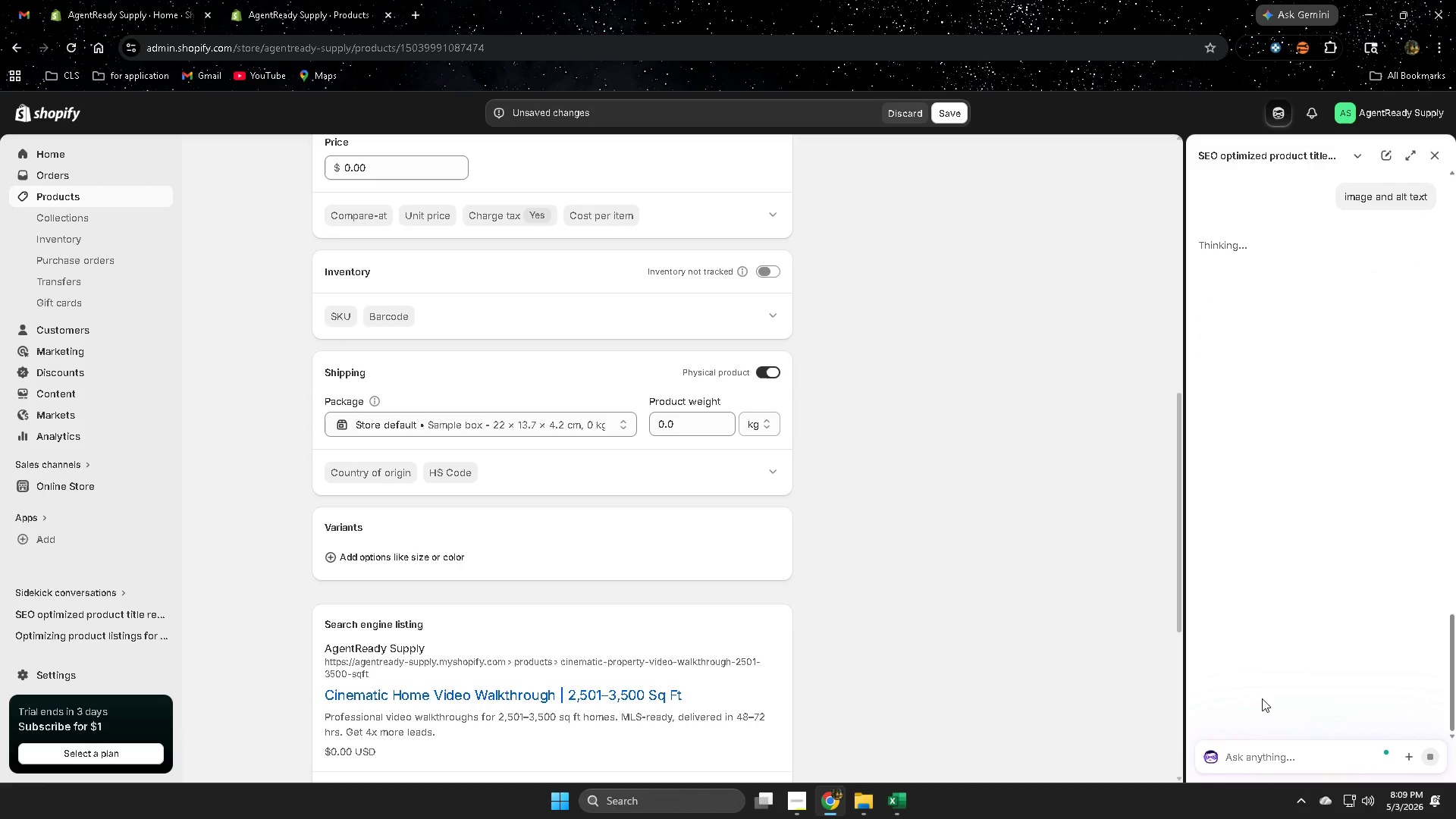 
scroll: coordinate [796, 431], scroll_direction: up, amount: 7.0
 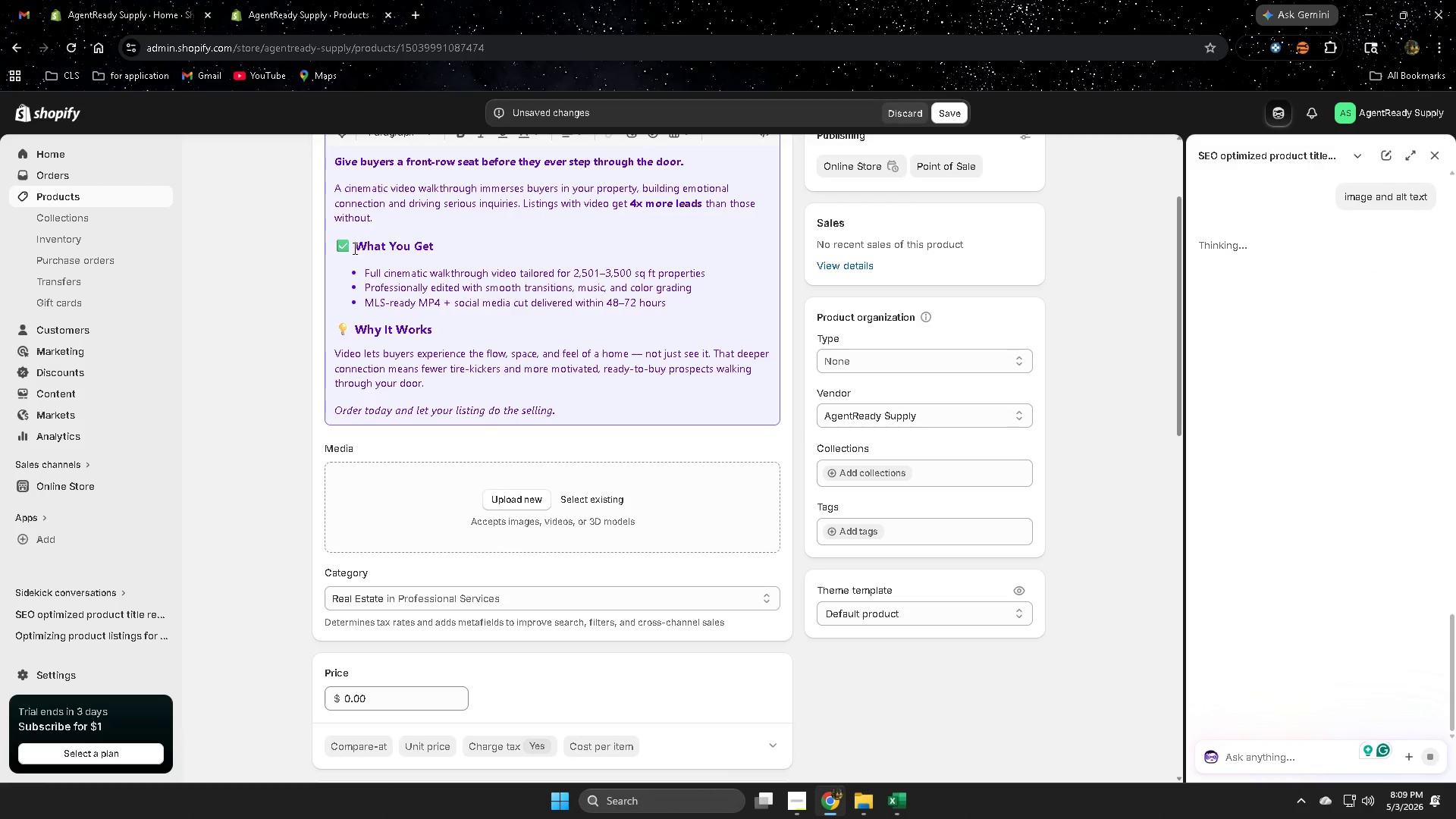 
left_click([352, 246])
 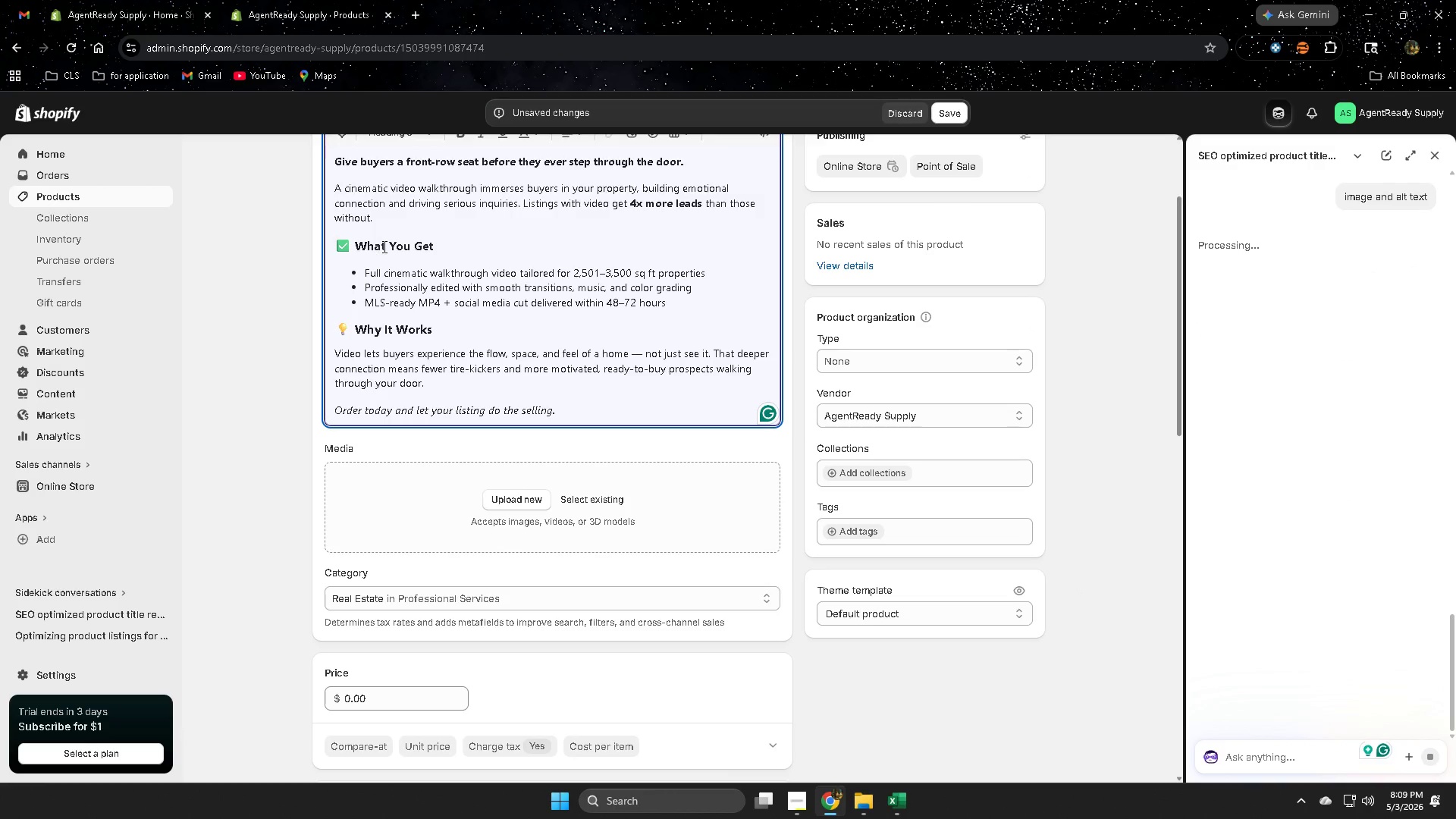 
key(Backspace)
 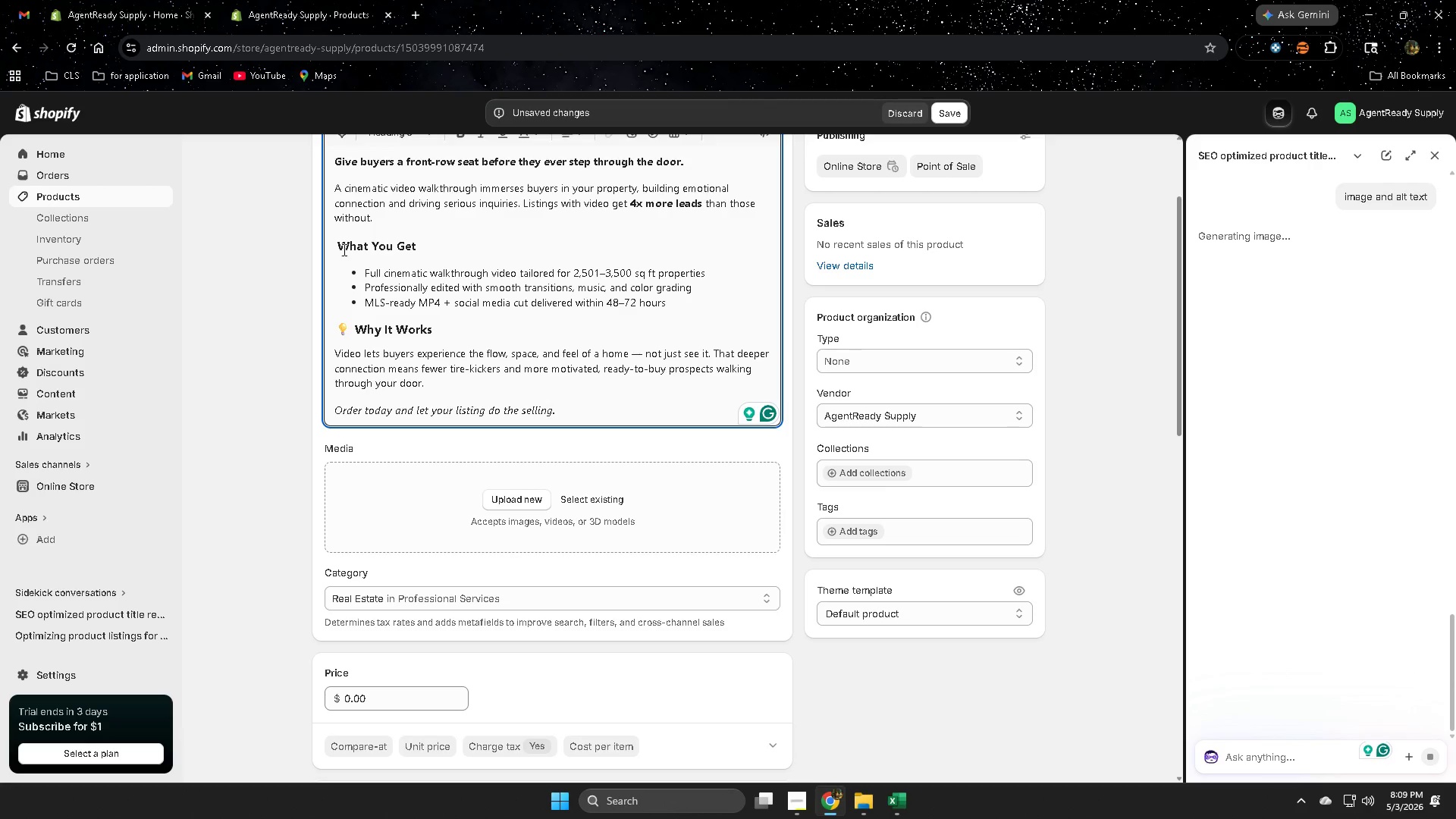 
left_click([338, 246])
 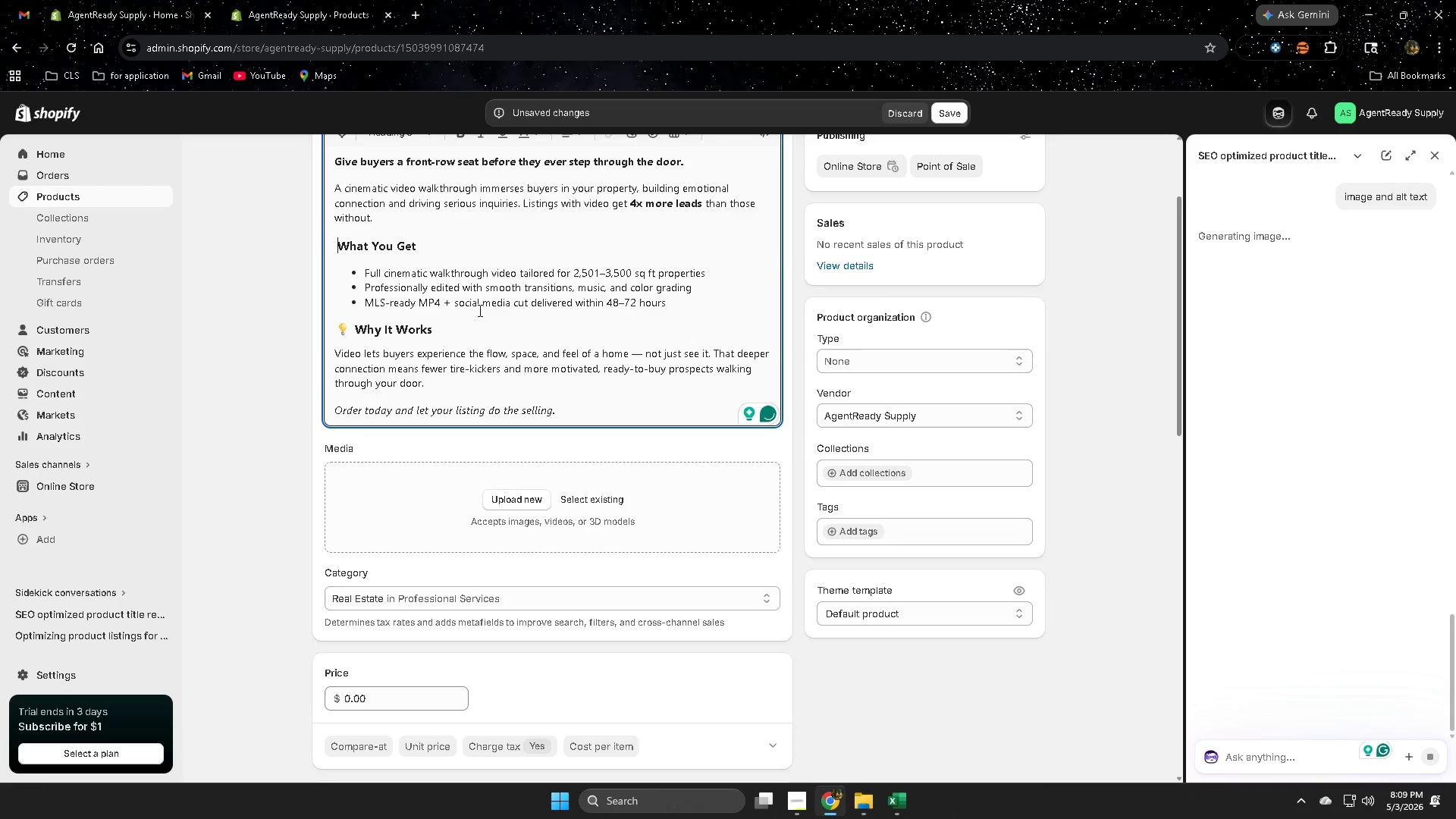 
key(Backspace)
 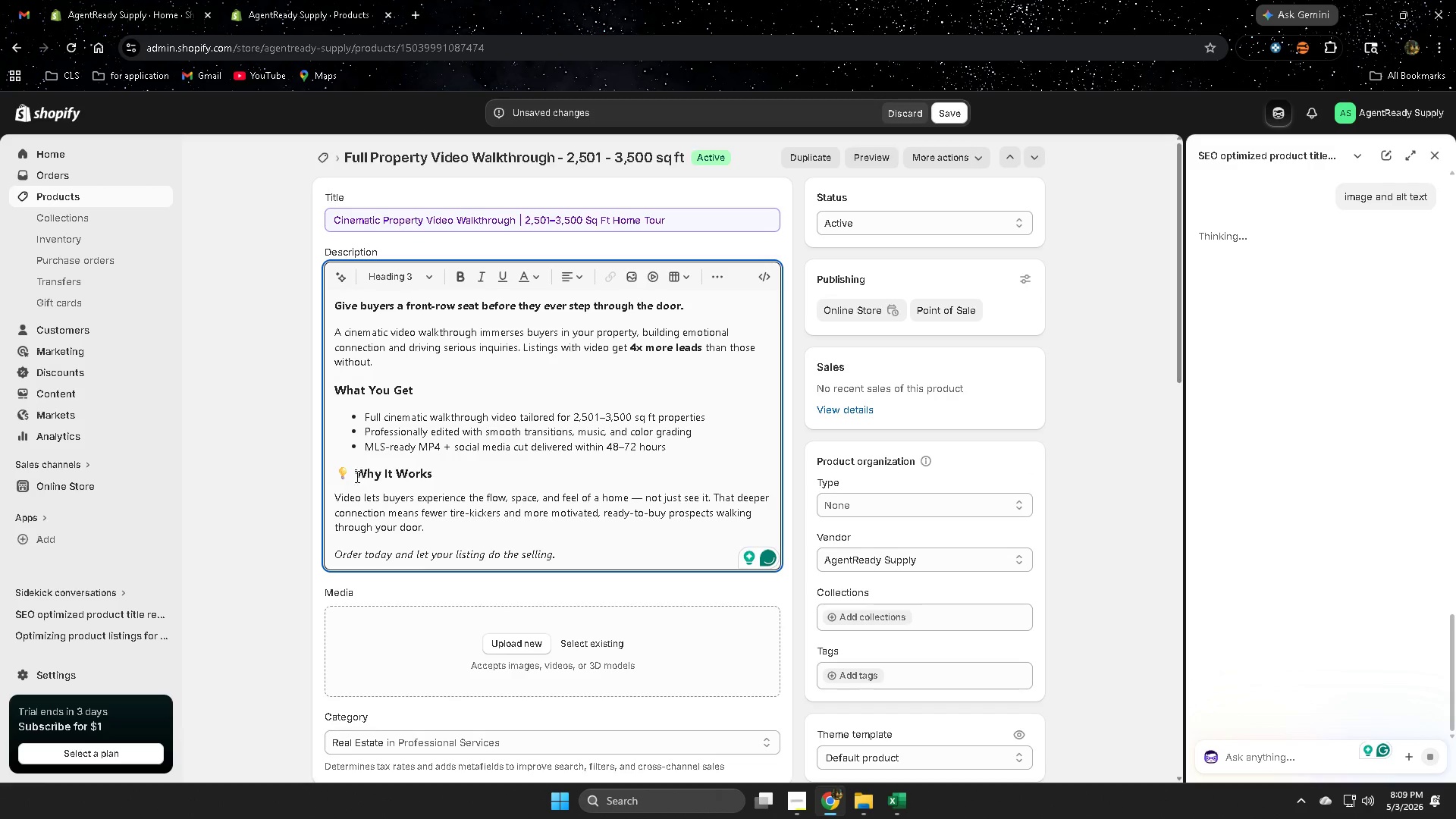 
scroll: coordinate [488, 328], scroll_direction: up, amount: 2.0
 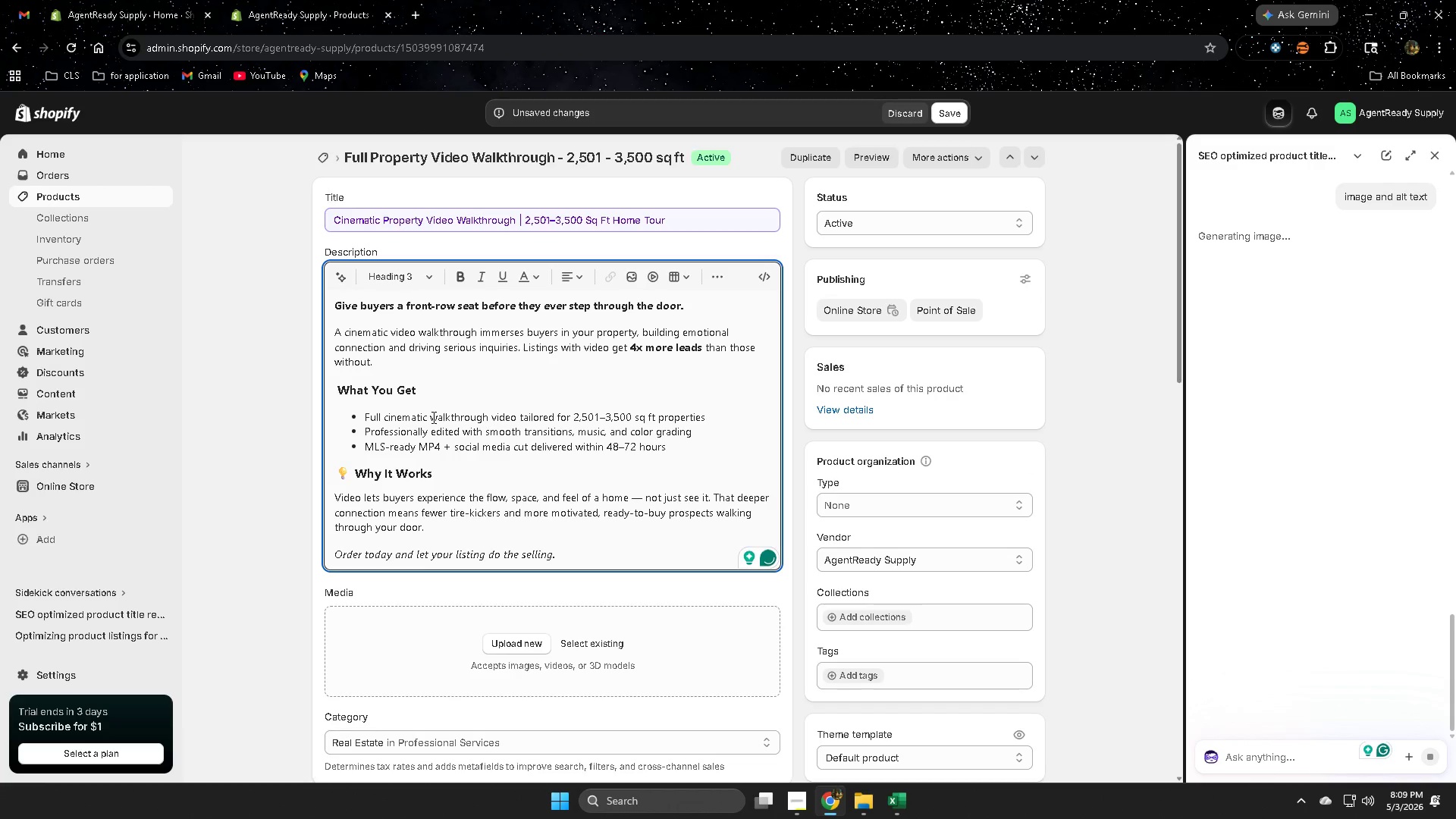 
left_click_drag(start_coordinate=[356, 472], to_coordinate=[290, 471])
 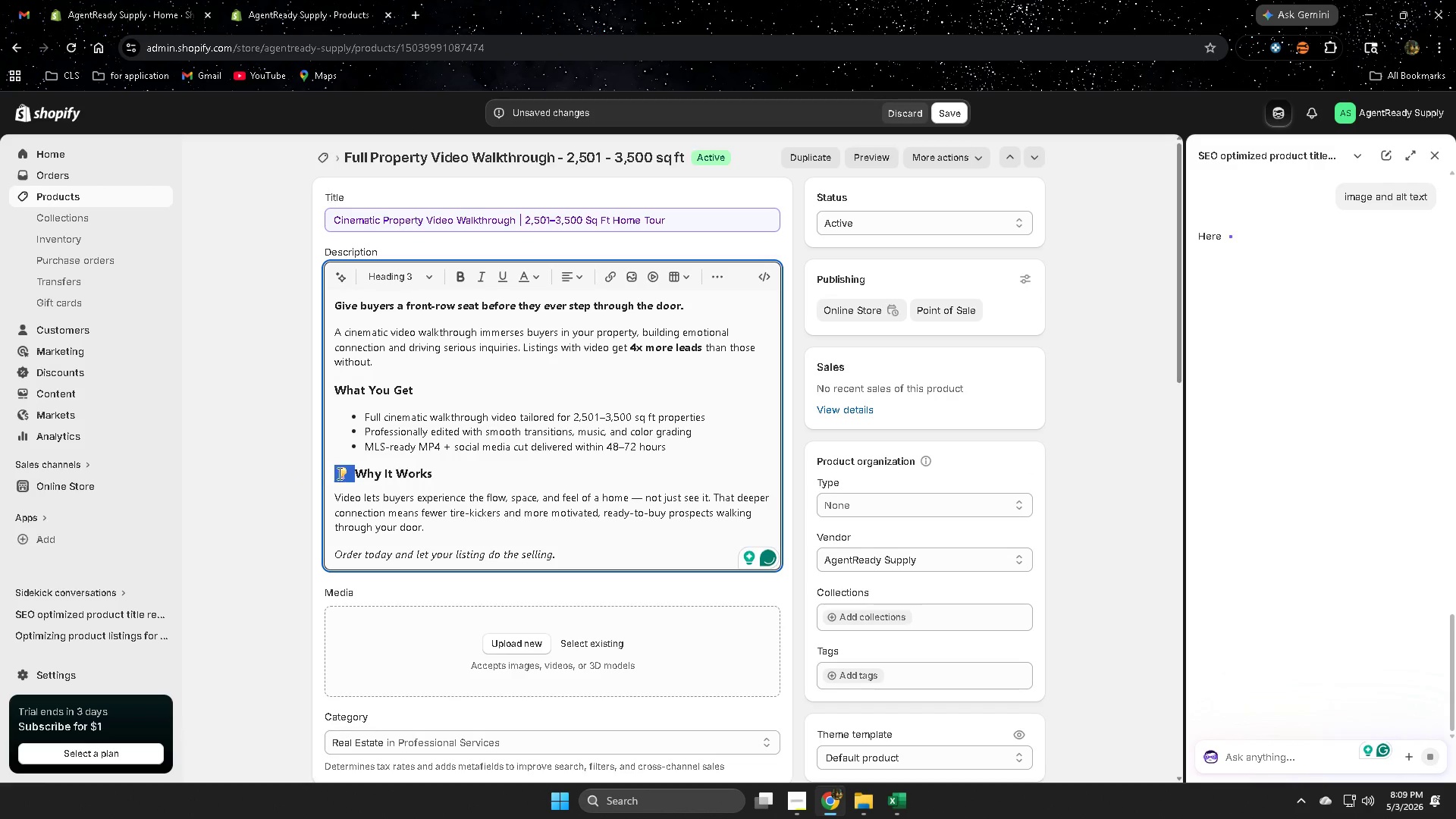 
key(Backspace)
 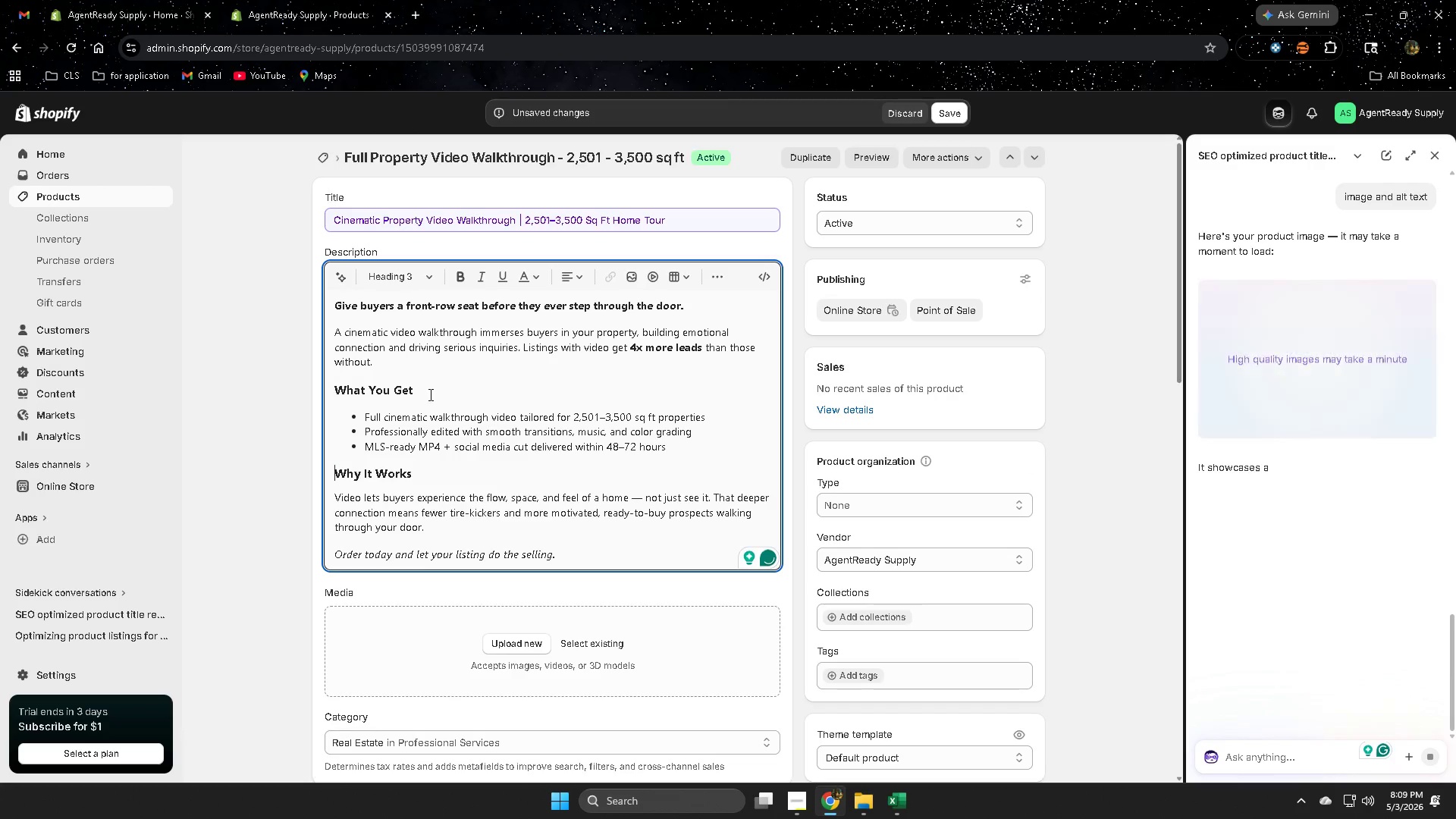 
scroll: coordinate [498, 428], scroll_direction: up, amount: 1.0
 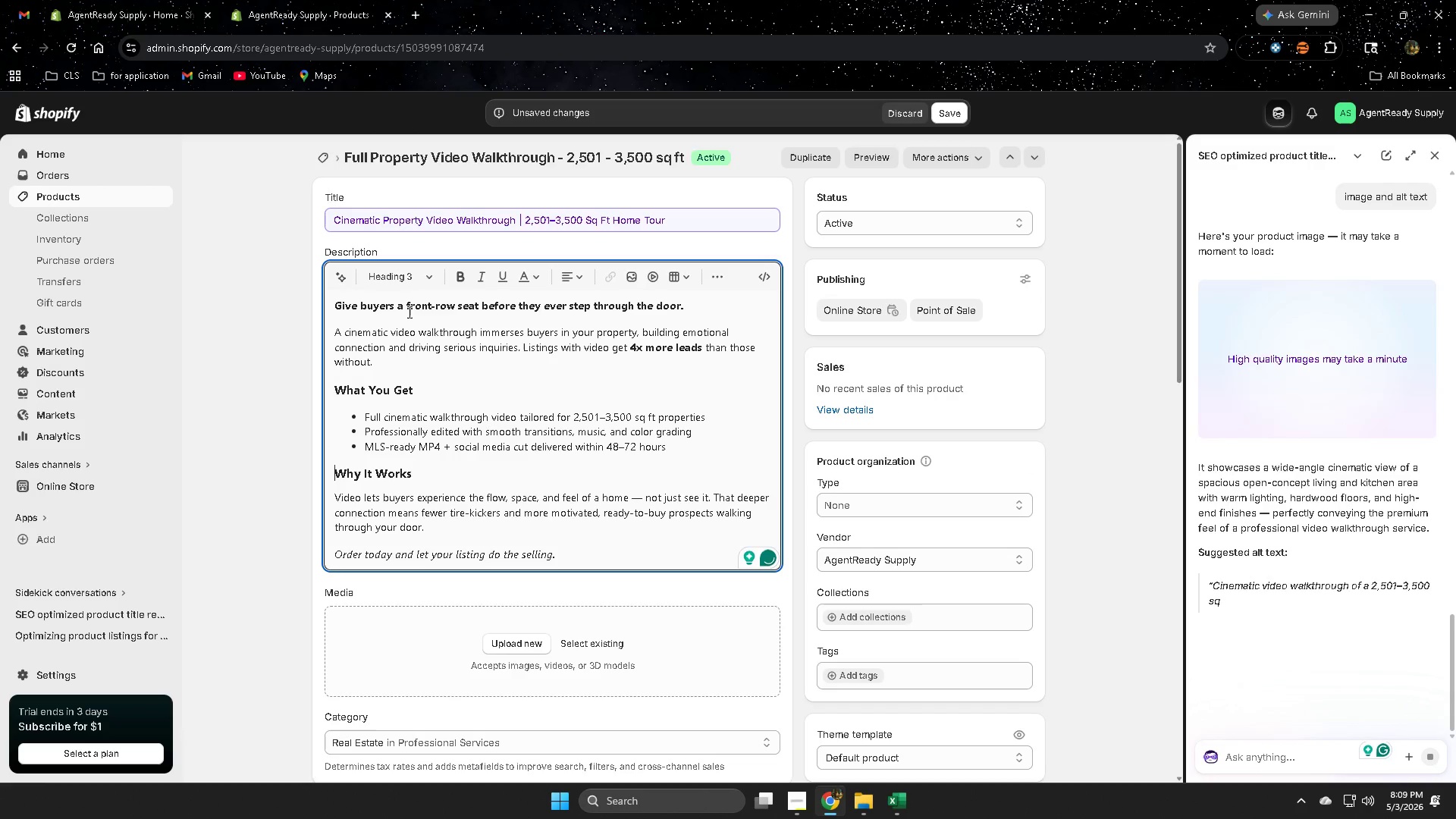 
left_click_drag(start_coordinate=[426, 389], to_coordinate=[369, 388])
 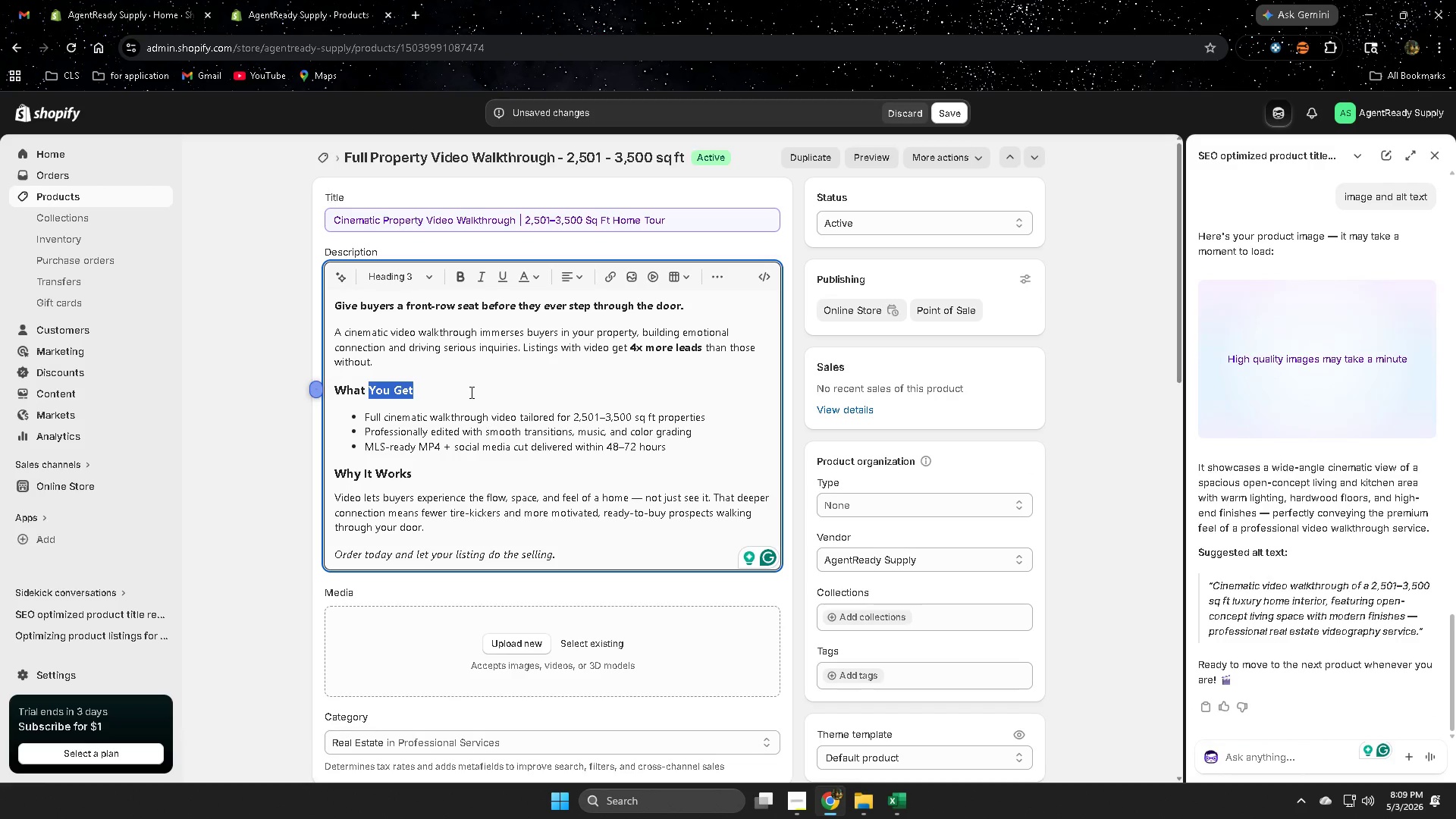 
left_click([470, 392])
 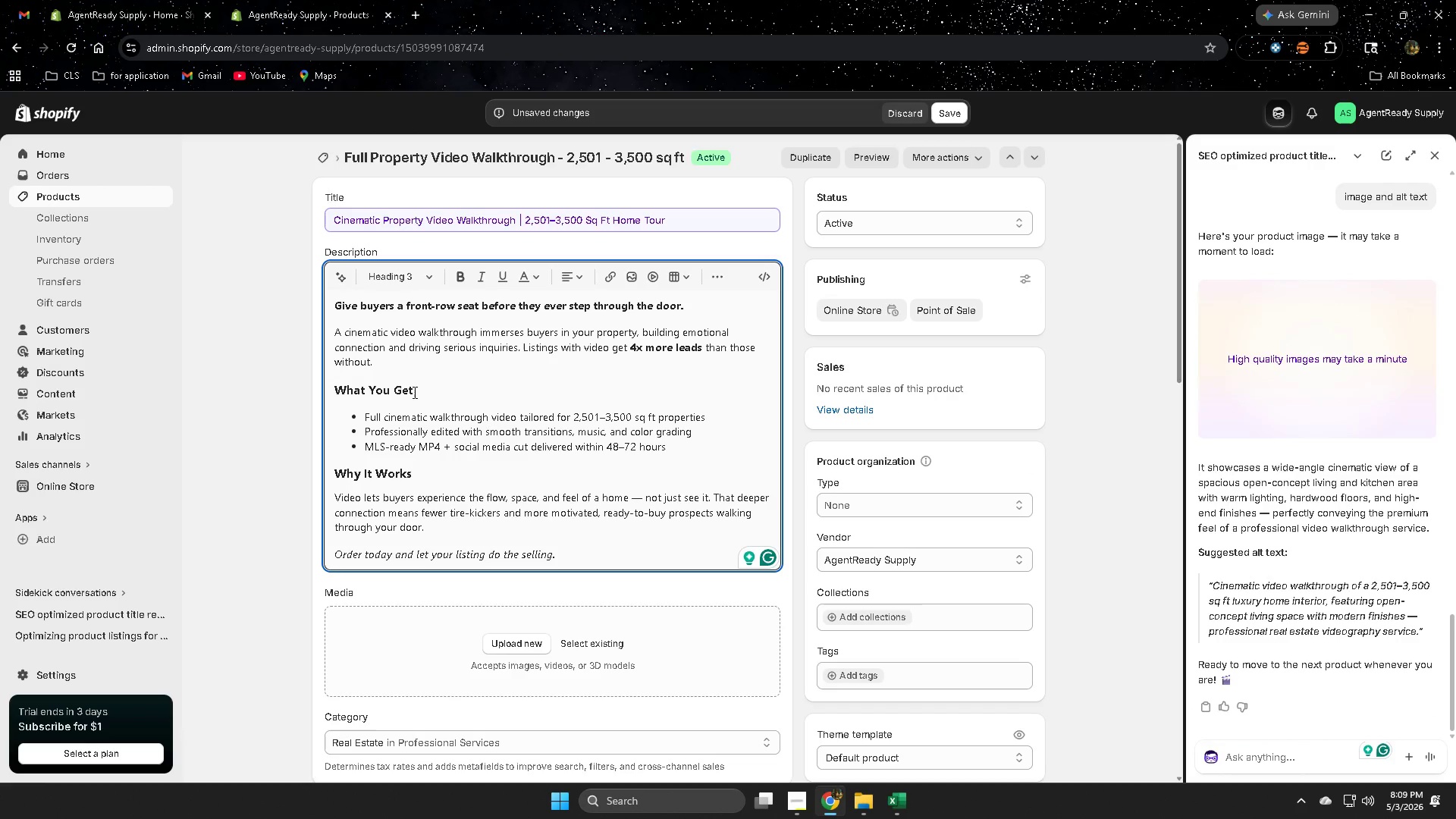 
left_click([416, 391])
 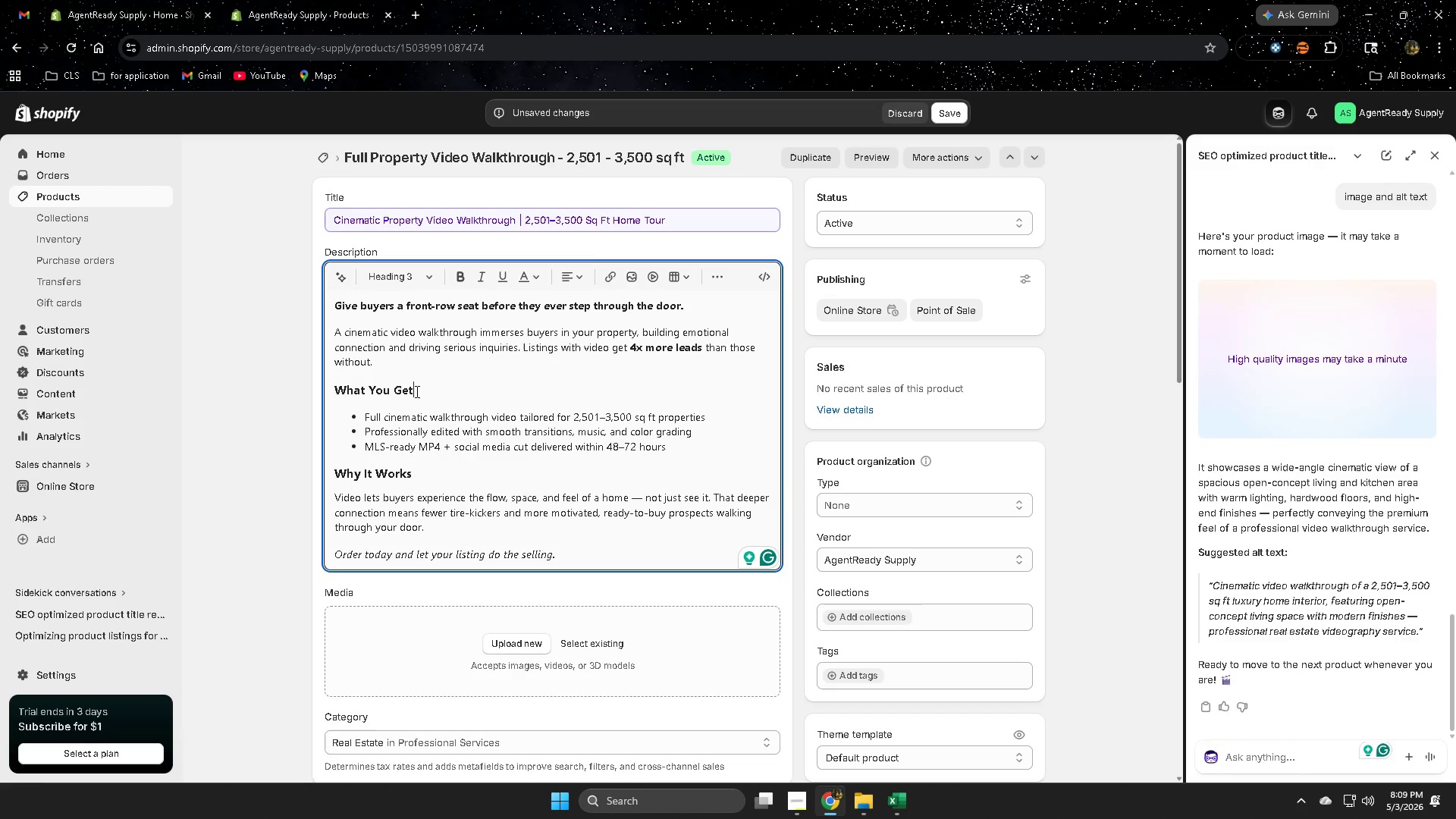 
left_click_drag(start_coordinate=[416, 391], to_coordinate=[347, 388])
 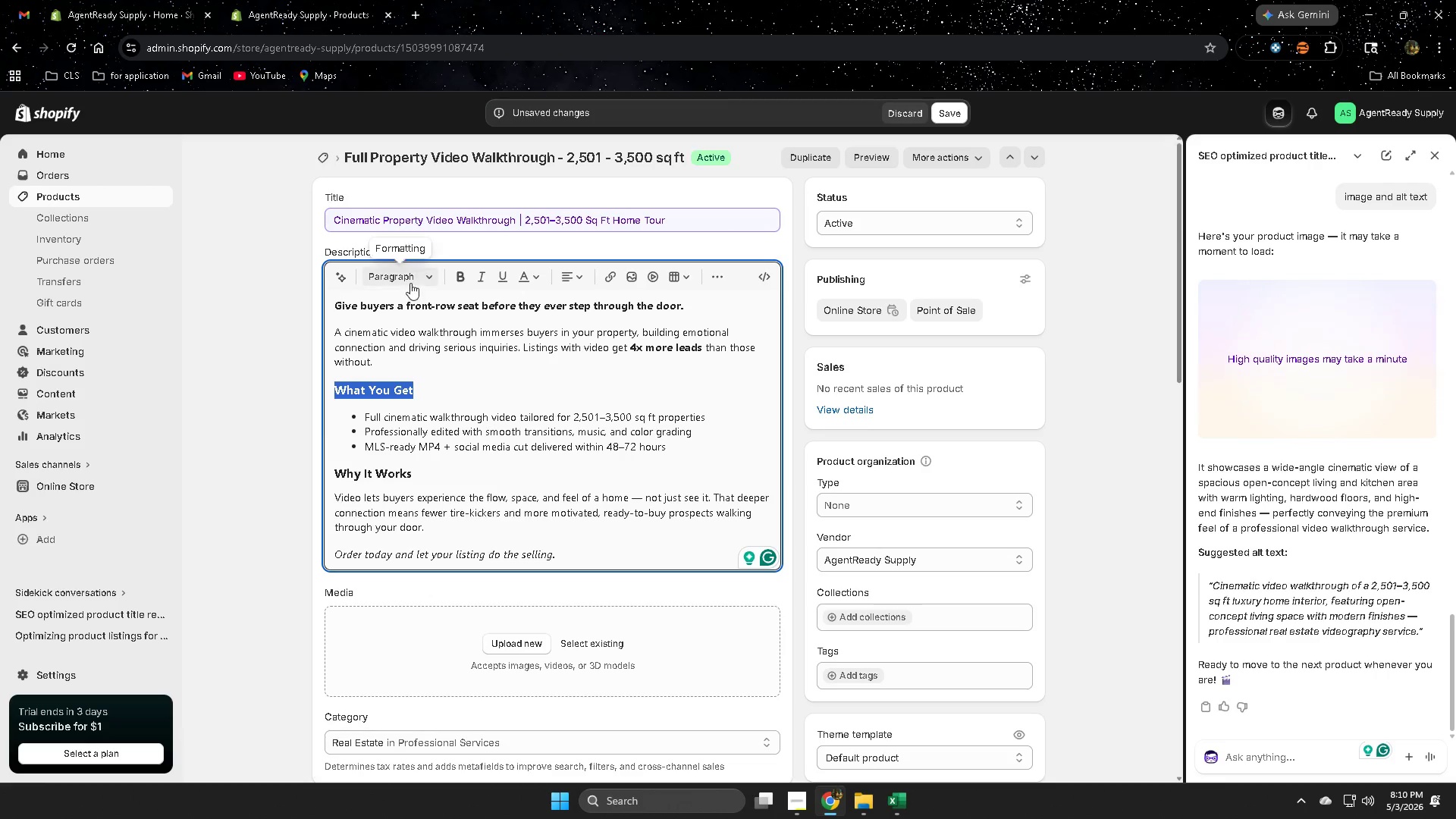 
left_click([413, 278])
 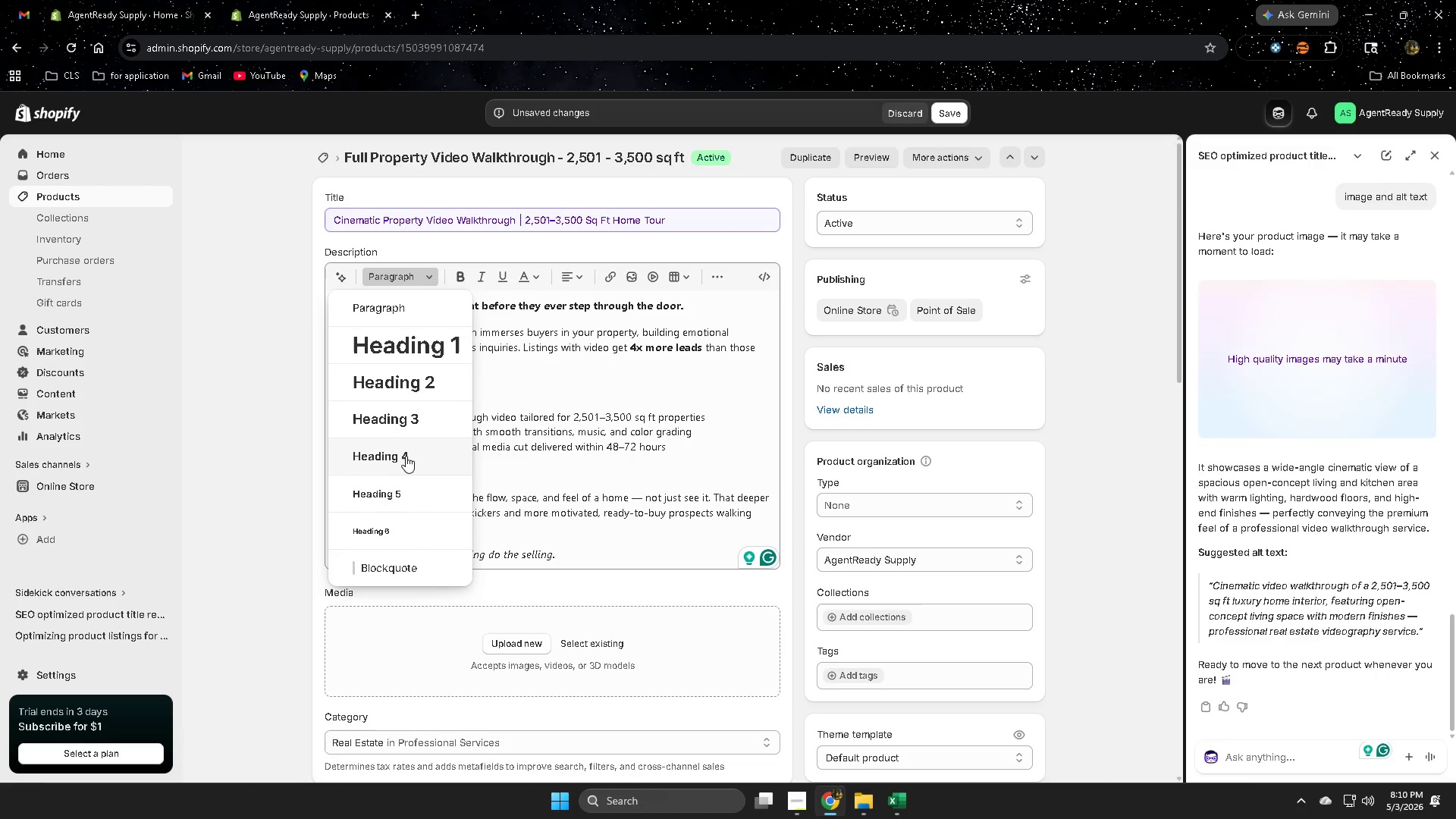 
left_click([408, 452])
 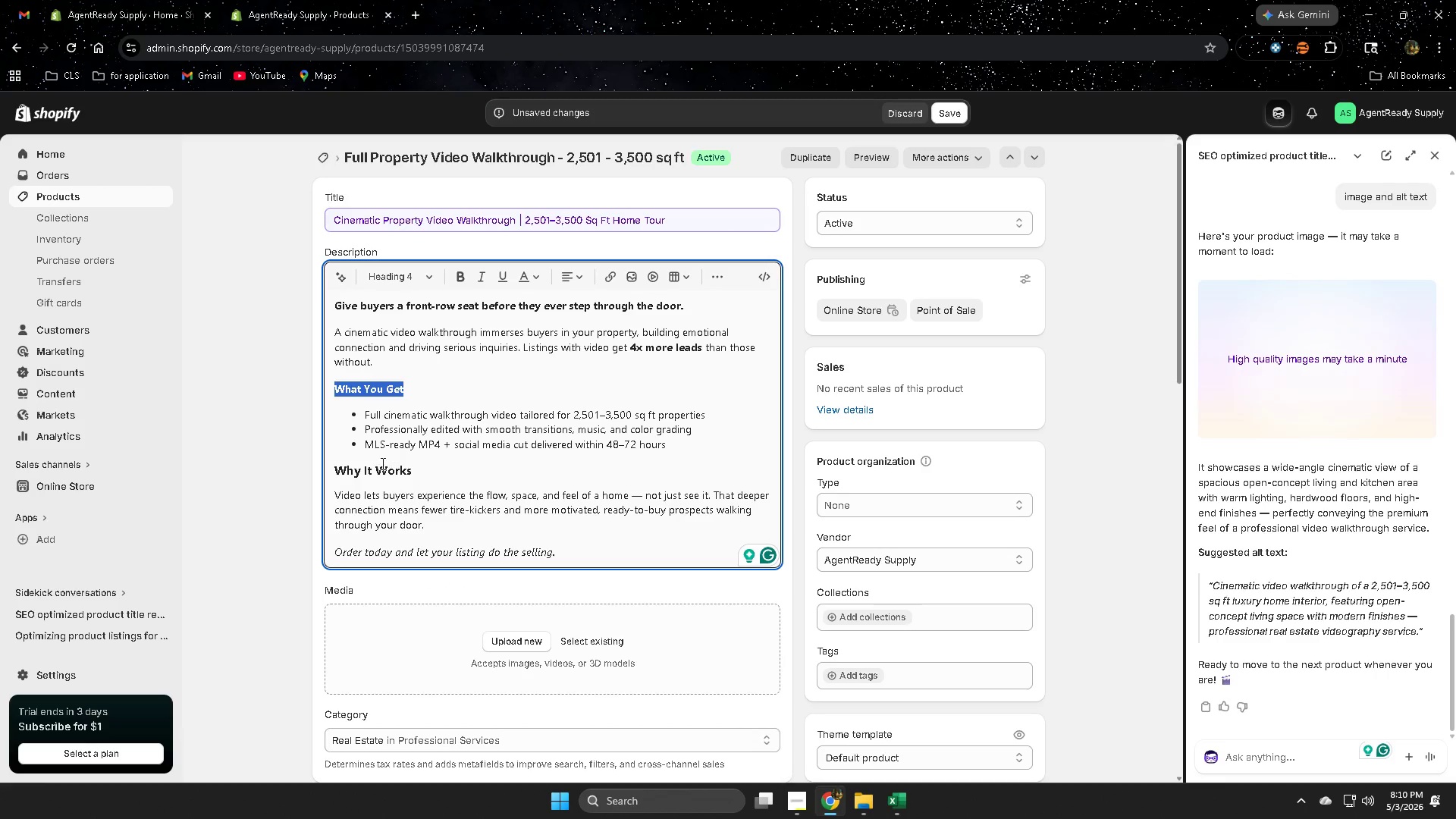 
left_click([417, 469])
 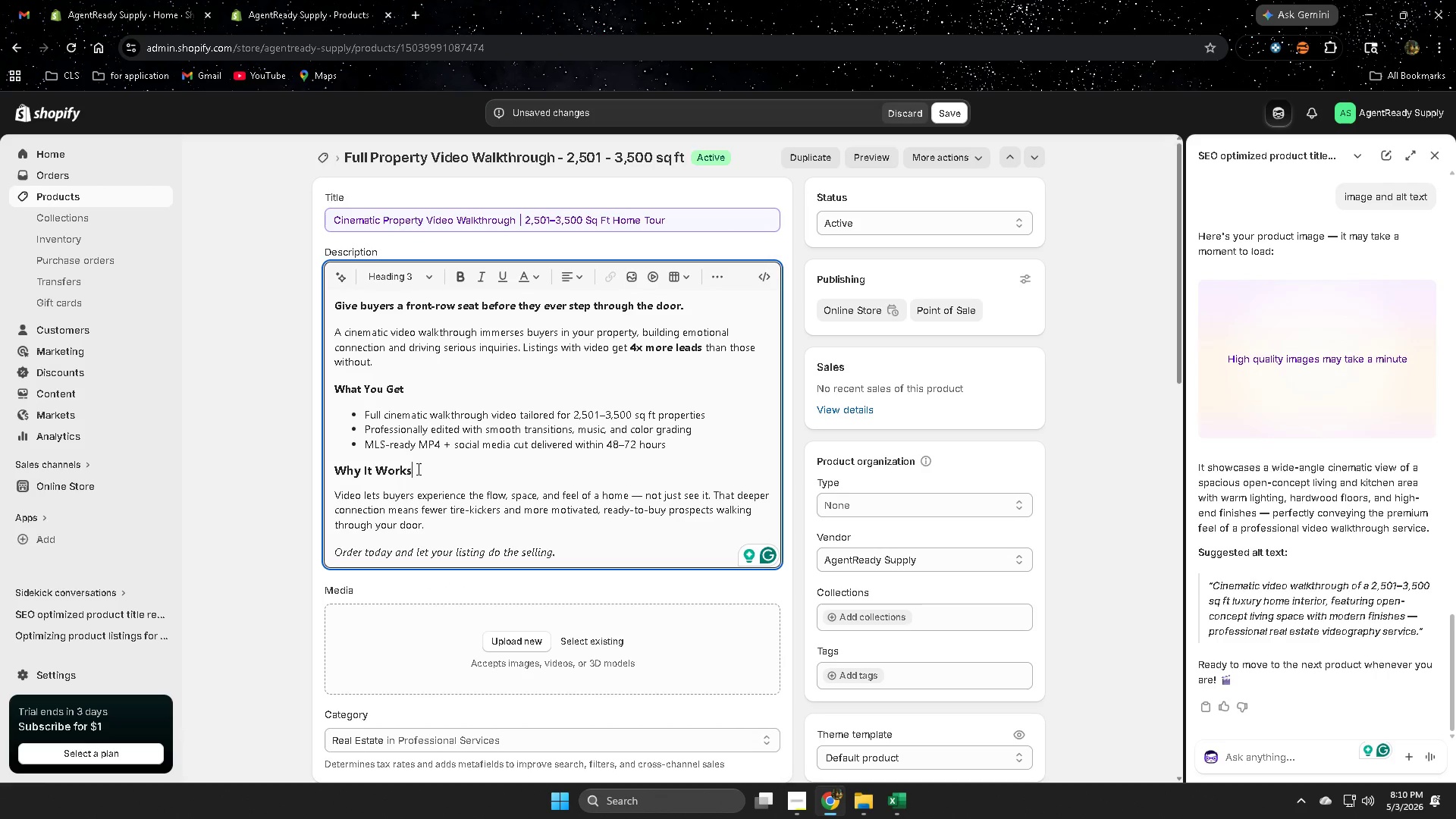 
left_click_drag(start_coordinate=[417, 469], to_coordinate=[351, 466])
 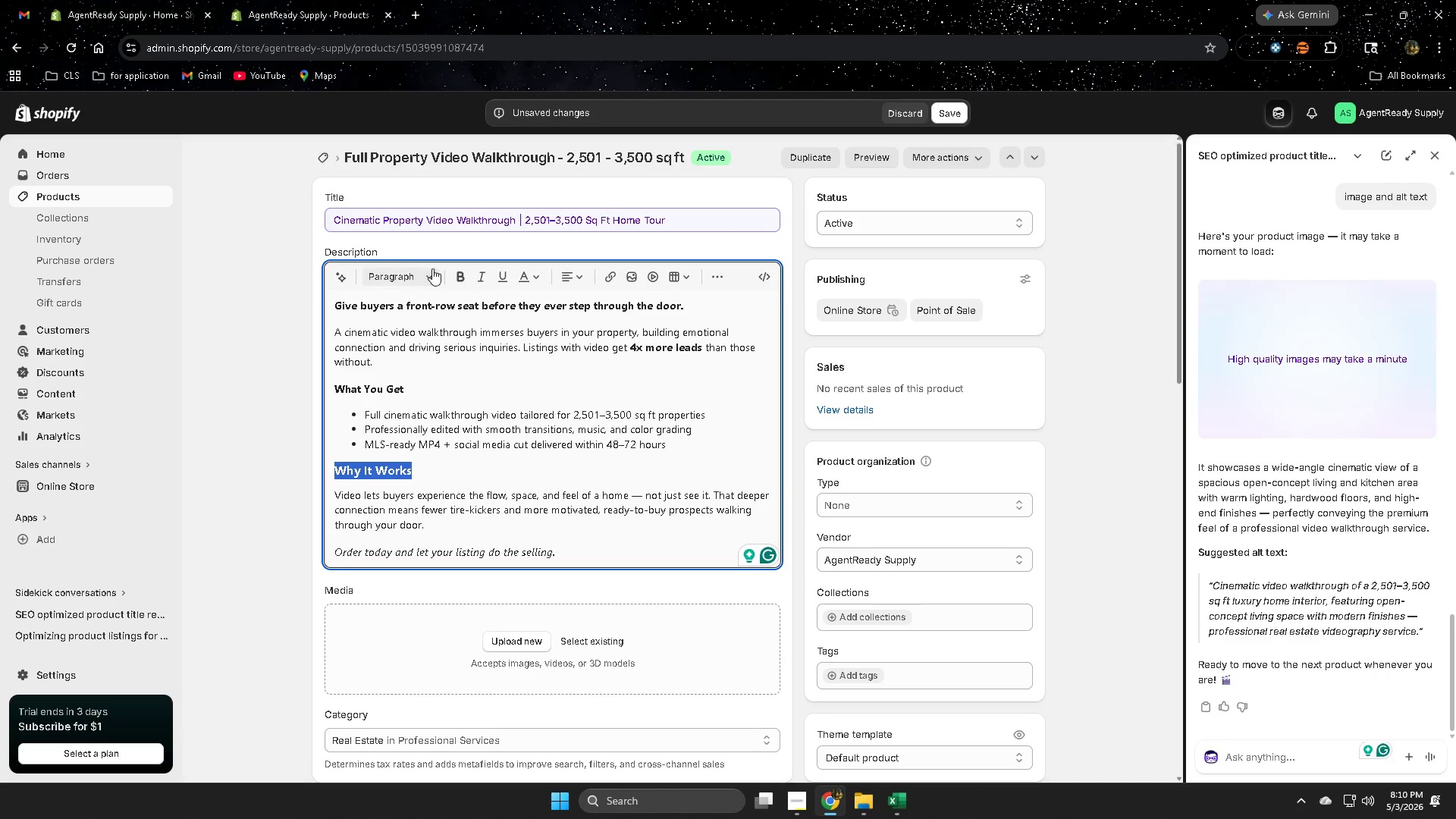 
left_click([428, 271])
 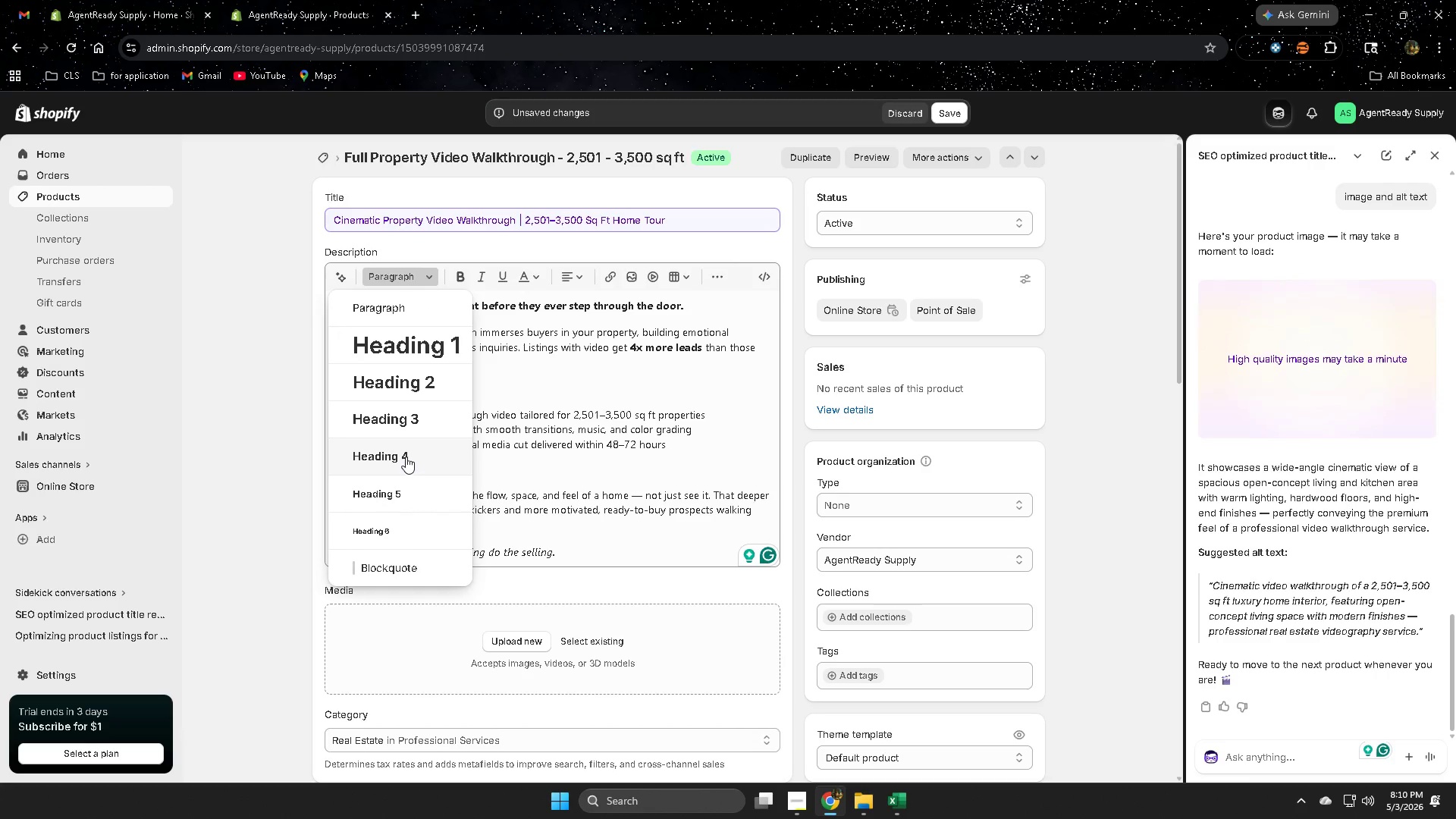 
left_click([406, 455])
 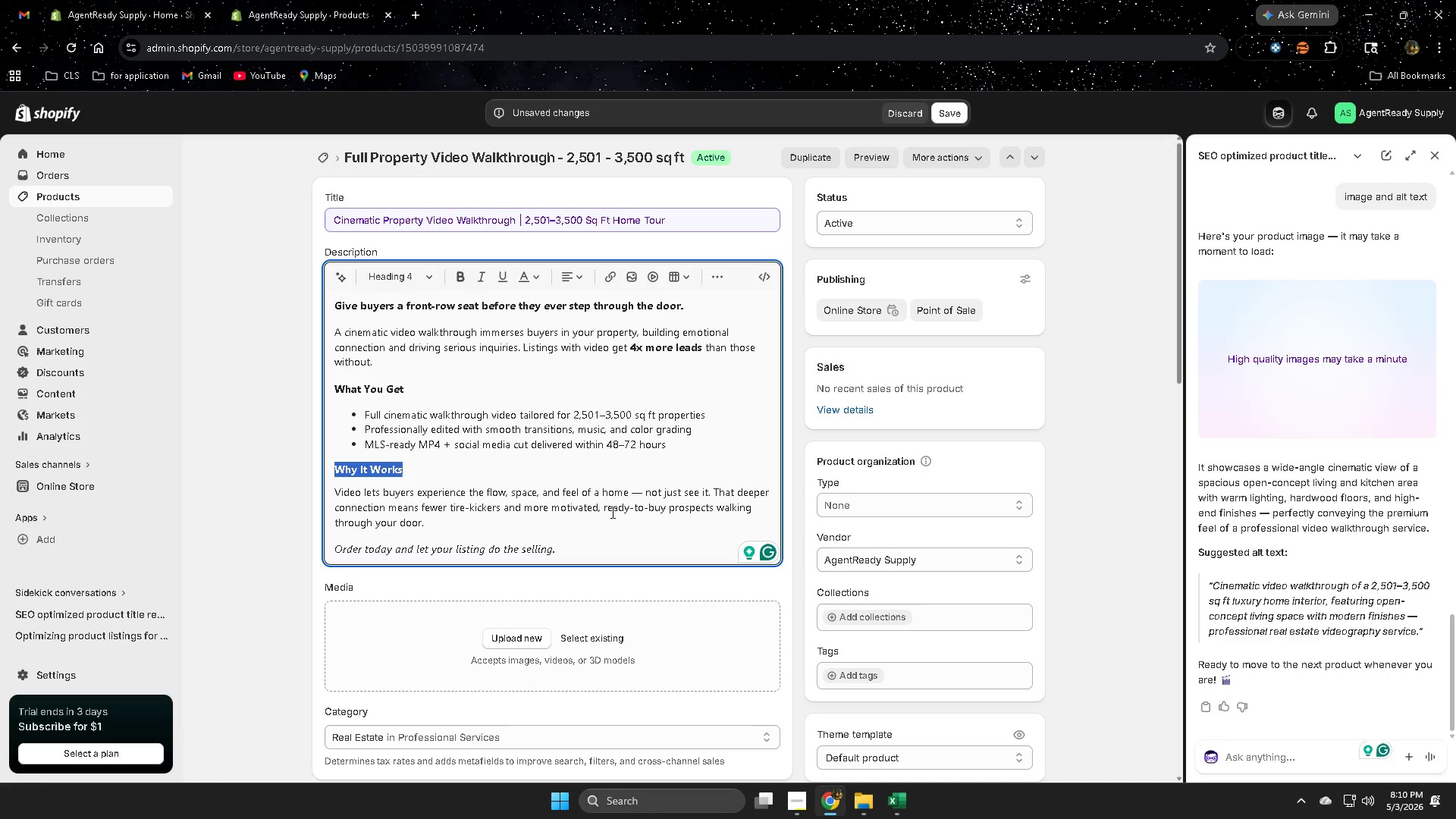 
left_click([592, 466])
 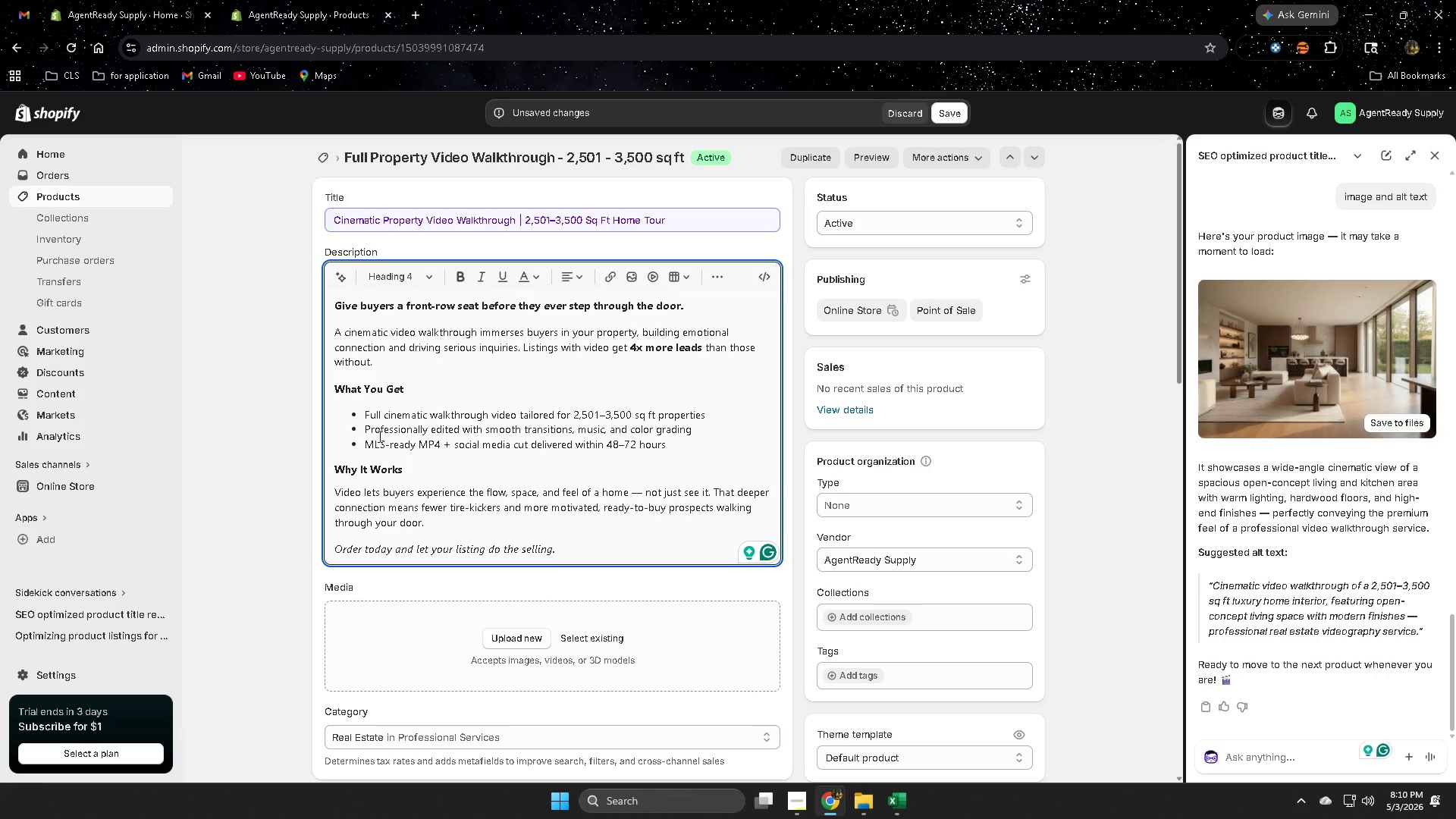 
left_click_drag(start_coordinate=[381, 419], to_coordinate=[458, 433])
 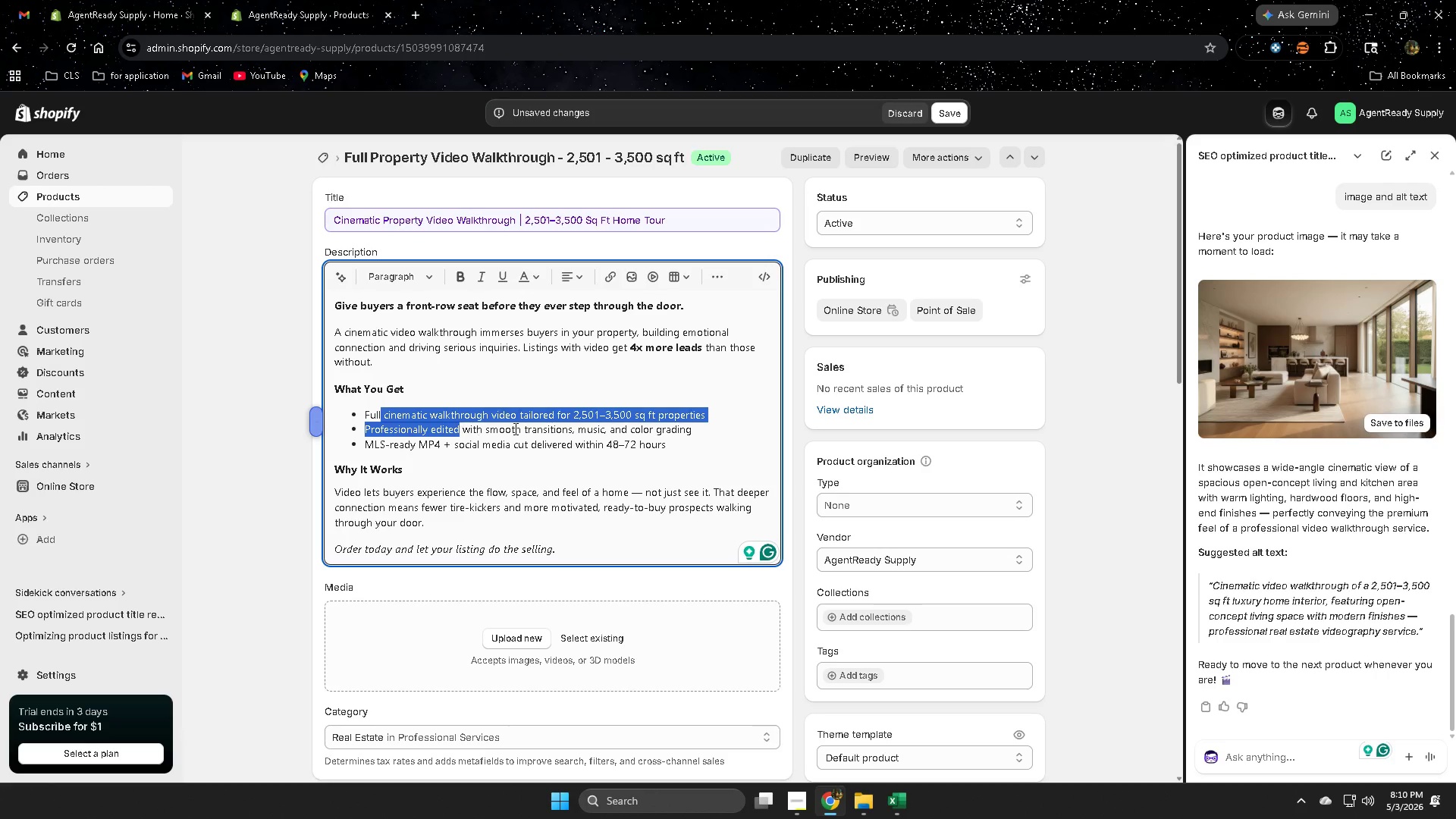 
scroll: coordinate [514, 428], scroll_direction: up, amount: 1.0
 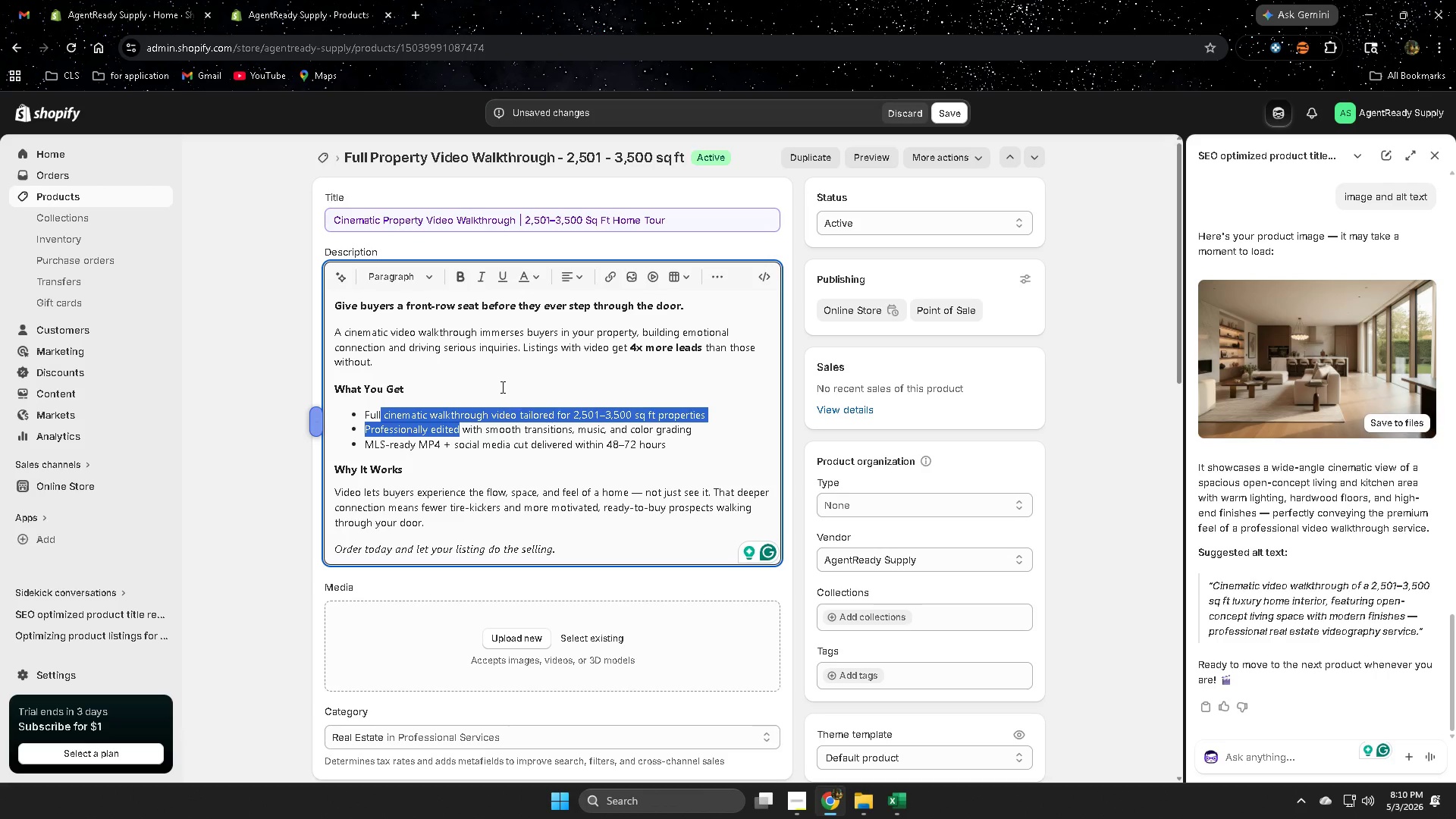 
left_click([500, 381])
 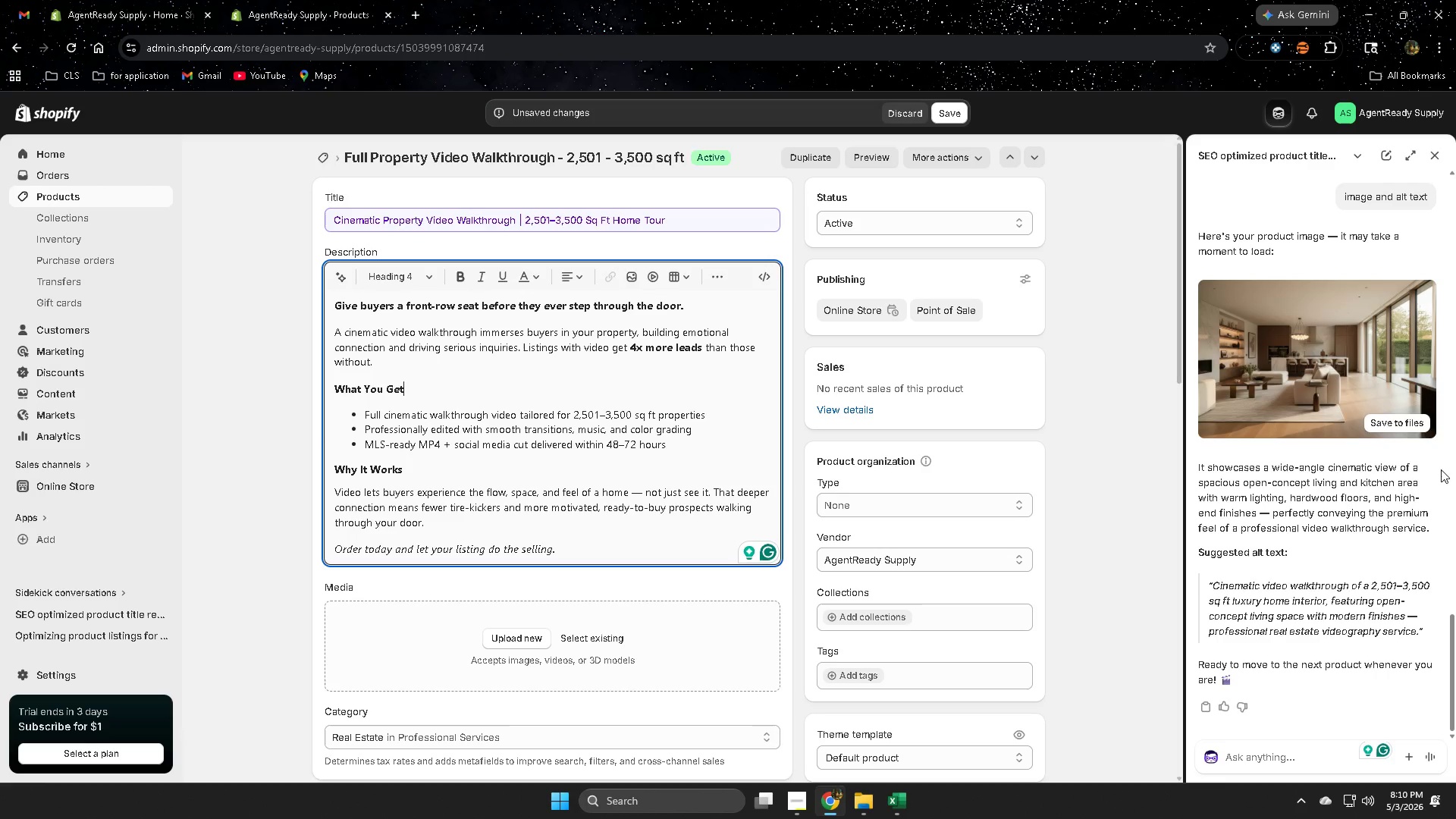 
left_click([1380, 419])
 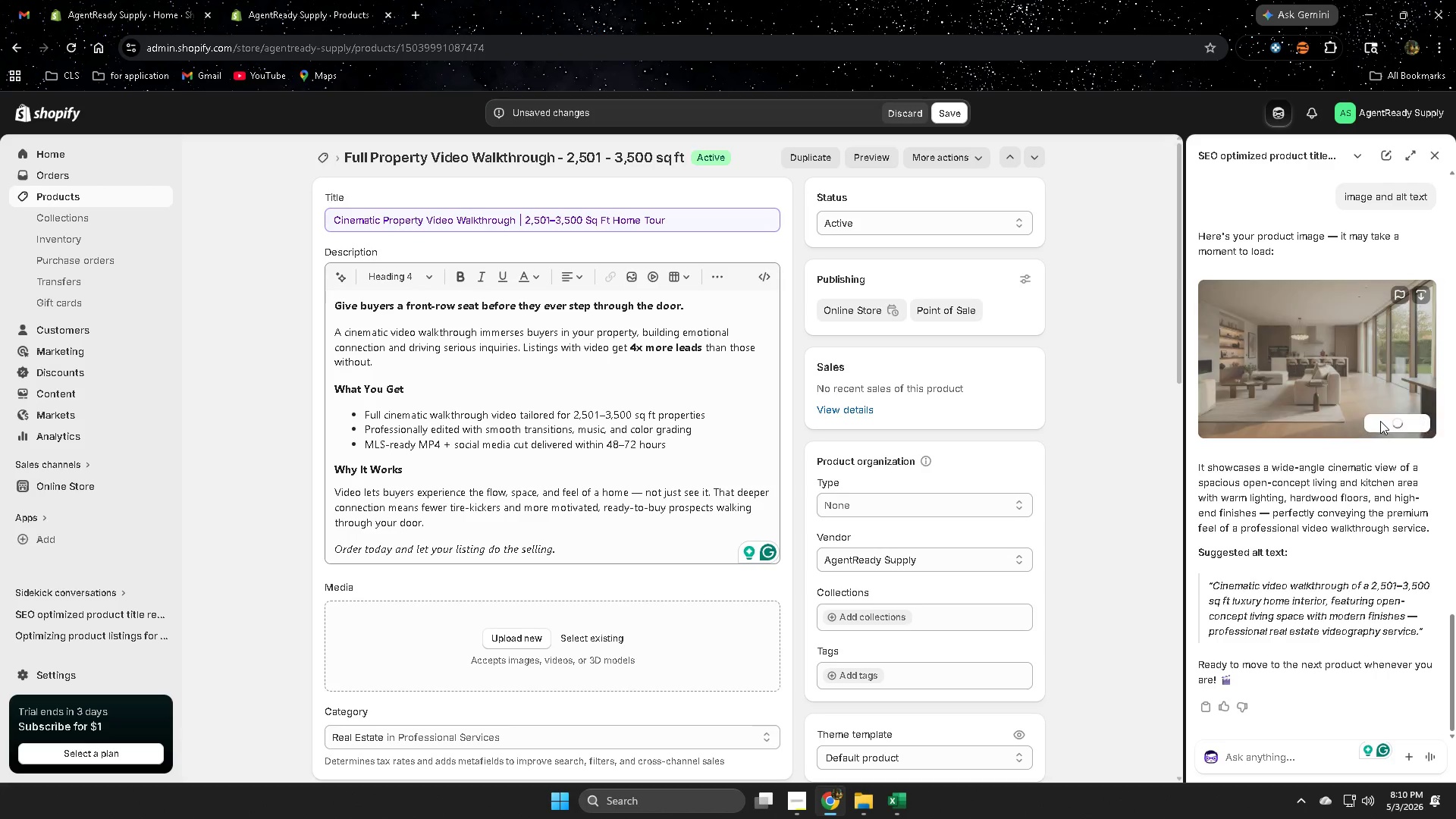 
mouse_move([1409, 431])
 